 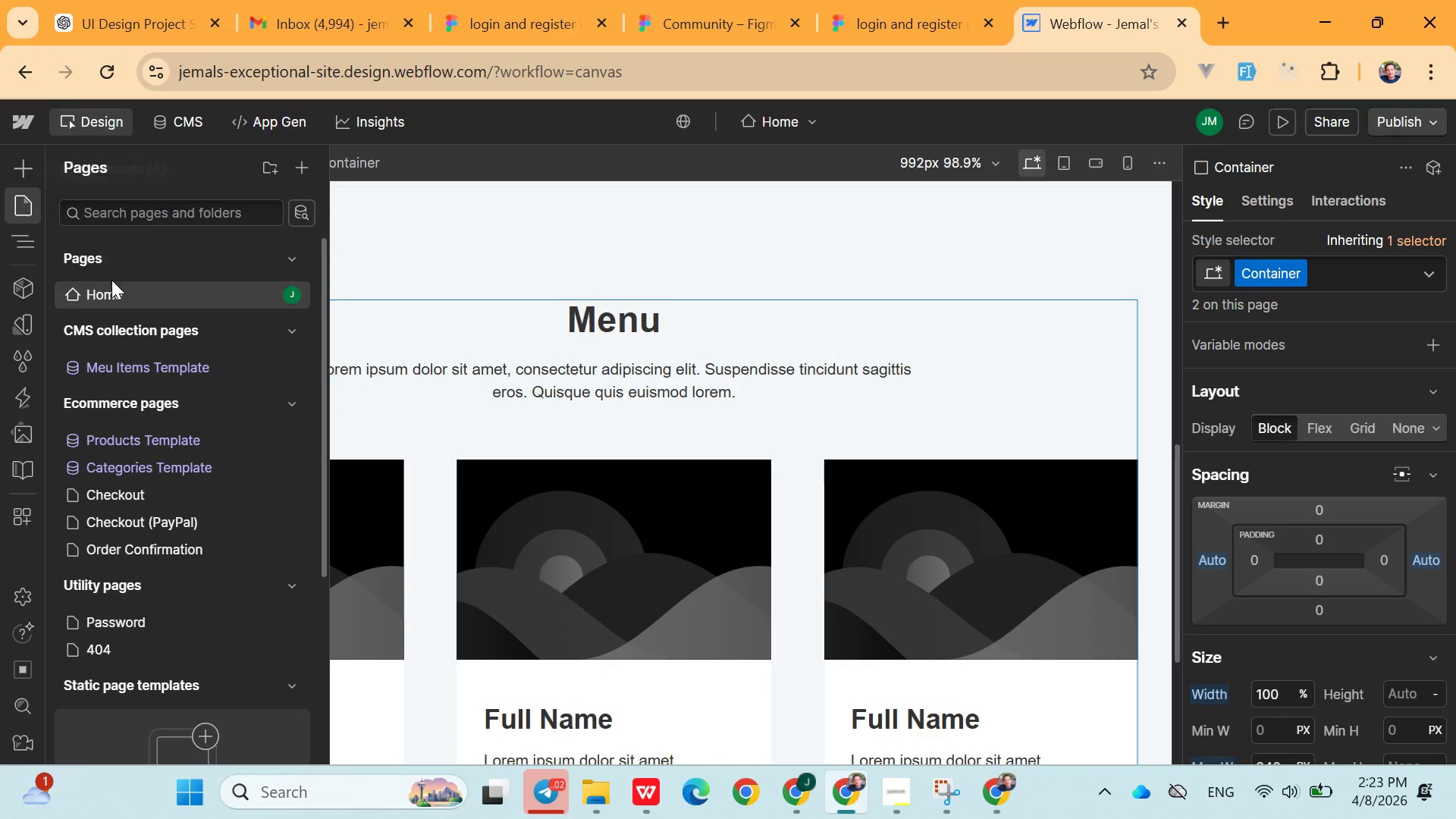 
scroll: coordinate [136, 553], scroll_direction: down, amount: 1.0
 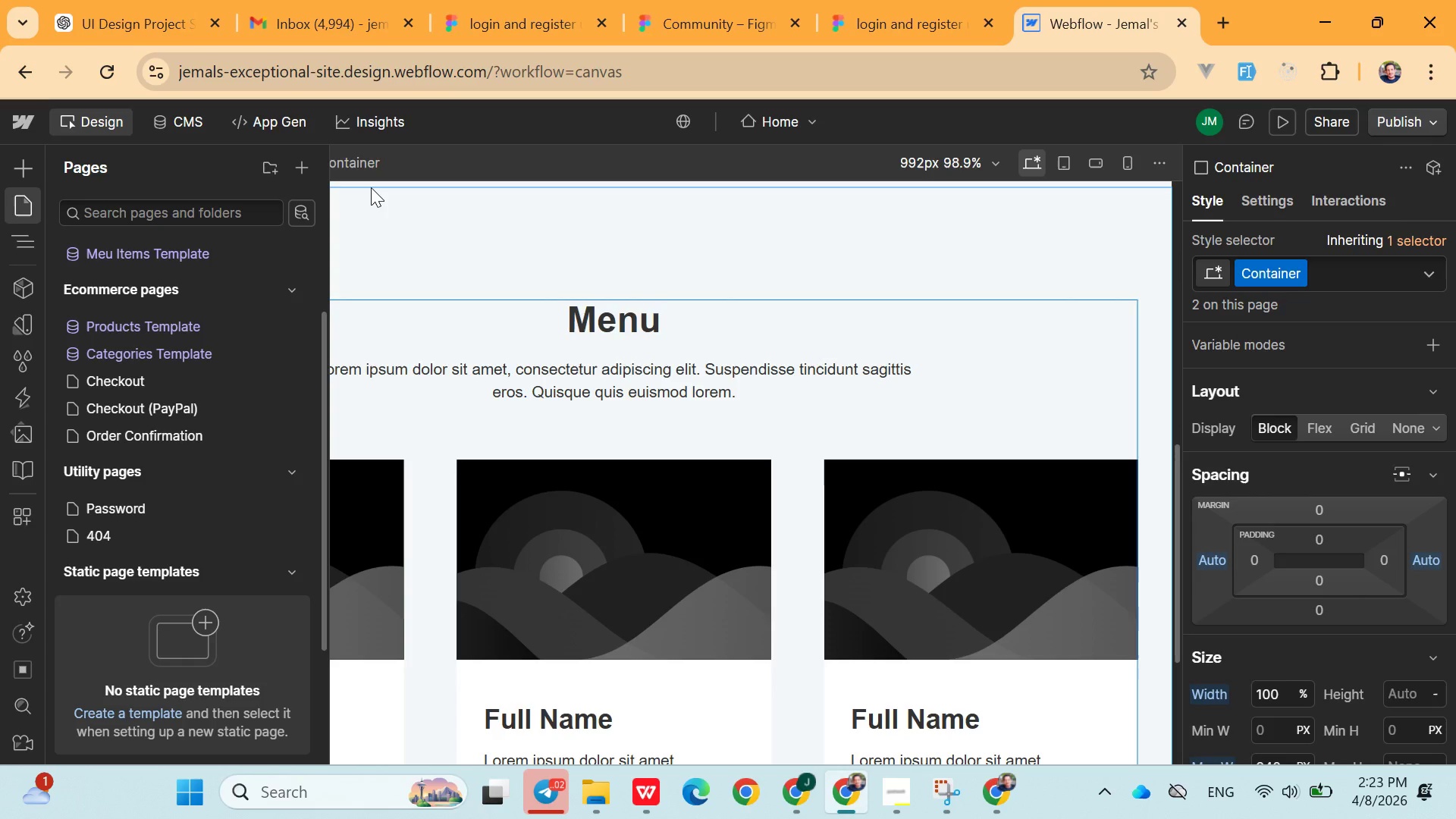 
wait(12.38)
 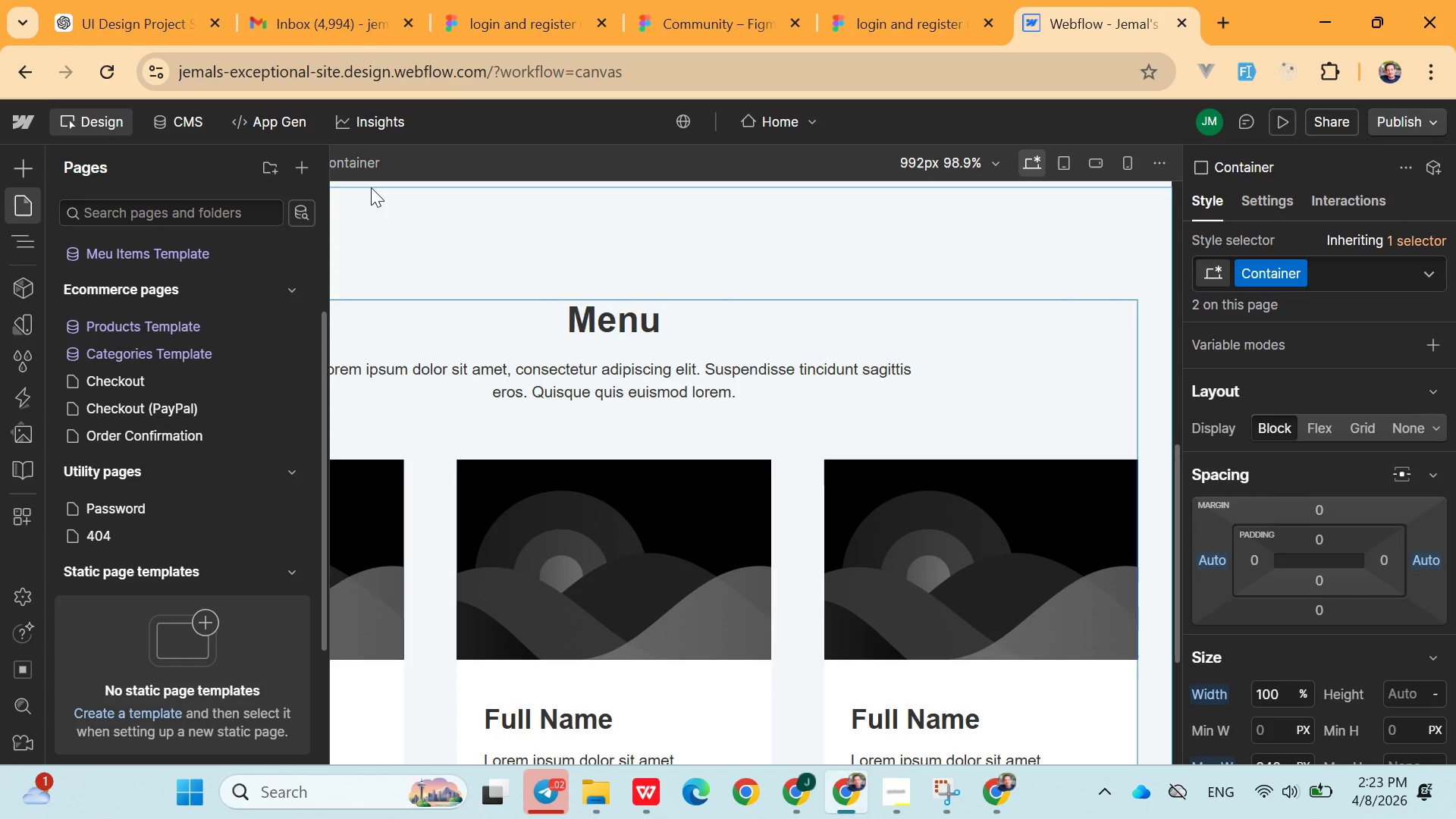 
left_click([23, 249])
 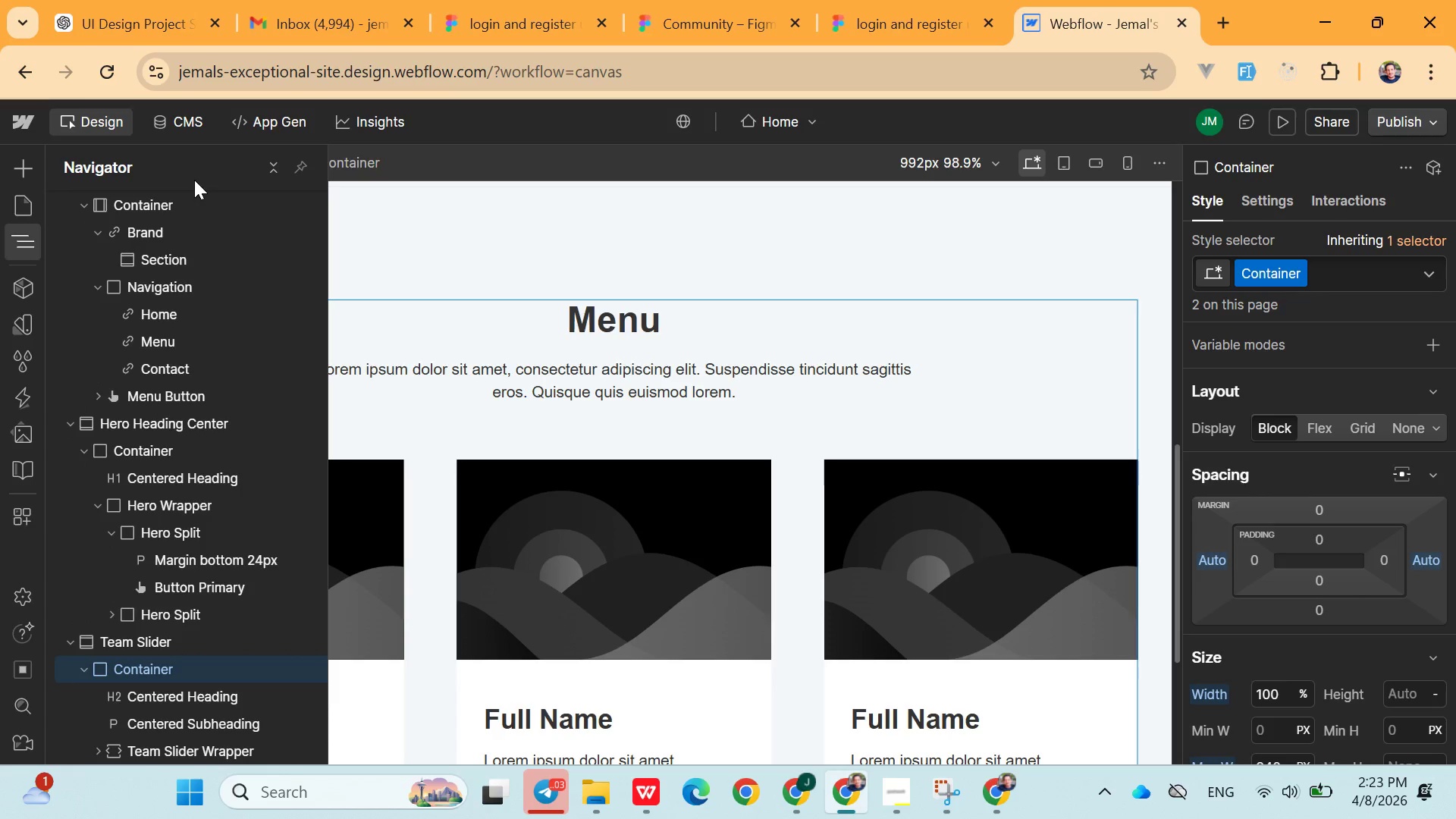 
wait(6.44)
 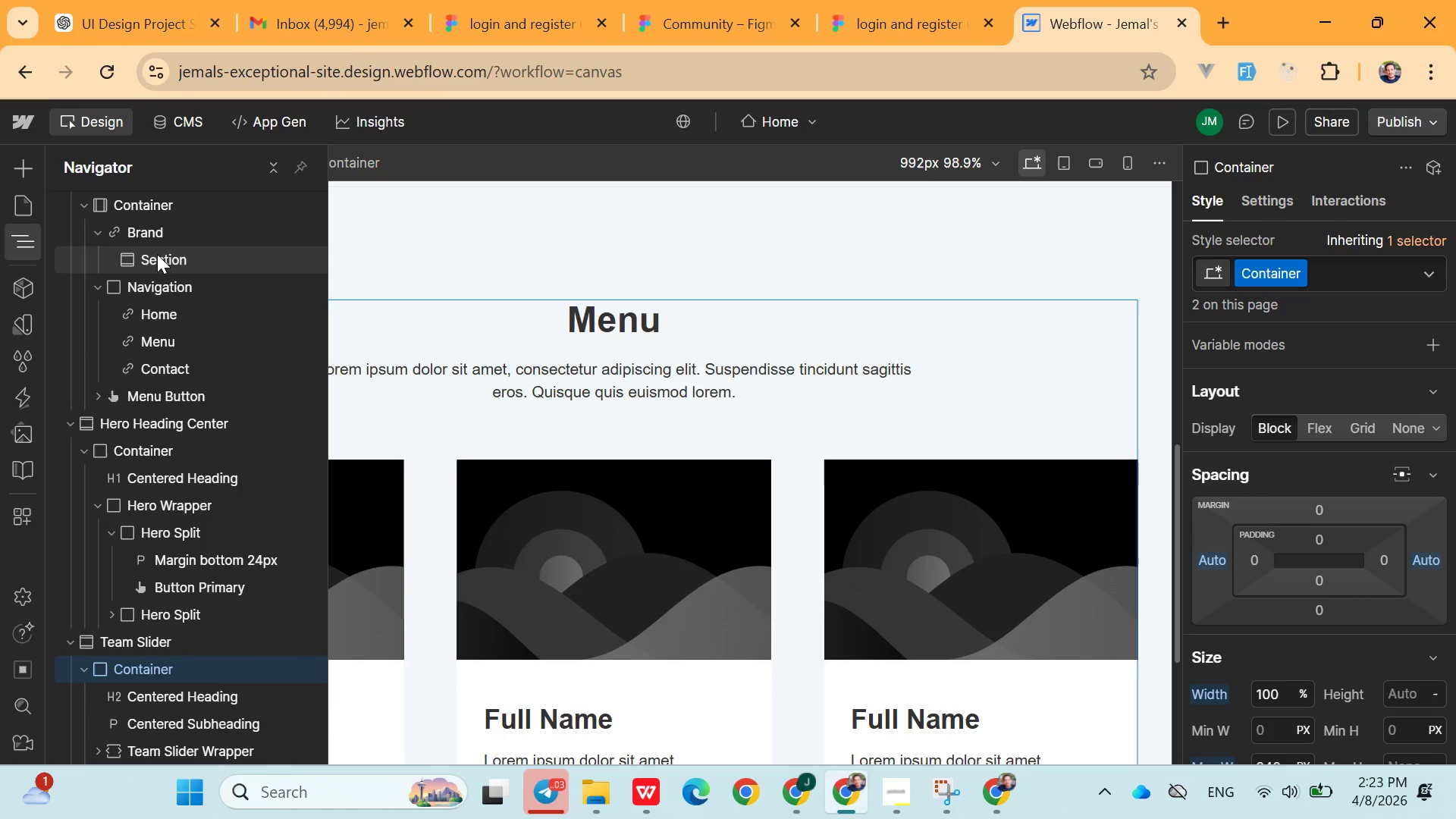 
left_click([0, 165])
 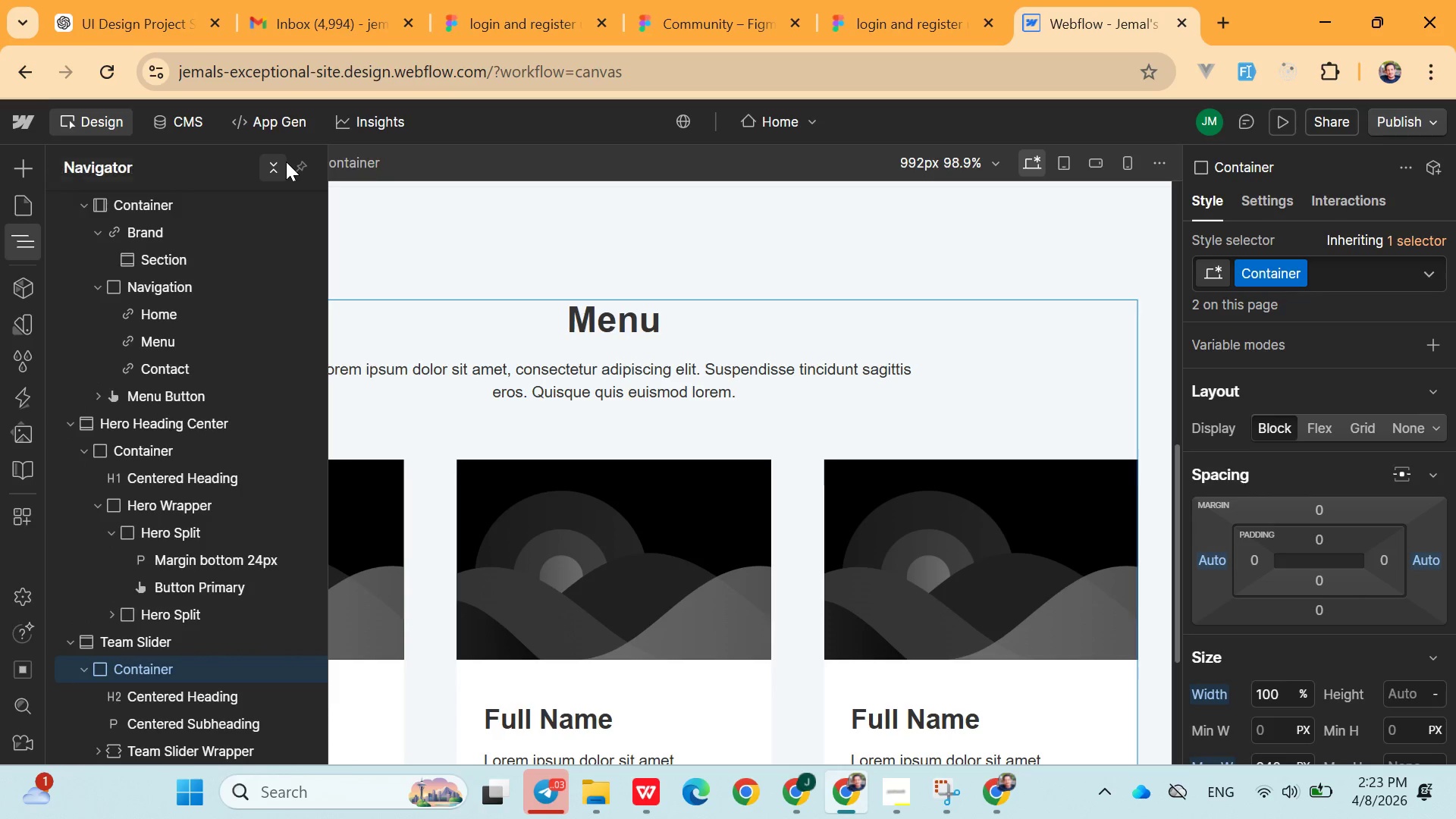 
left_click([396, 160])
 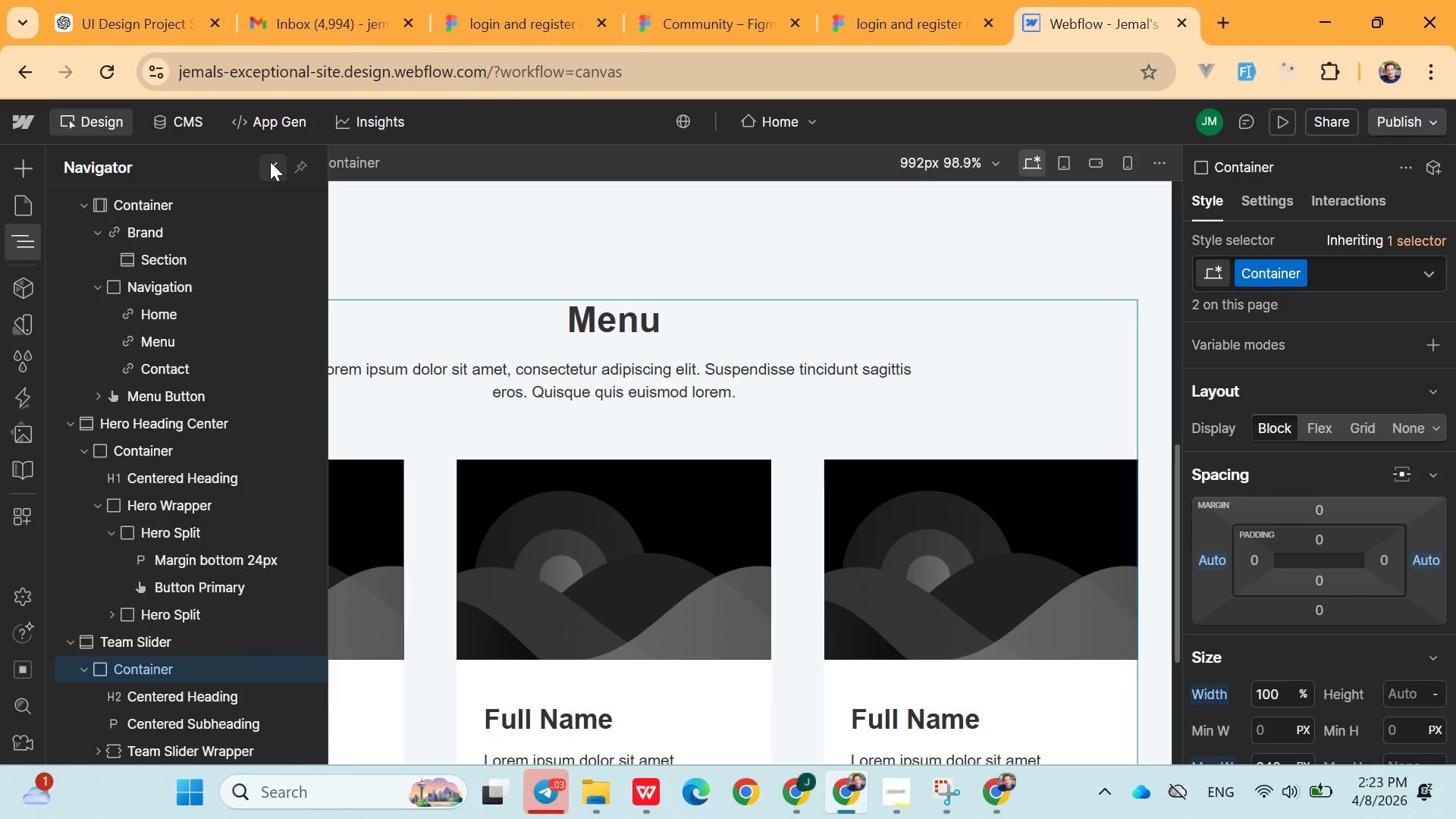 
left_click([270, 165])
 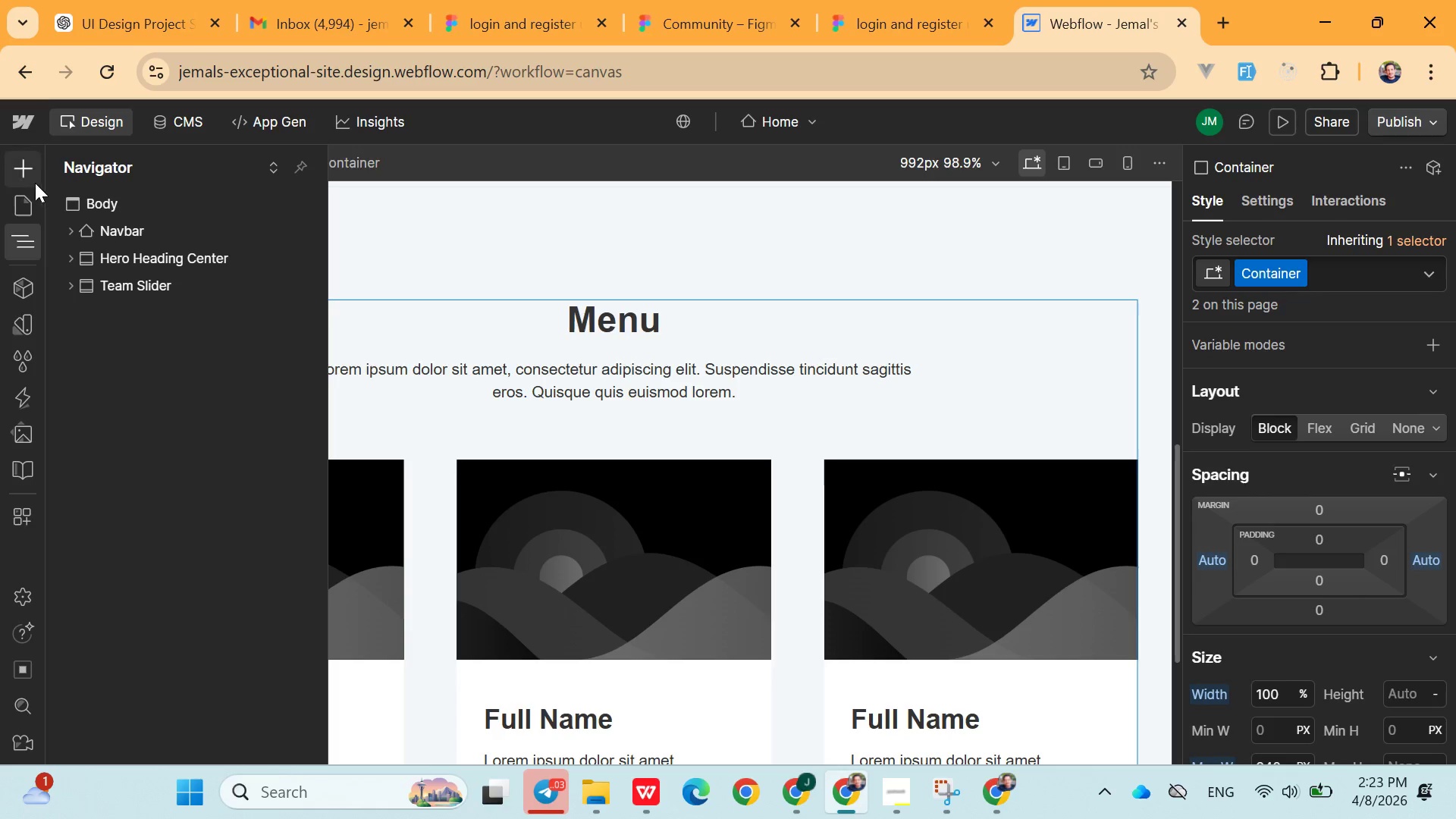 
double_click([32, 172])
 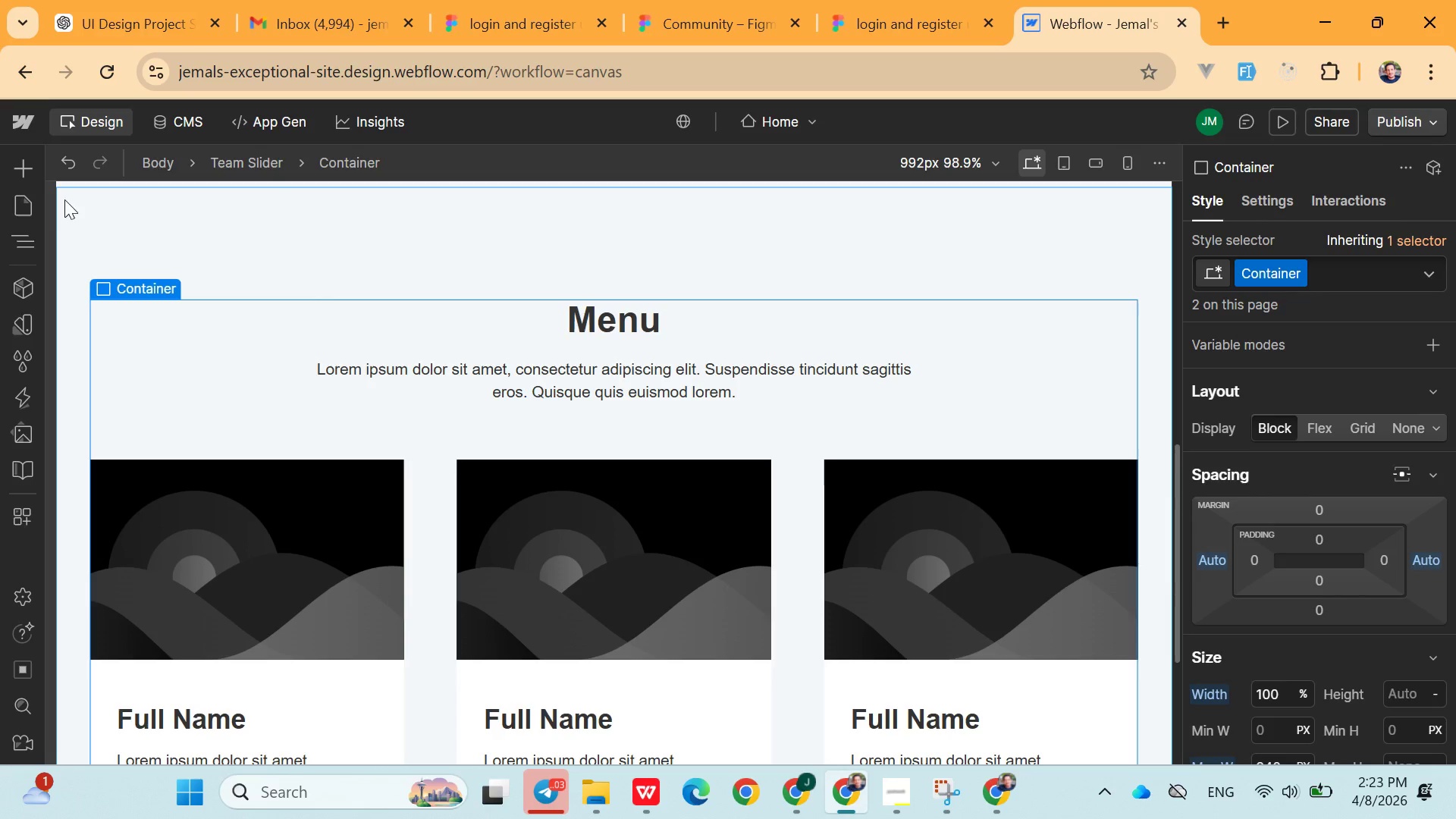 
left_click([27, 177])
 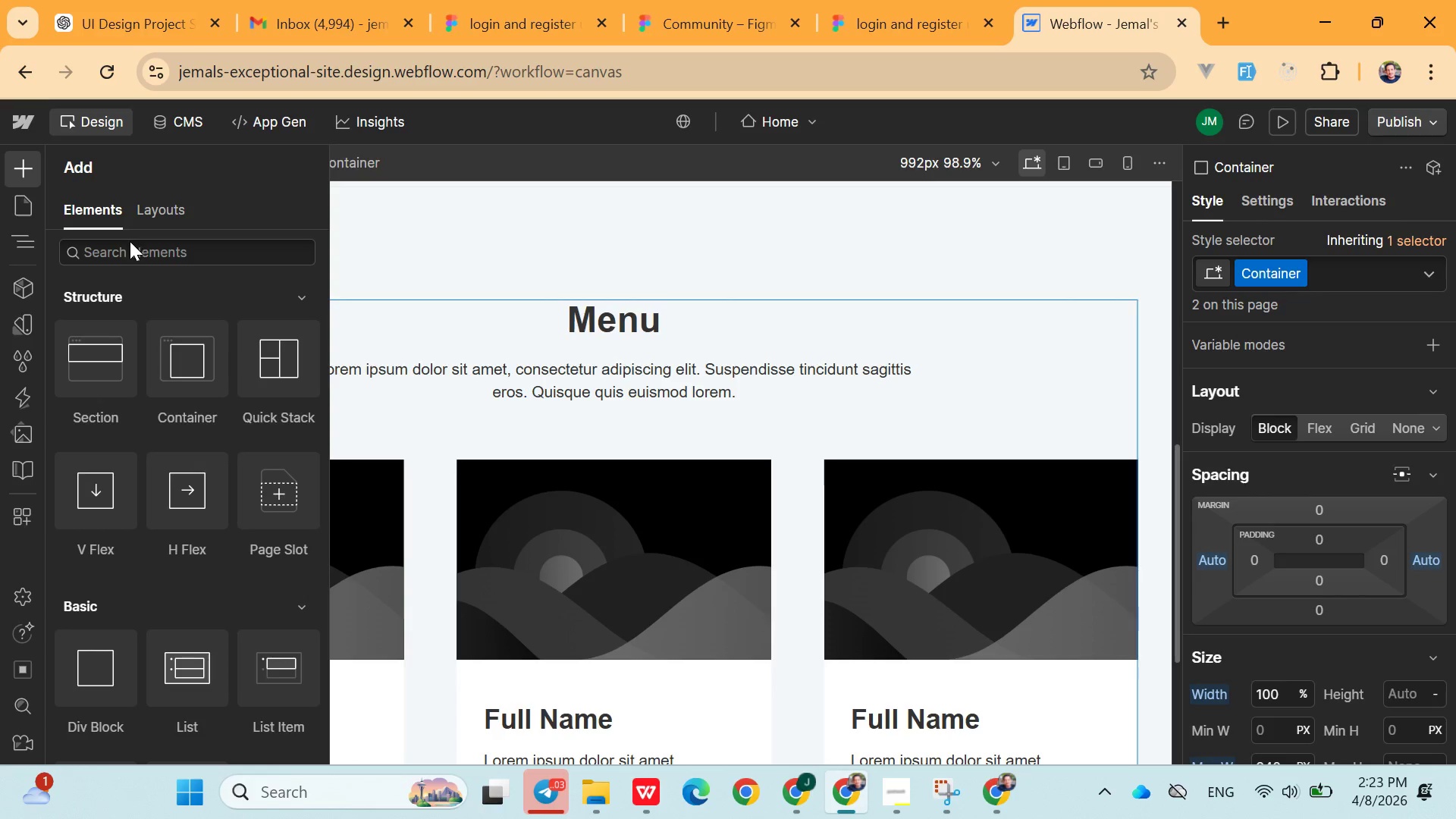 
left_click([123, 246])
 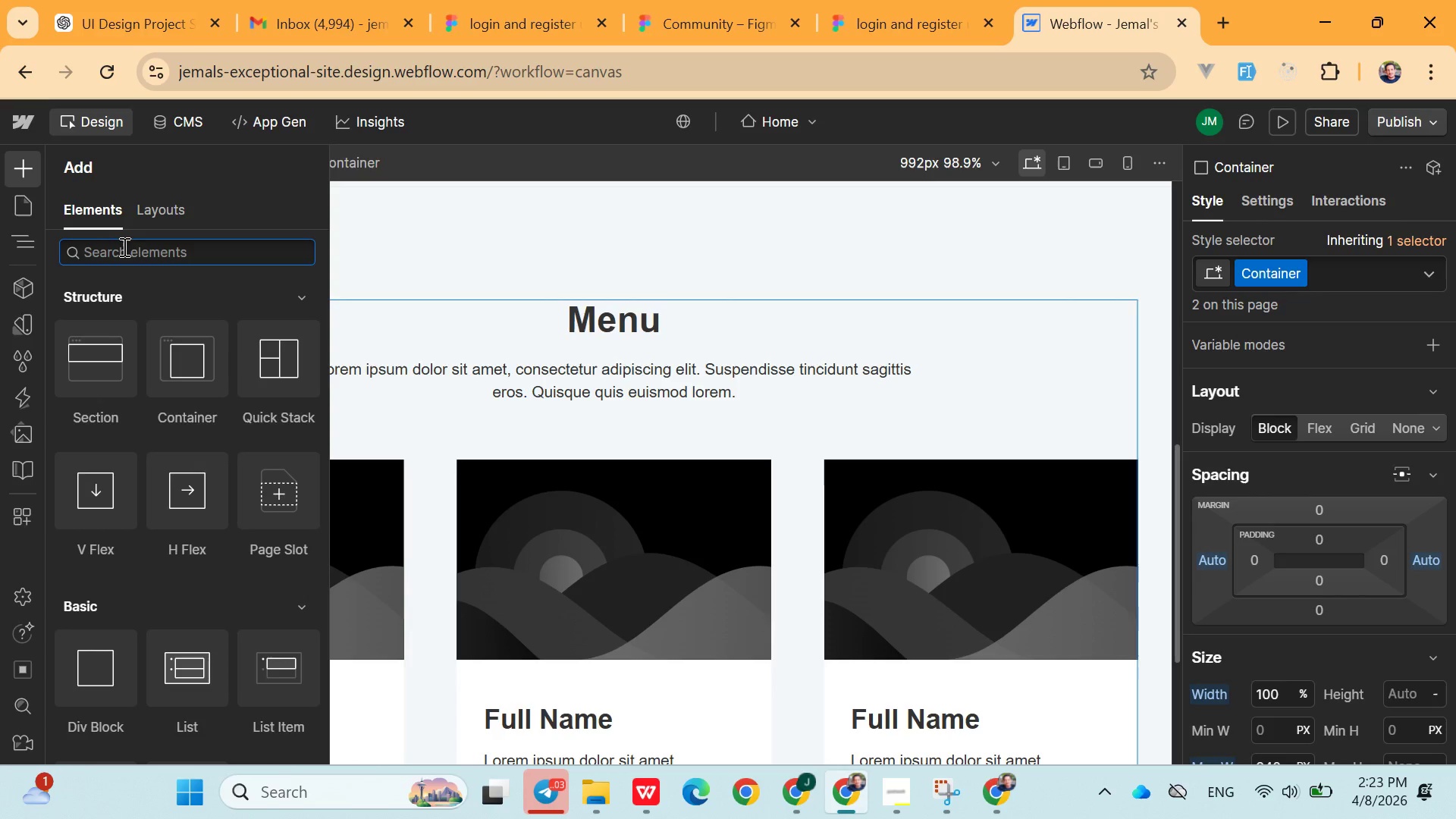 
type(coll)
 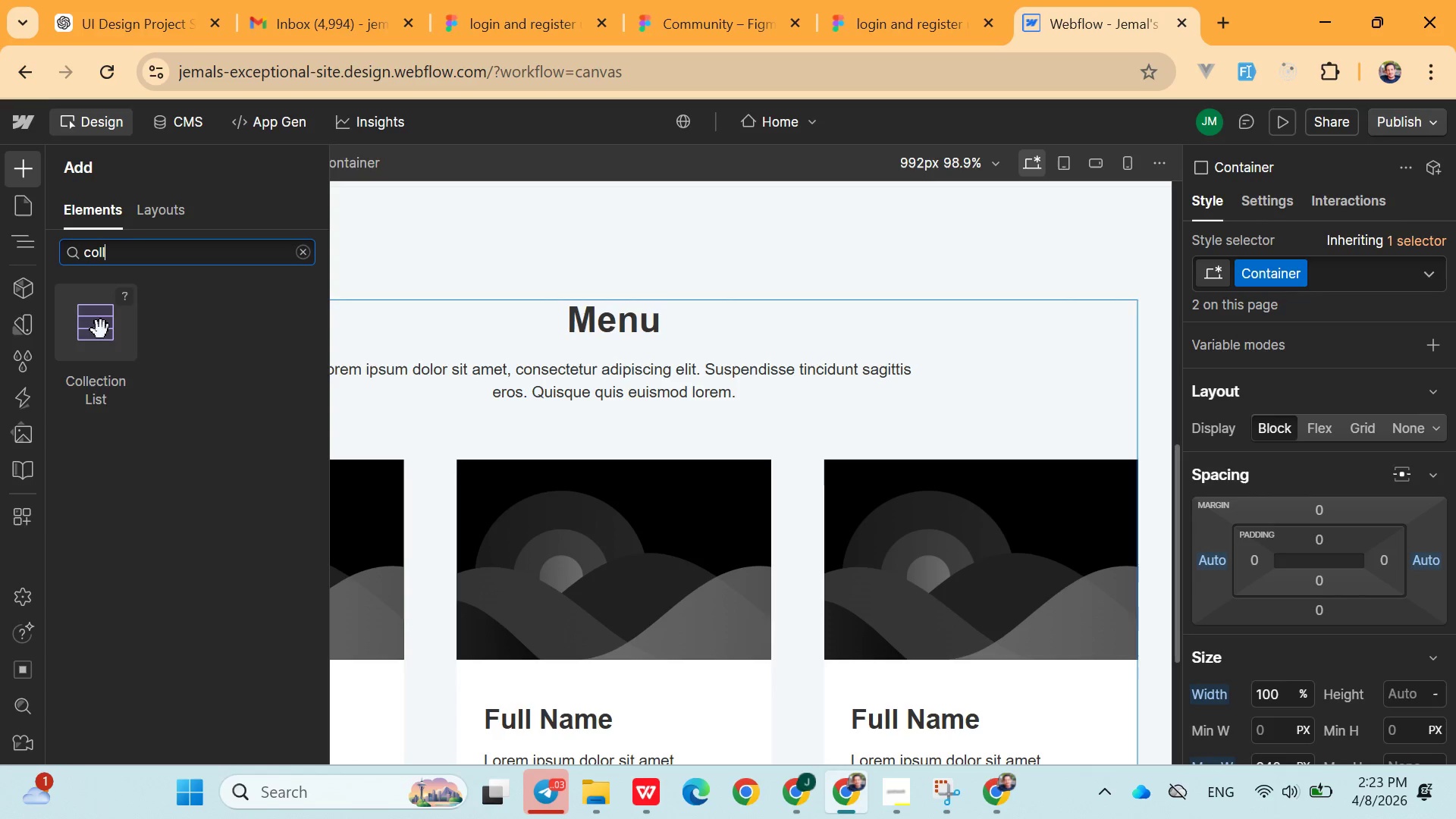 
left_click_drag(start_coordinate=[102, 333], to_coordinate=[162, 411])
 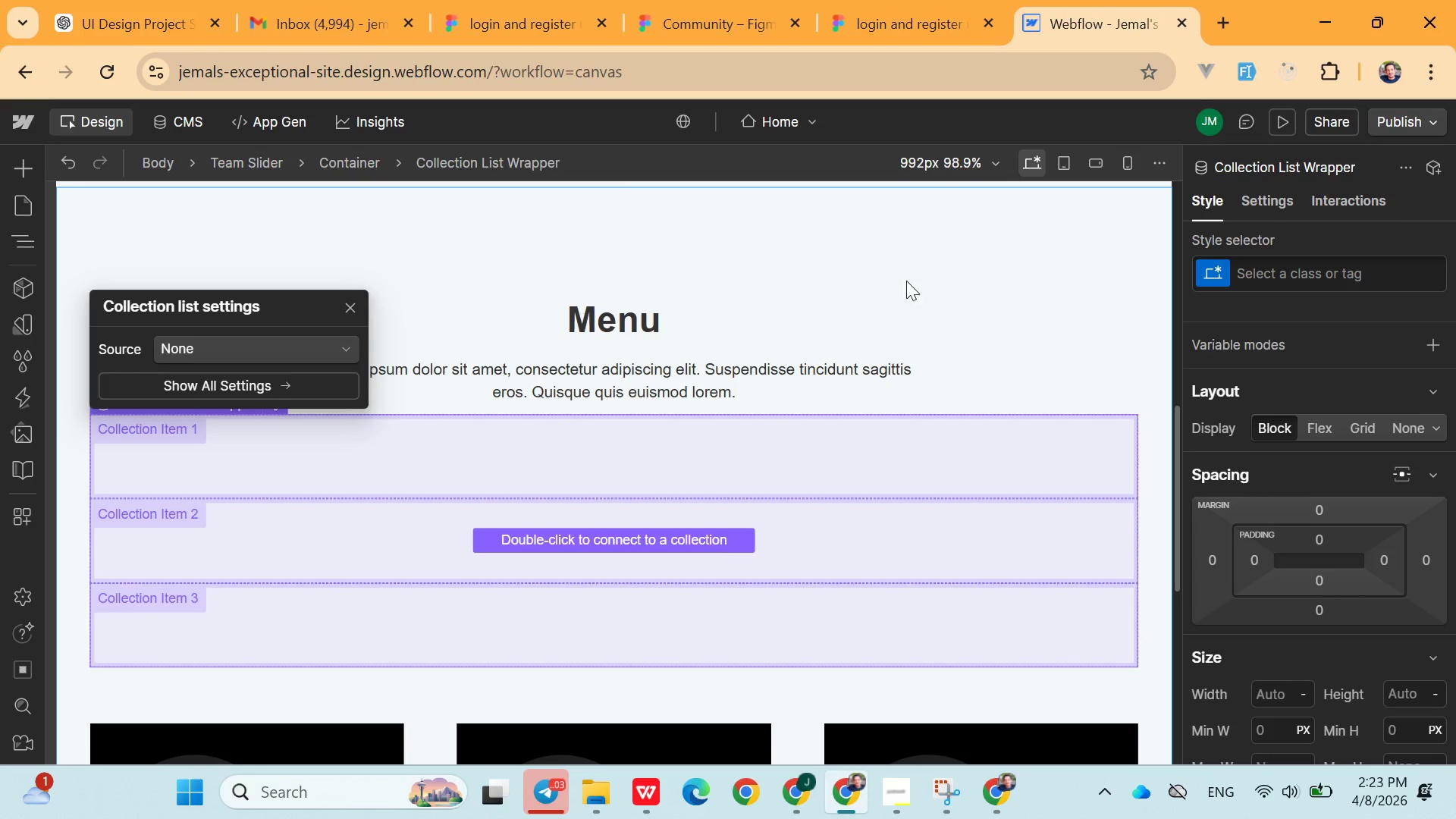 
scroll: coordinate [763, 566], scroll_direction: down, amount: 4.0
 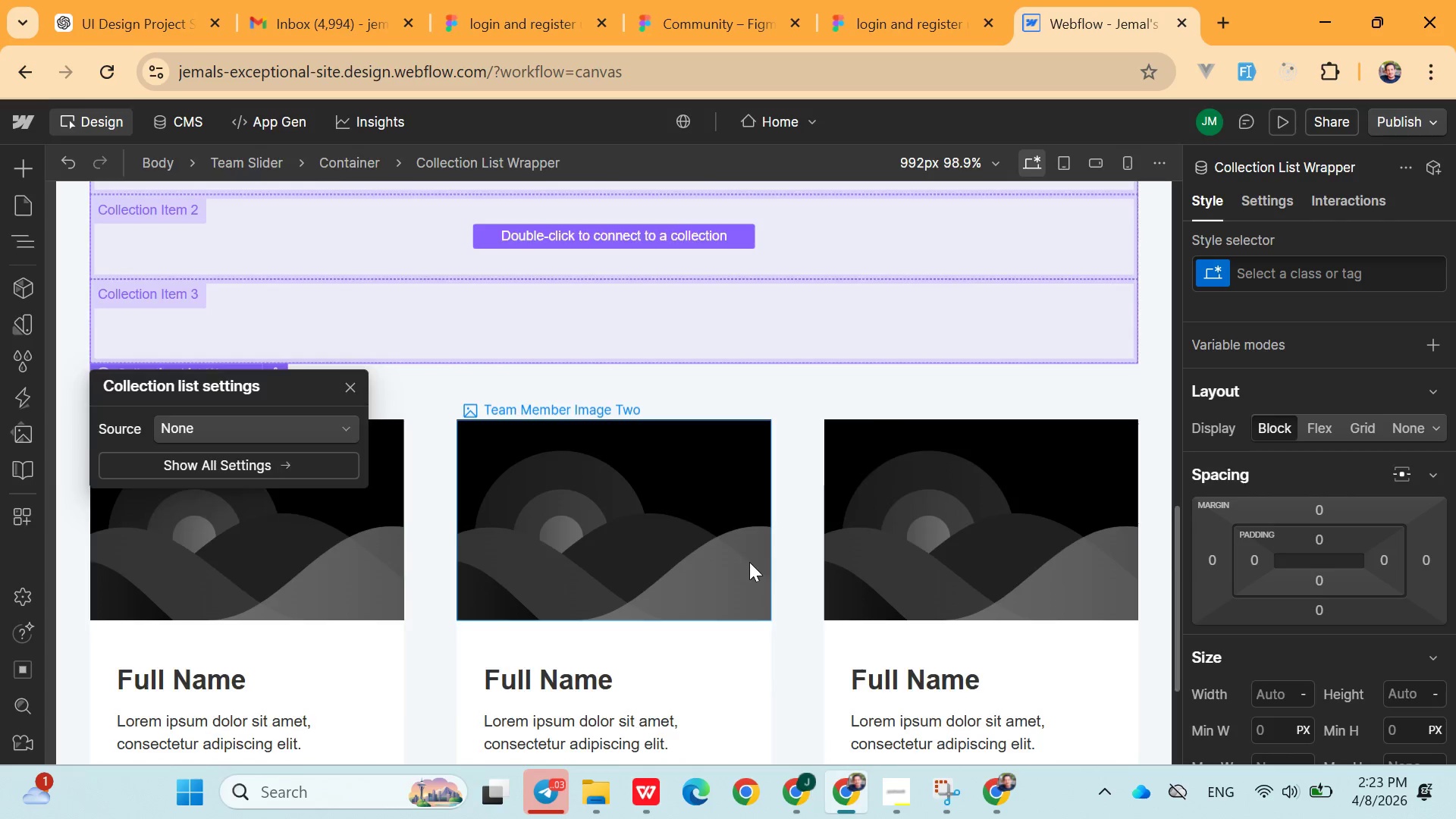 
scroll: coordinate [749, 562], scroll_direction: up, amount: 2.0
 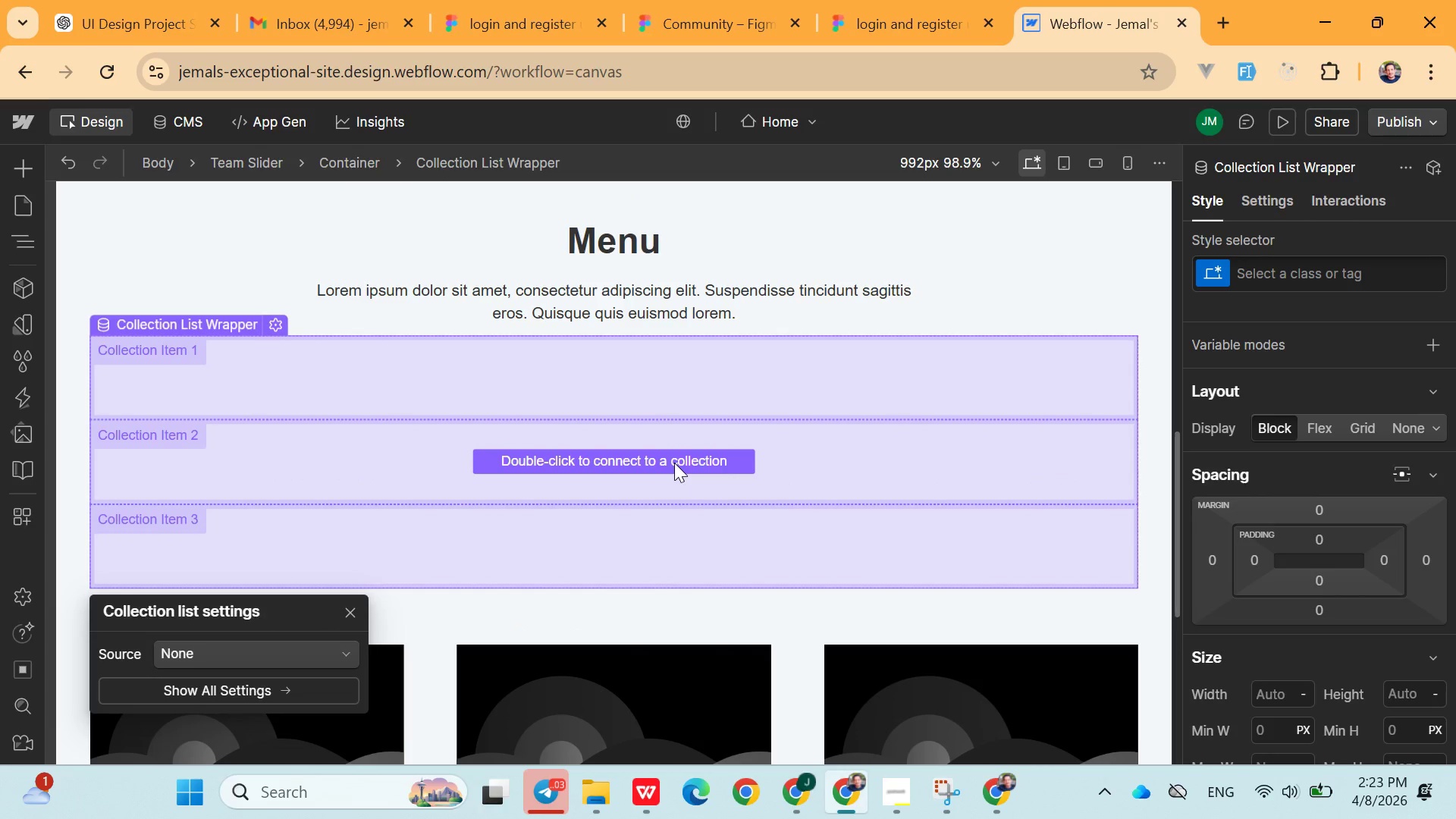 
double_click([674, 463])
 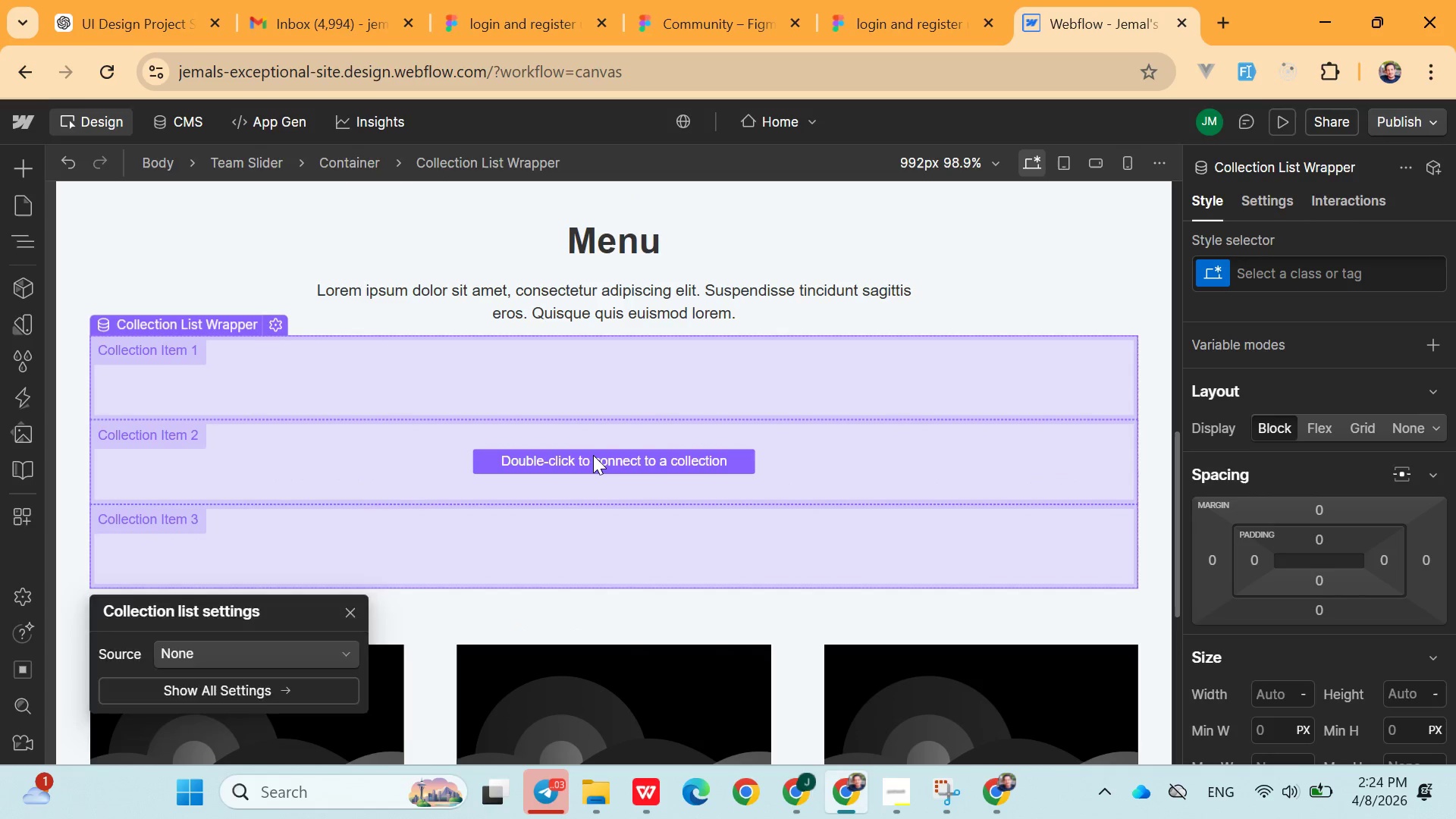 
double_click([593, 455])
 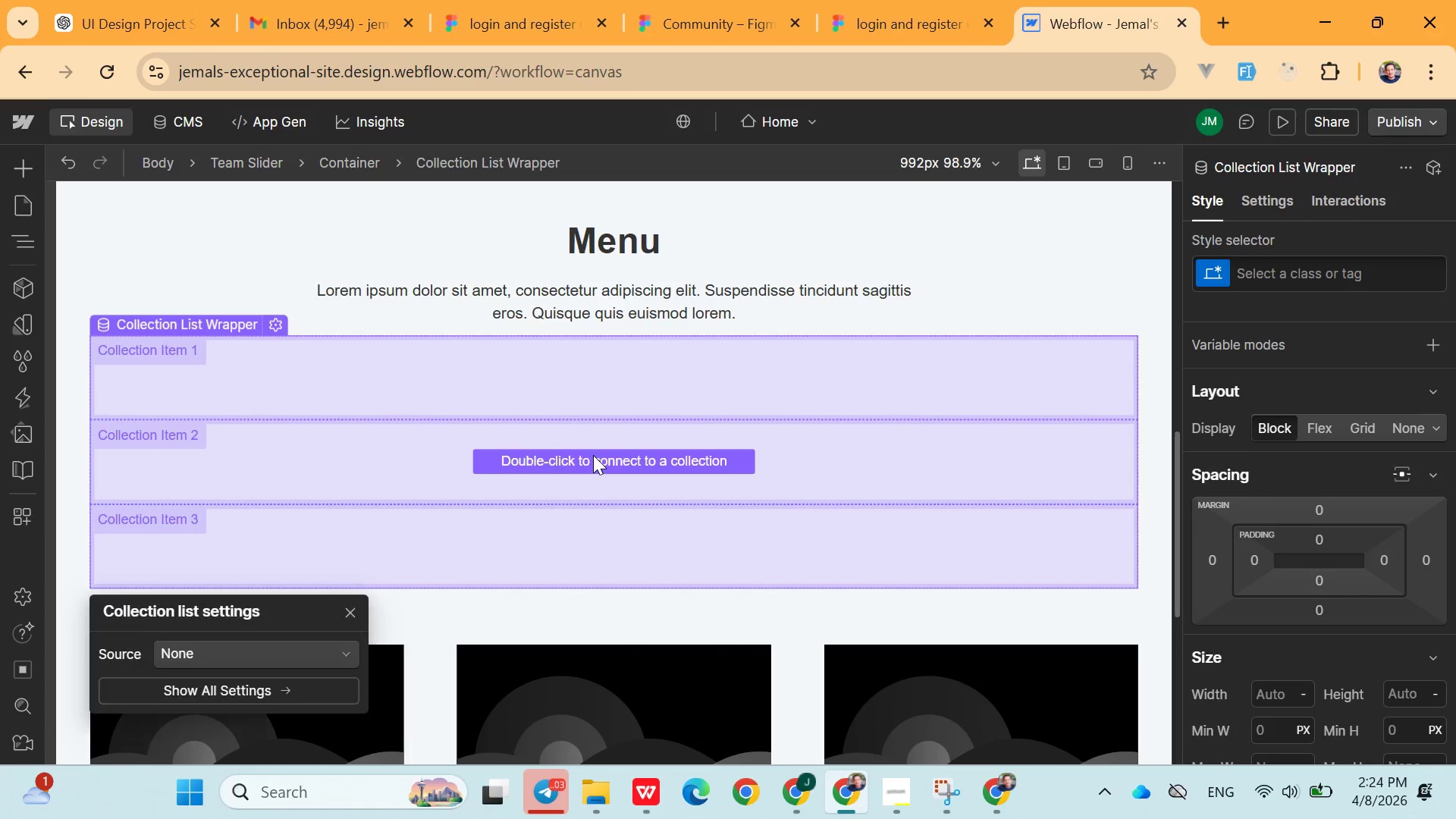 
triple_click([593, 455])
 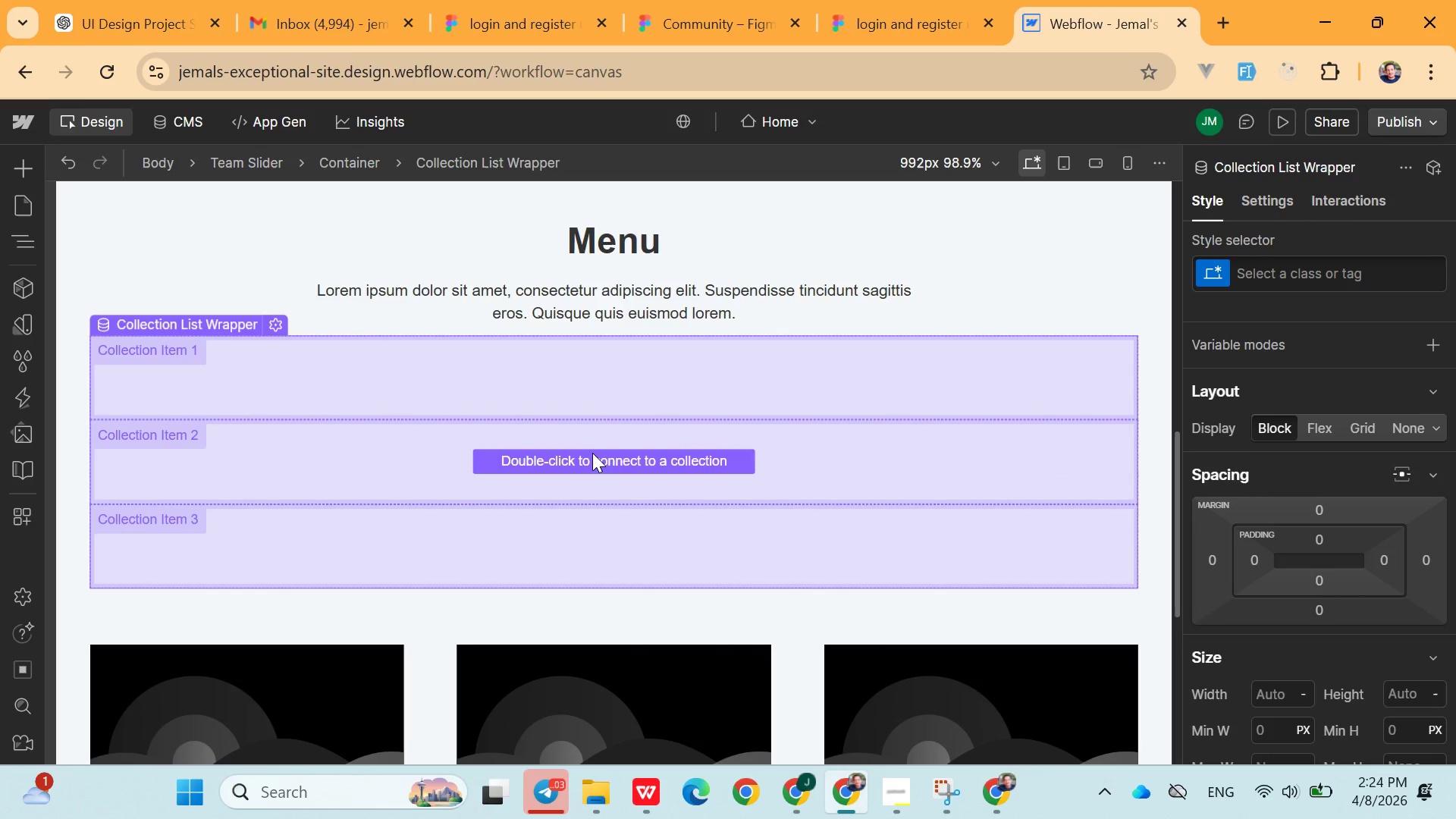 
key(Control+Z)
 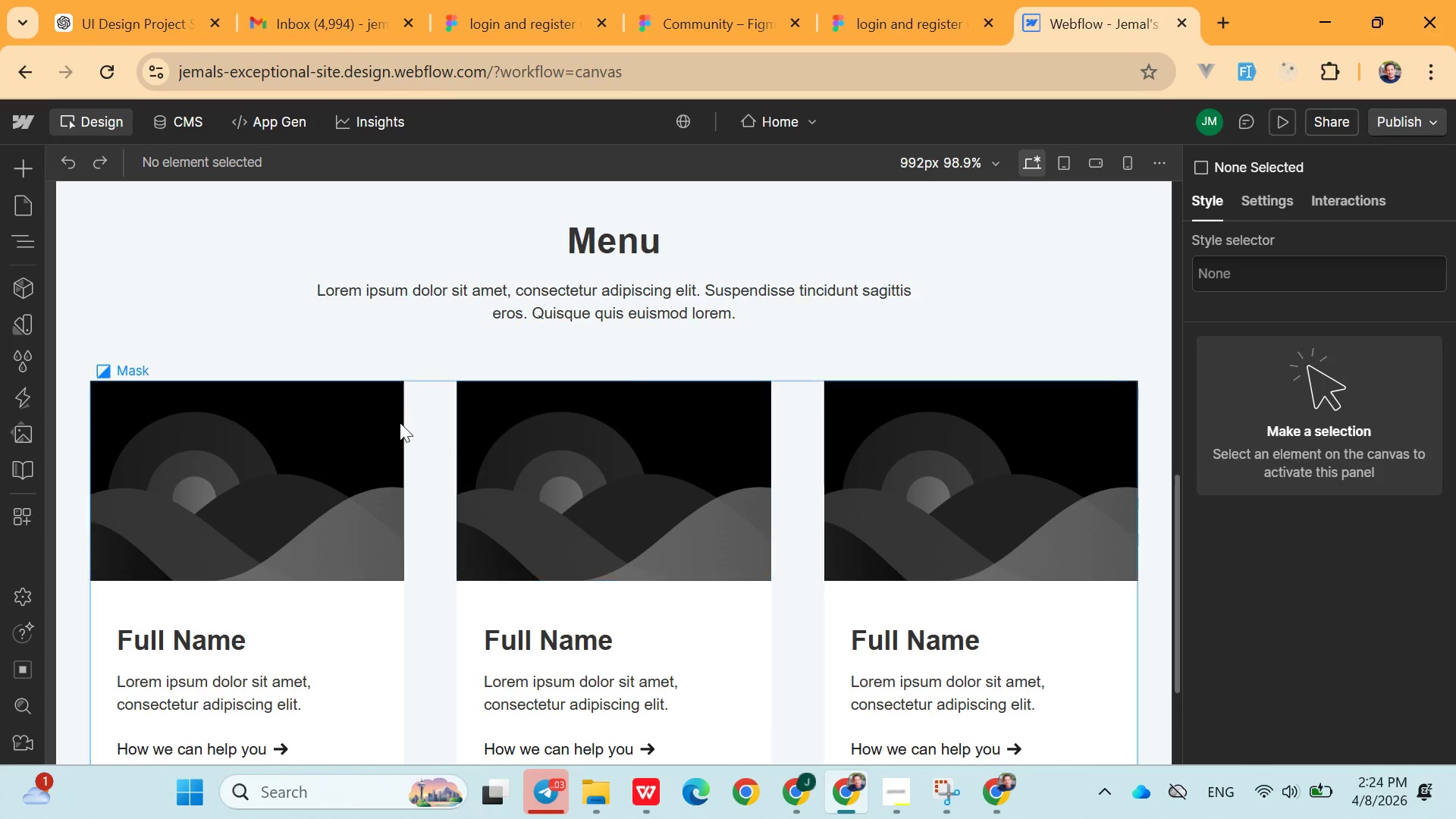 
scroll: coordinate [378, 422], scroll_direction: up, amount: 3.0
 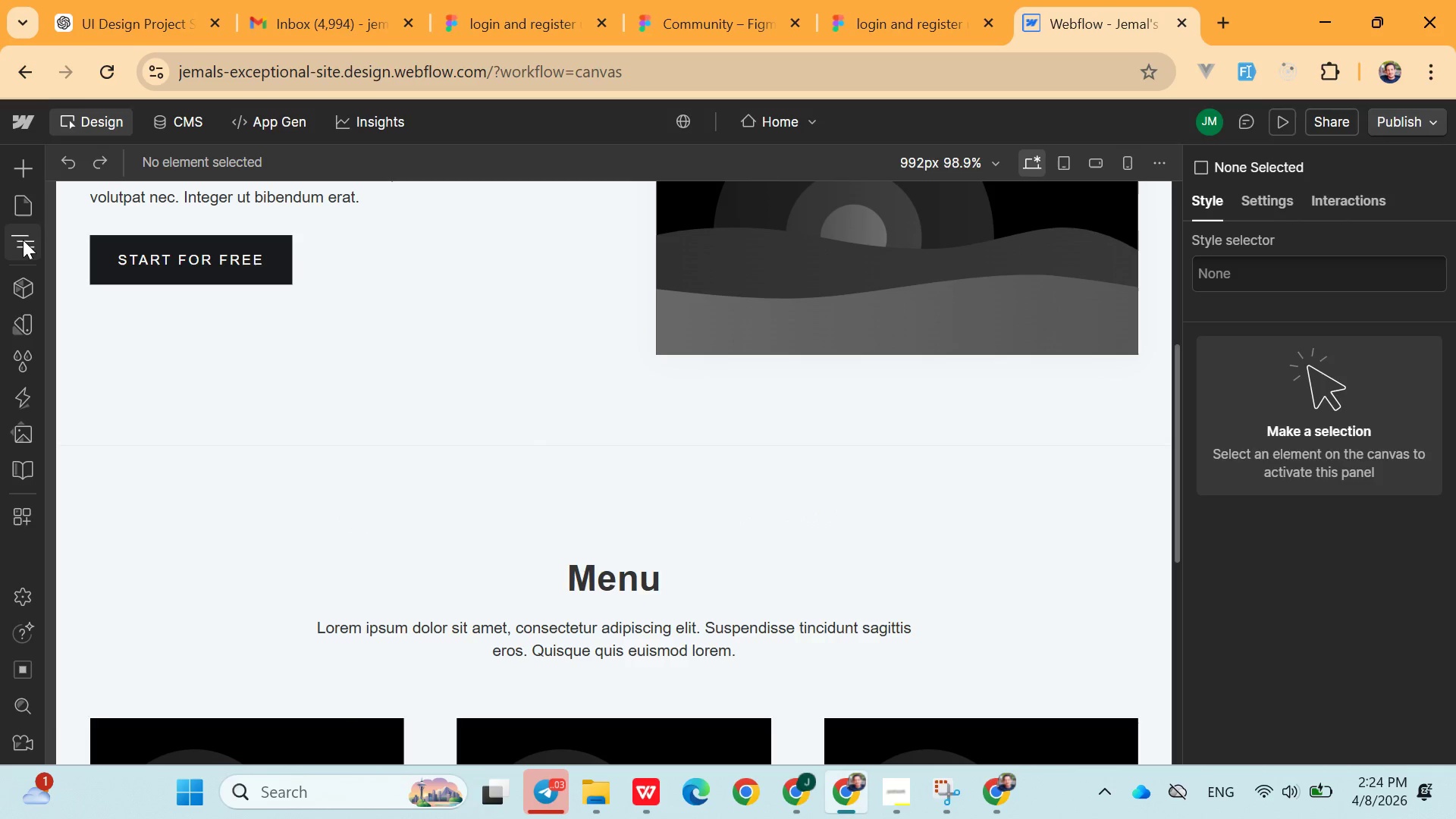 
left_click([11, 179])
 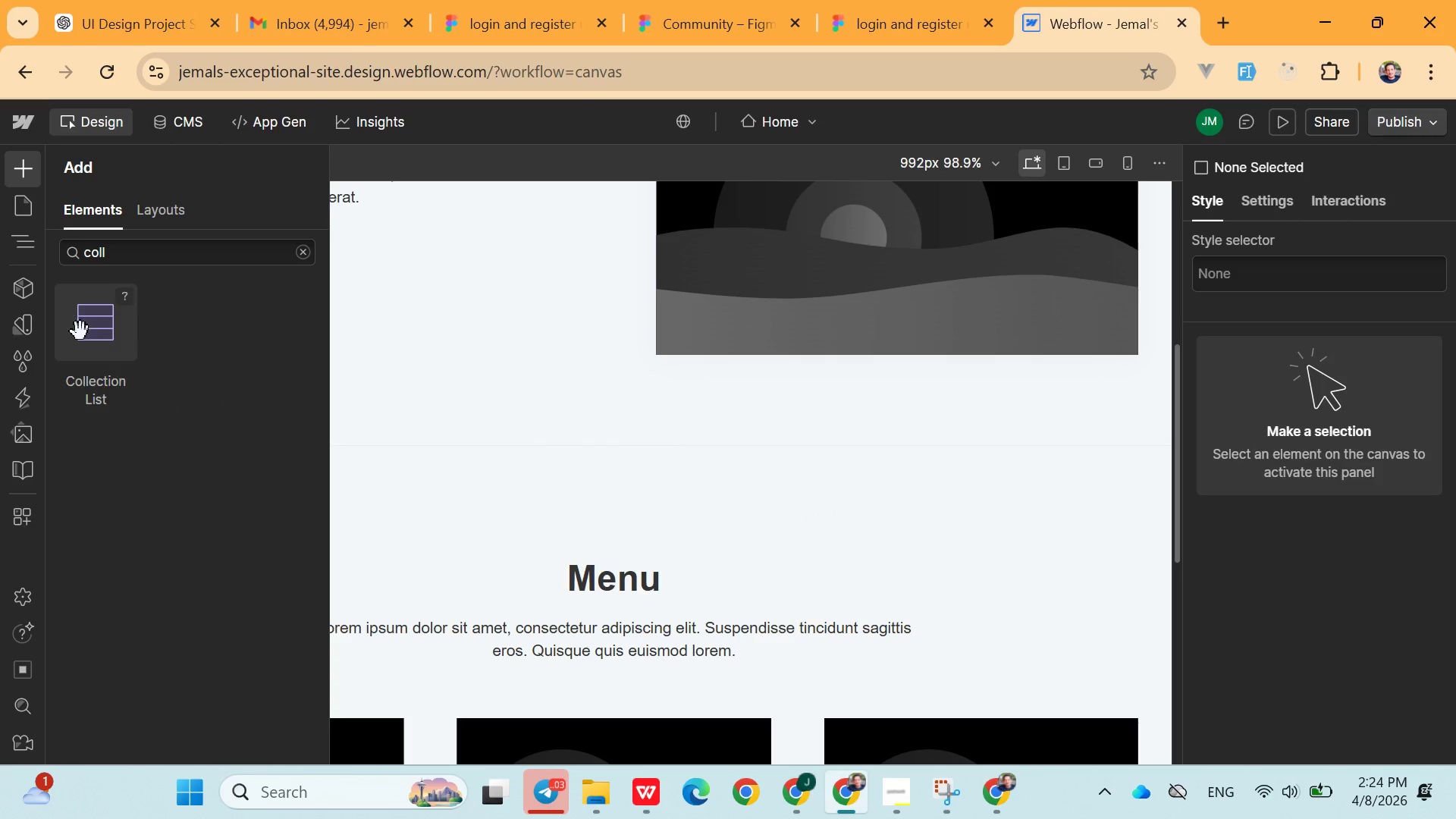 
double_click([80, 331])
 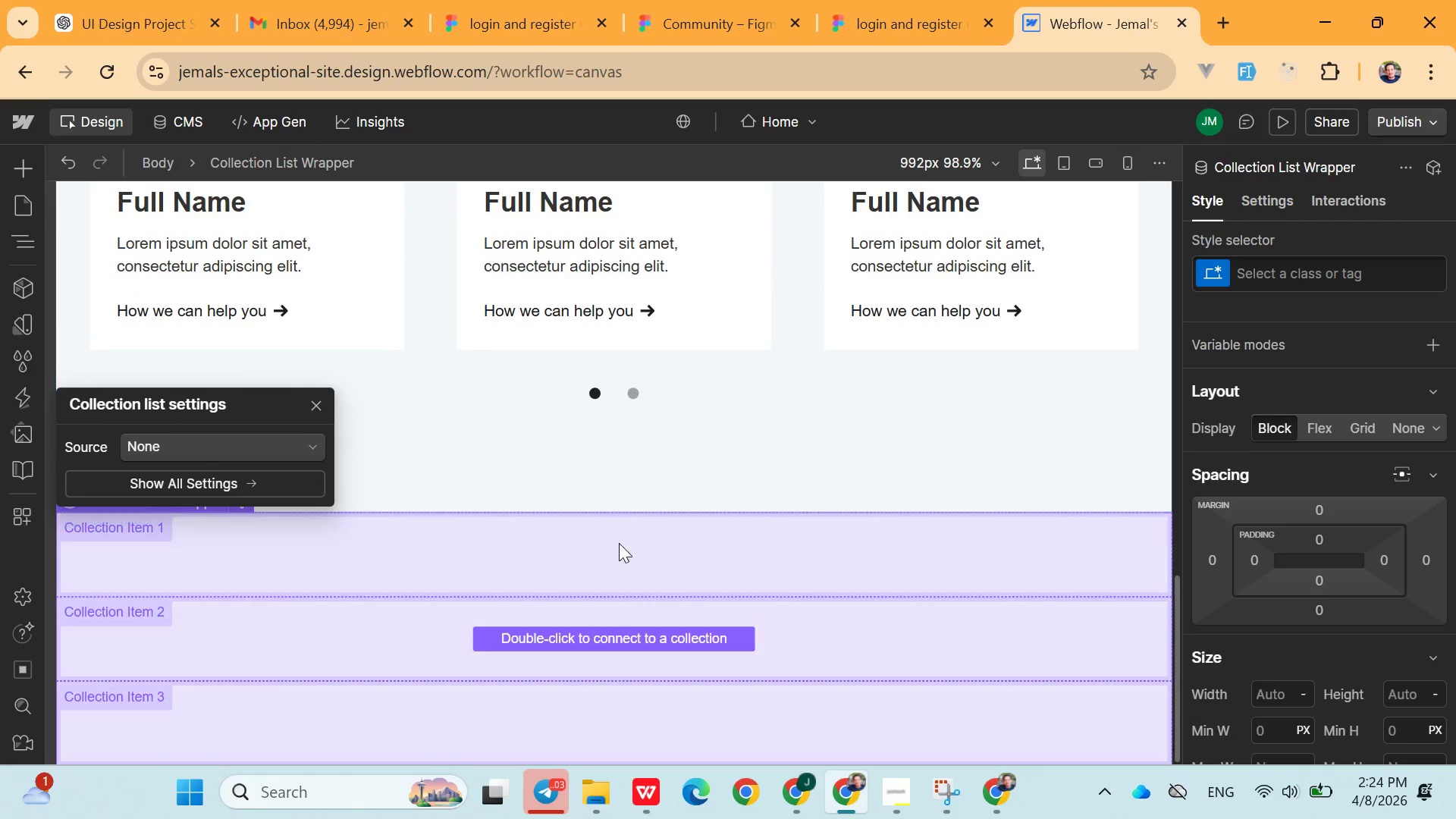 
scroll: coordinate [587, 621], scroll_direction: down, amount: 1.0
 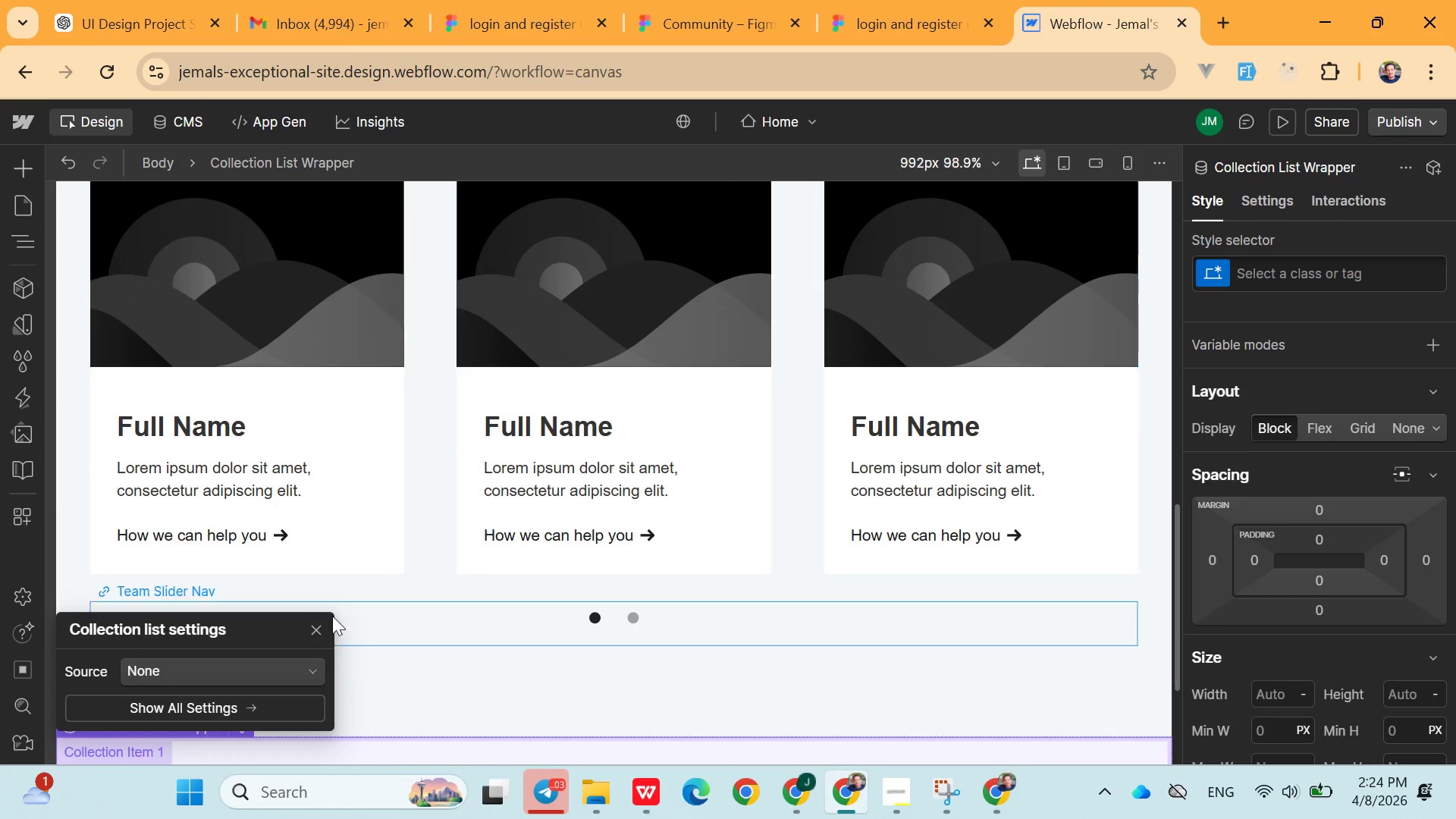 
left_click([232, 666])
 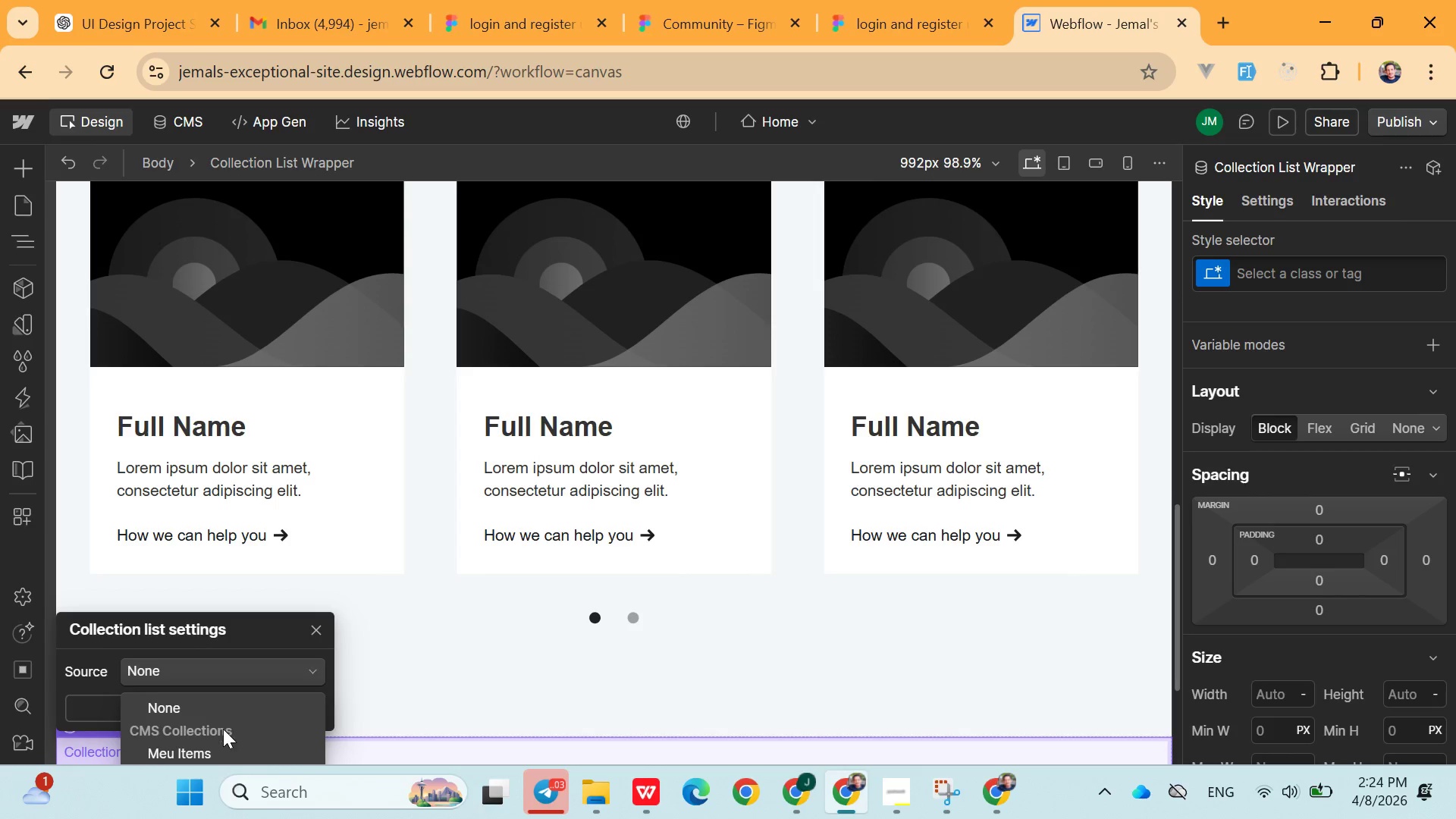 
left_click([215, 748])
 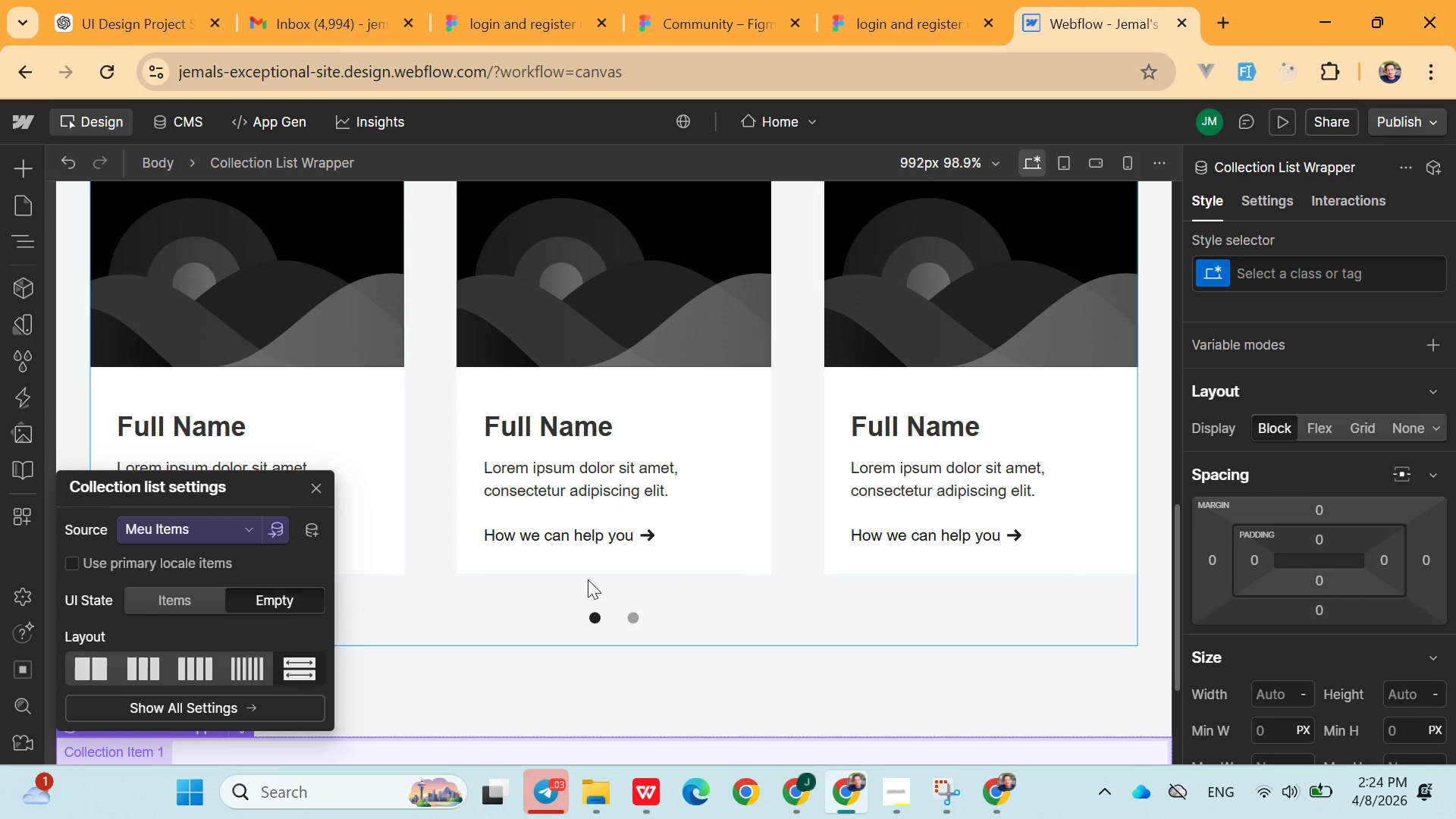 
scroll: coordinate [544, 591], scroll_direction: down, amount: 1.0
 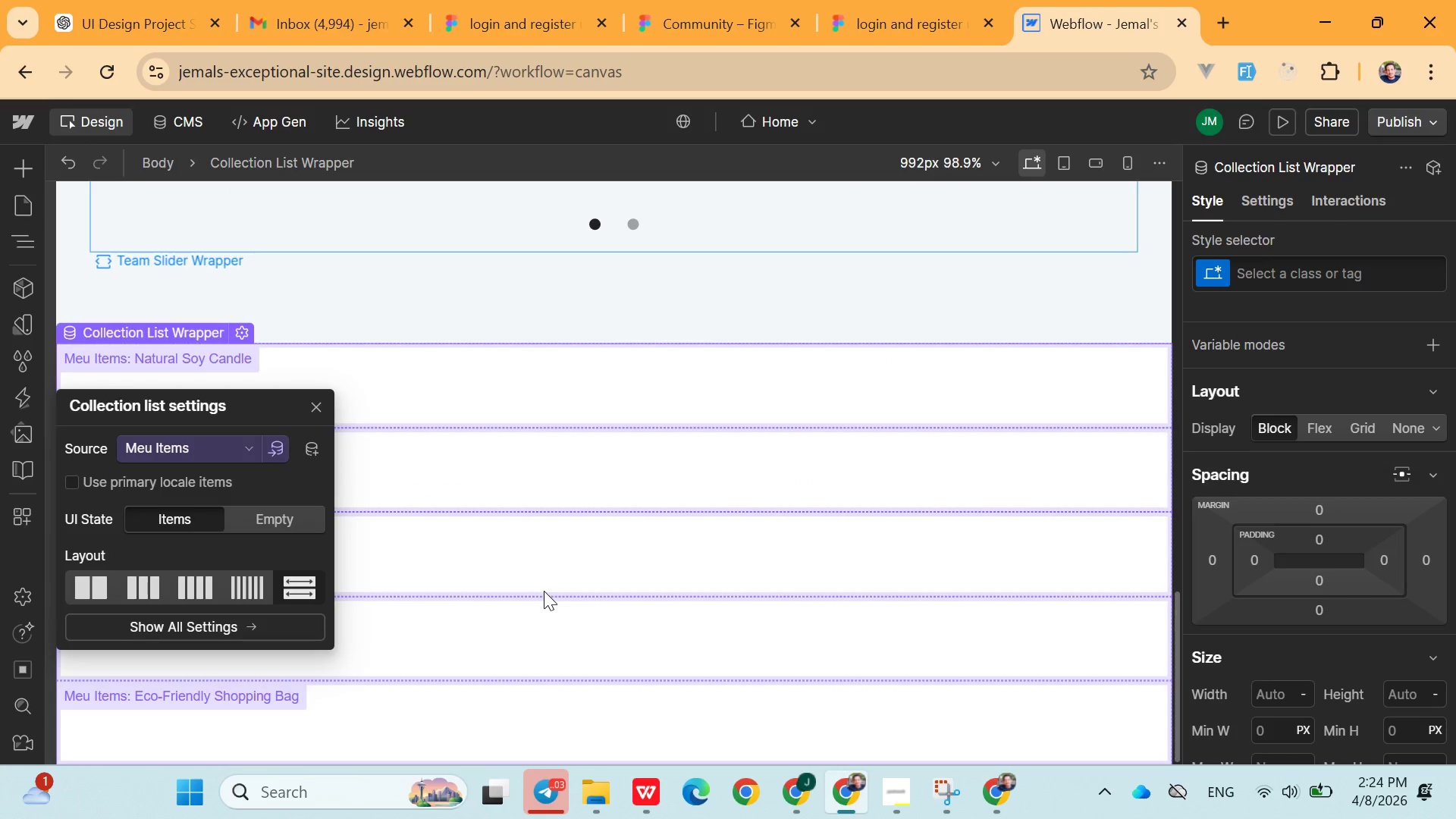 
scroll: coordinate [544, 591], scroll_direction: up, amount: 1.0
 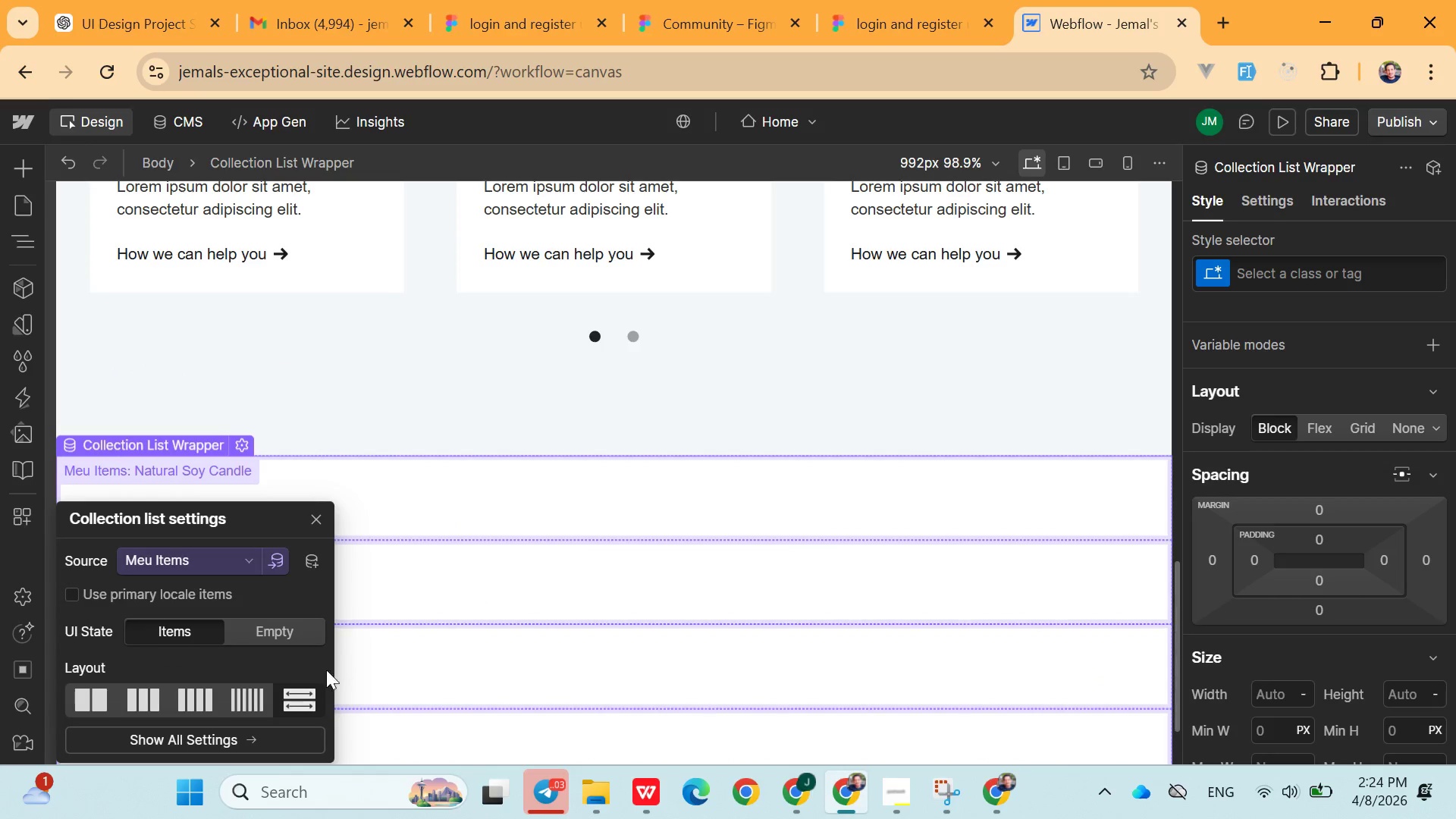 
scroll: coordinate [296, 709], scroll_direction: down, amount: 5.0
 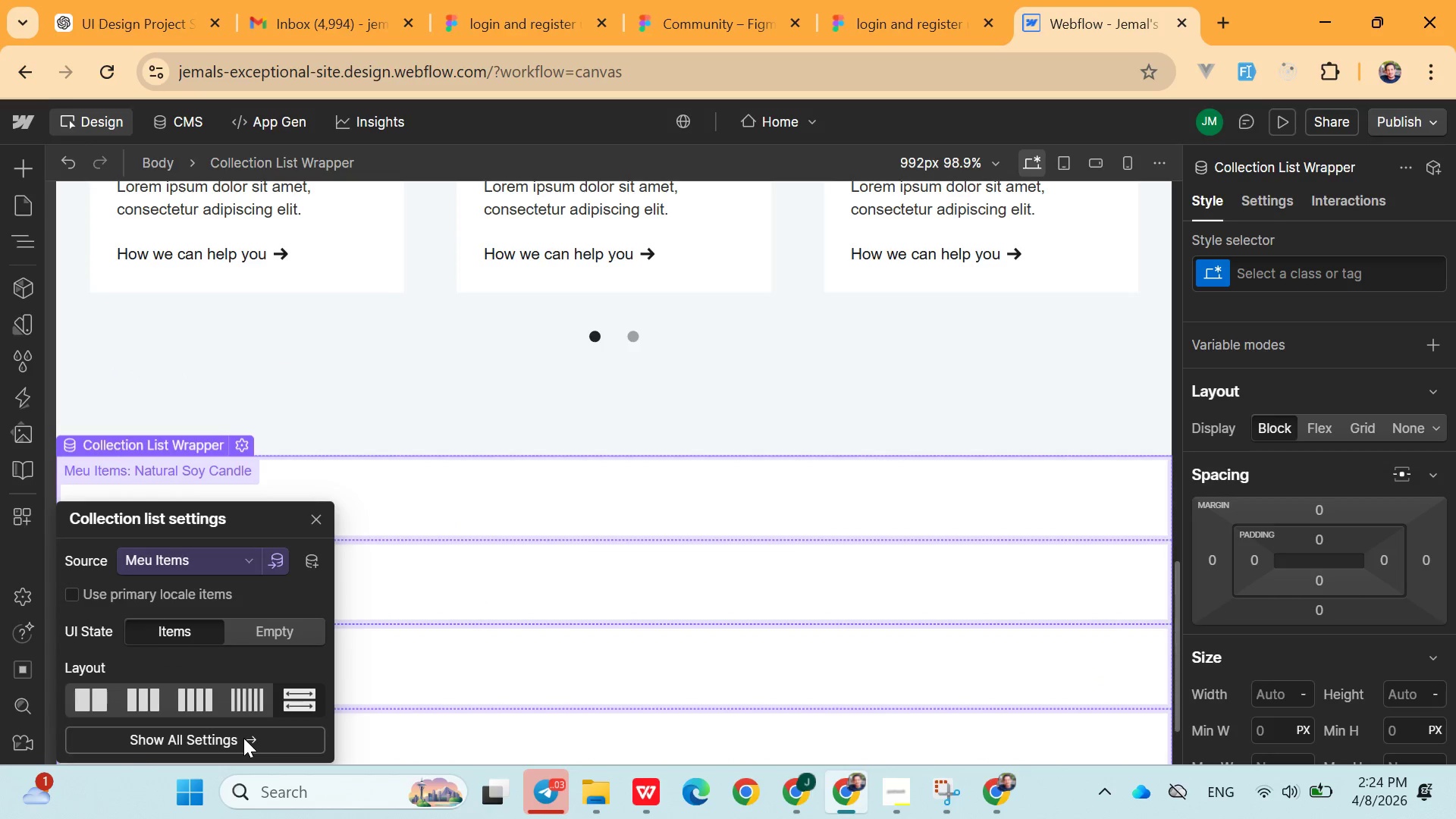 
left_click([243, 738])
 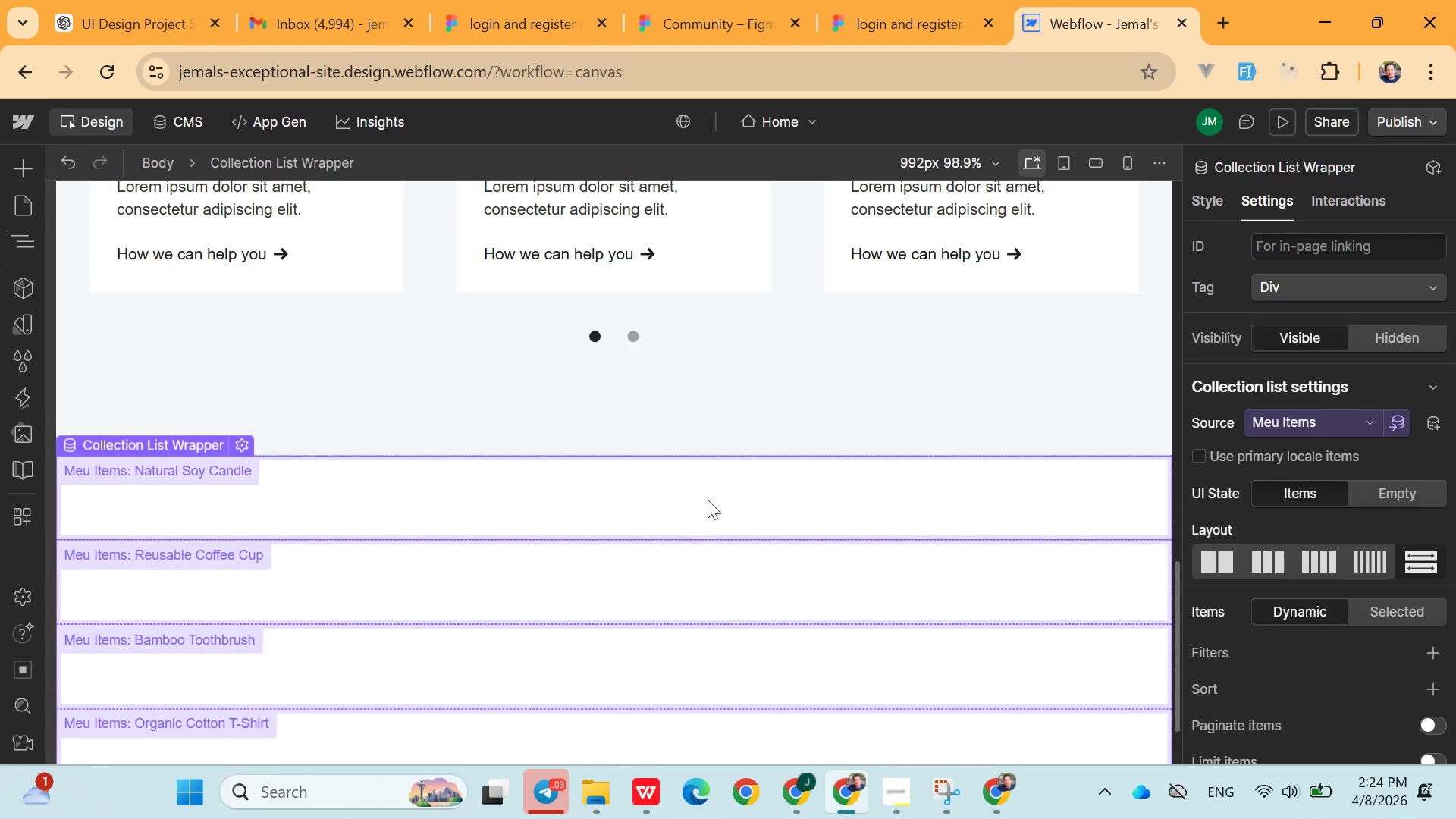 
scroll: coordinate [368, 504], scroll_direction: up, amount: 6.0
 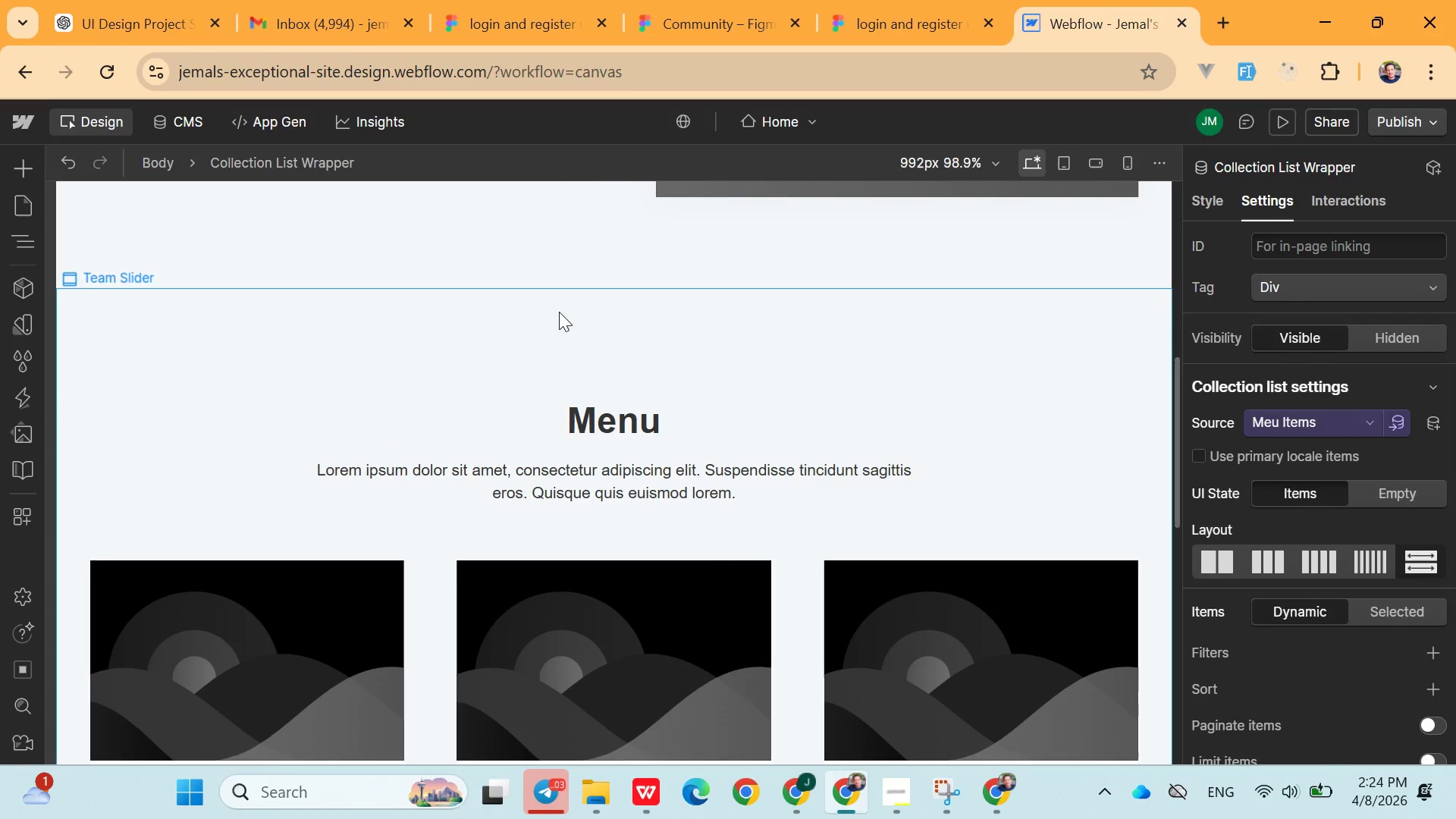 
left_click([570, 337])
 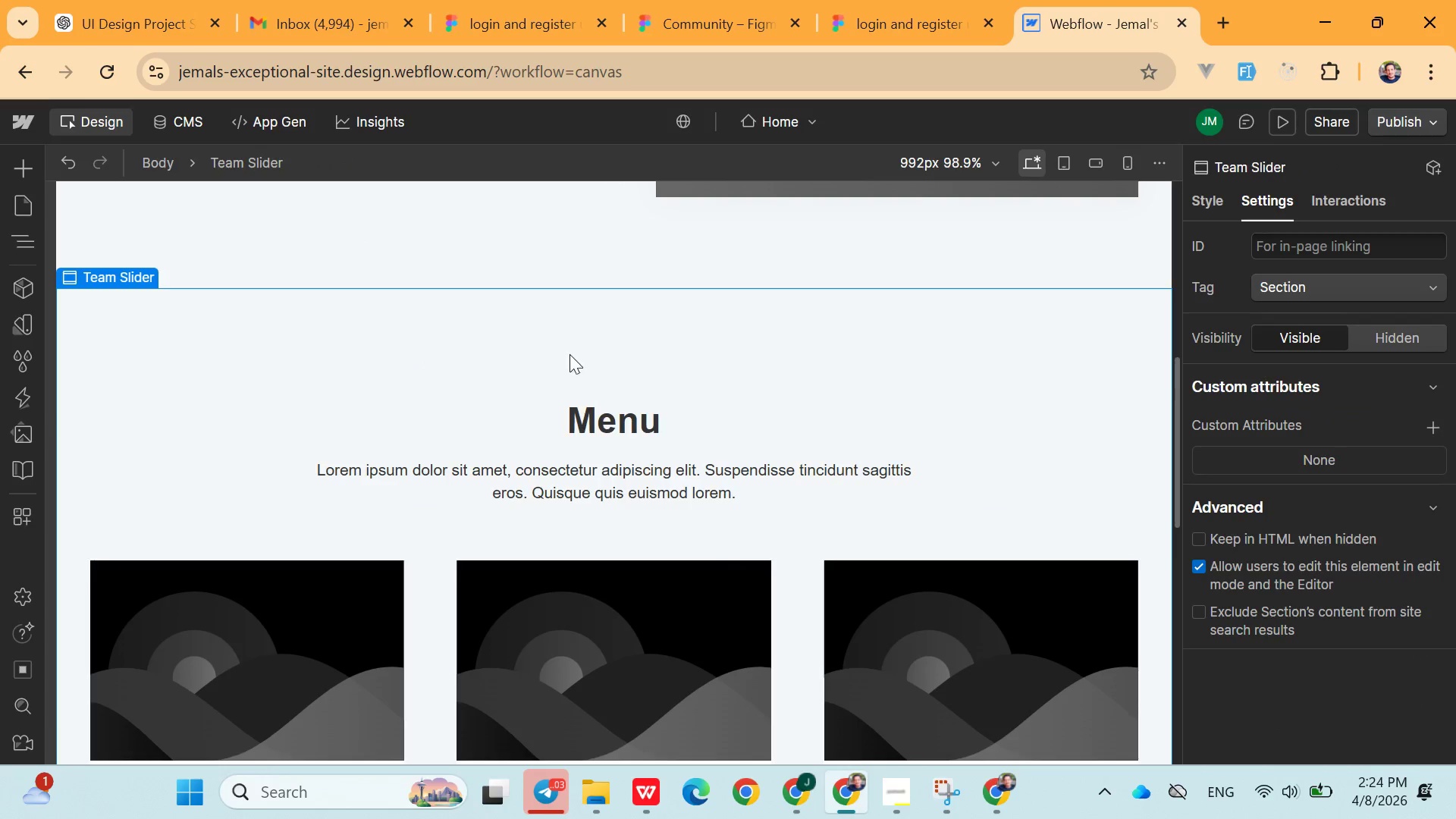 
scroll: coordinate [589, 437], scroll_direction: down, amount: 11.0
 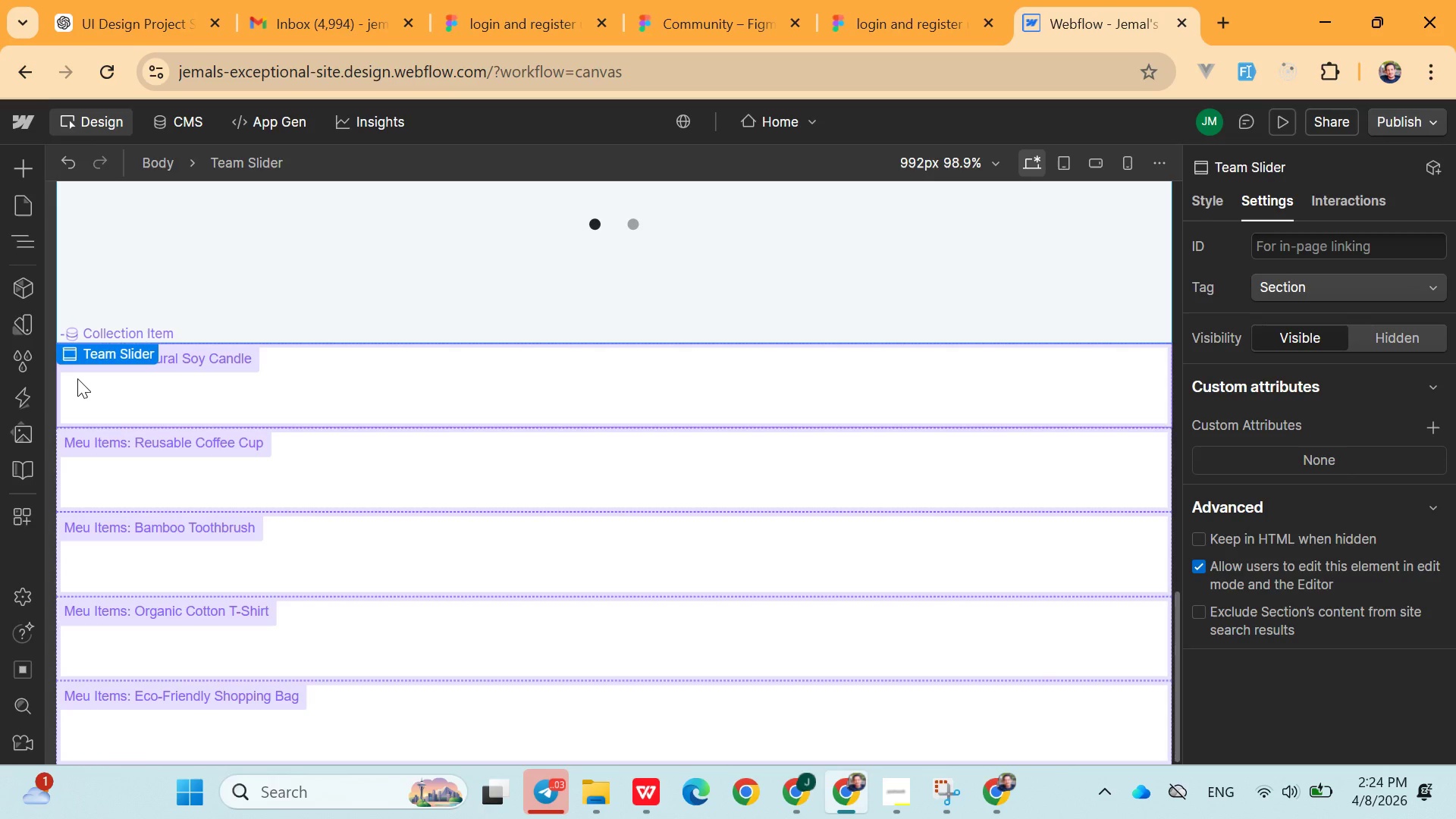 
wait(5.55)
 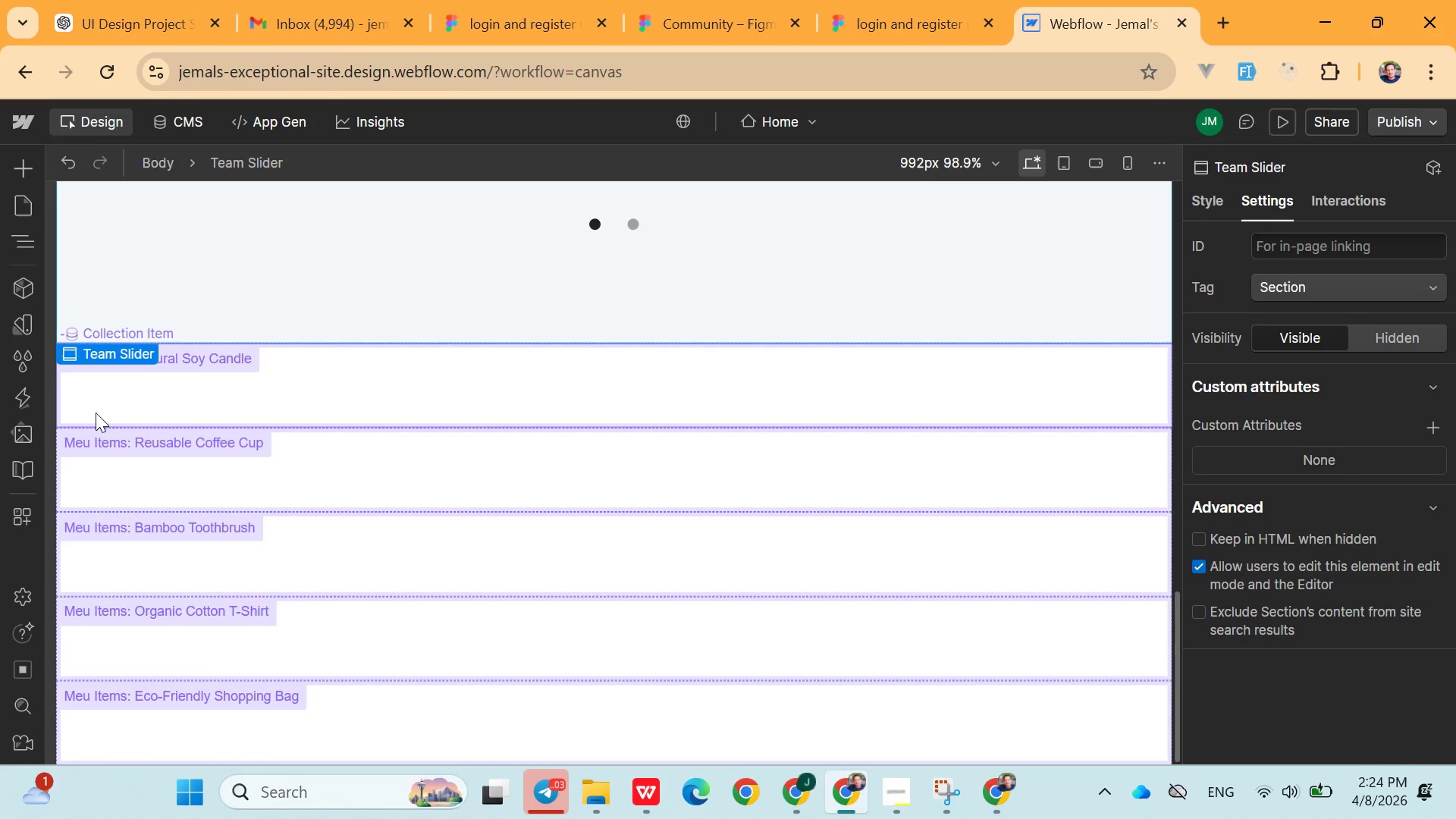 
left_click([83, 364])
 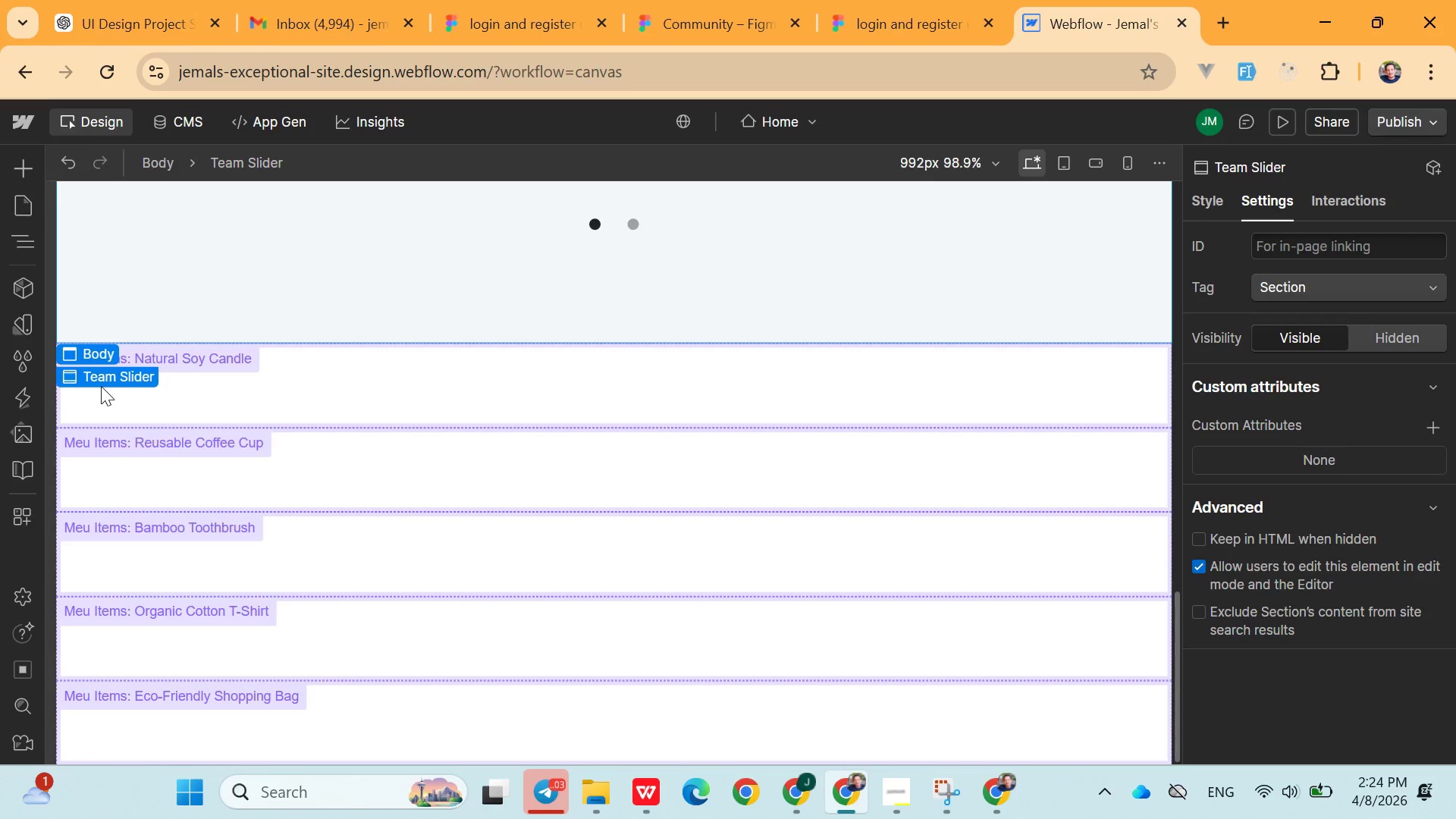 
left_click([101, 386])
 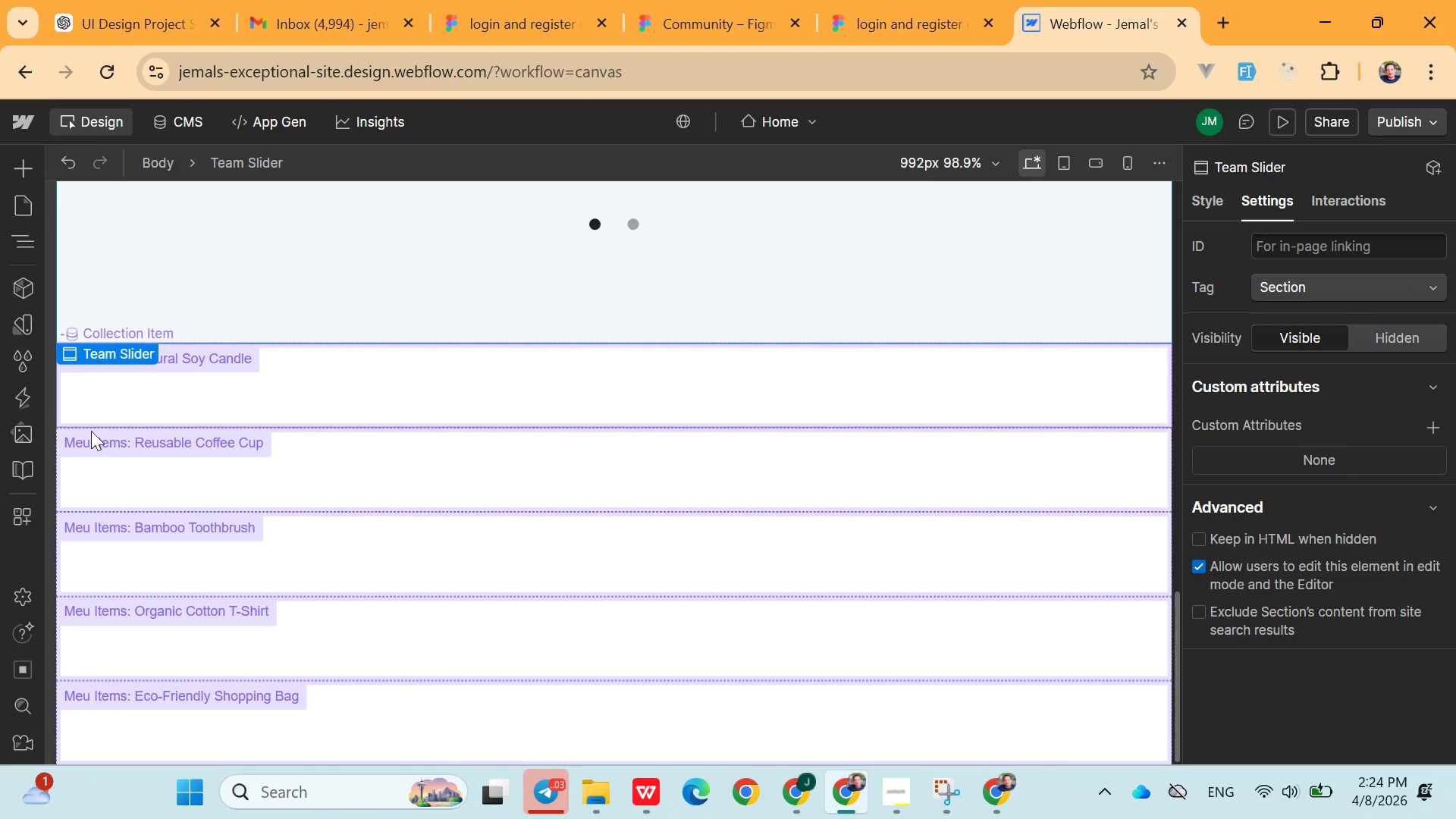 
left_click([86, 440])
 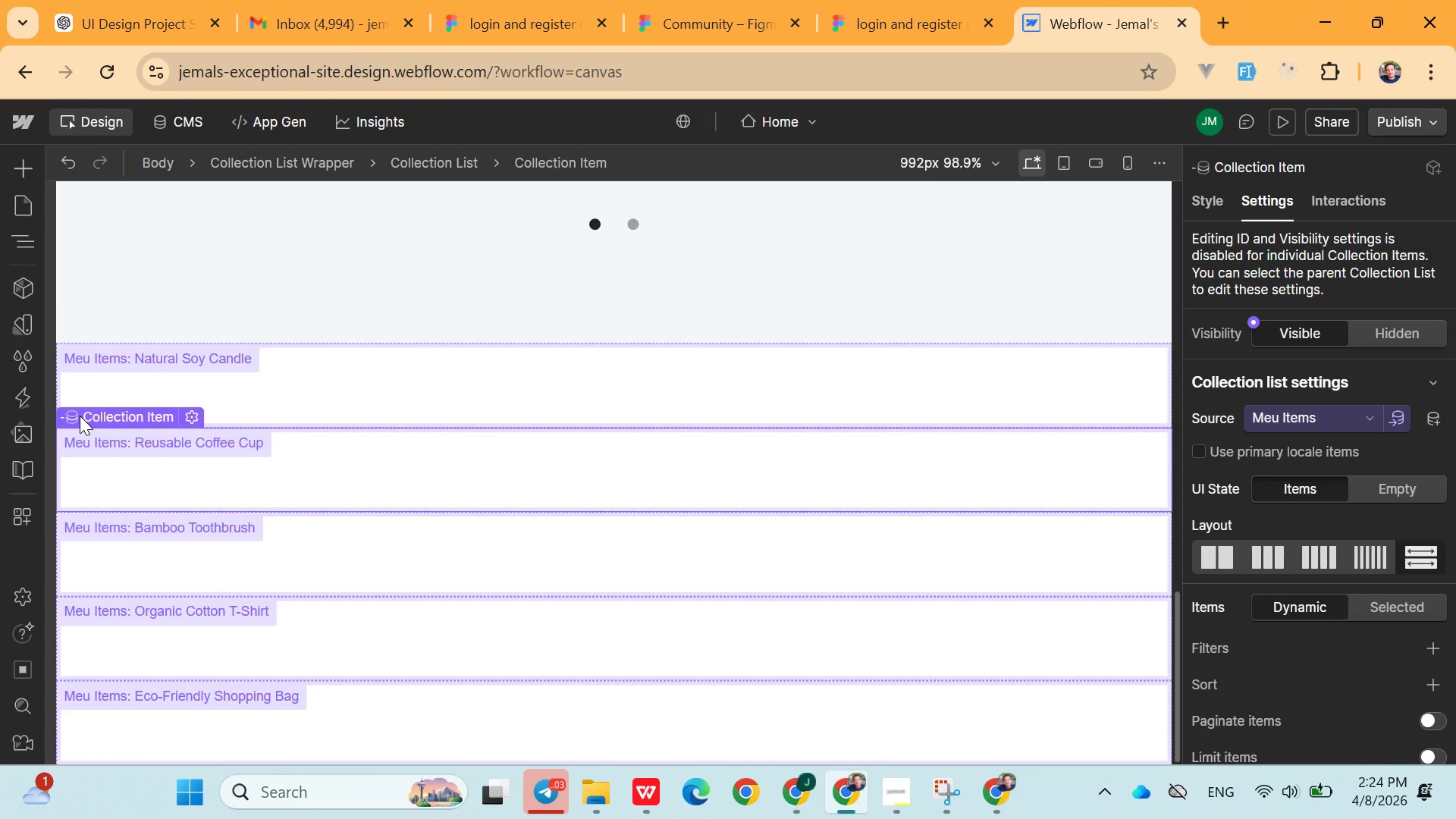 
left_click([80, 416])
 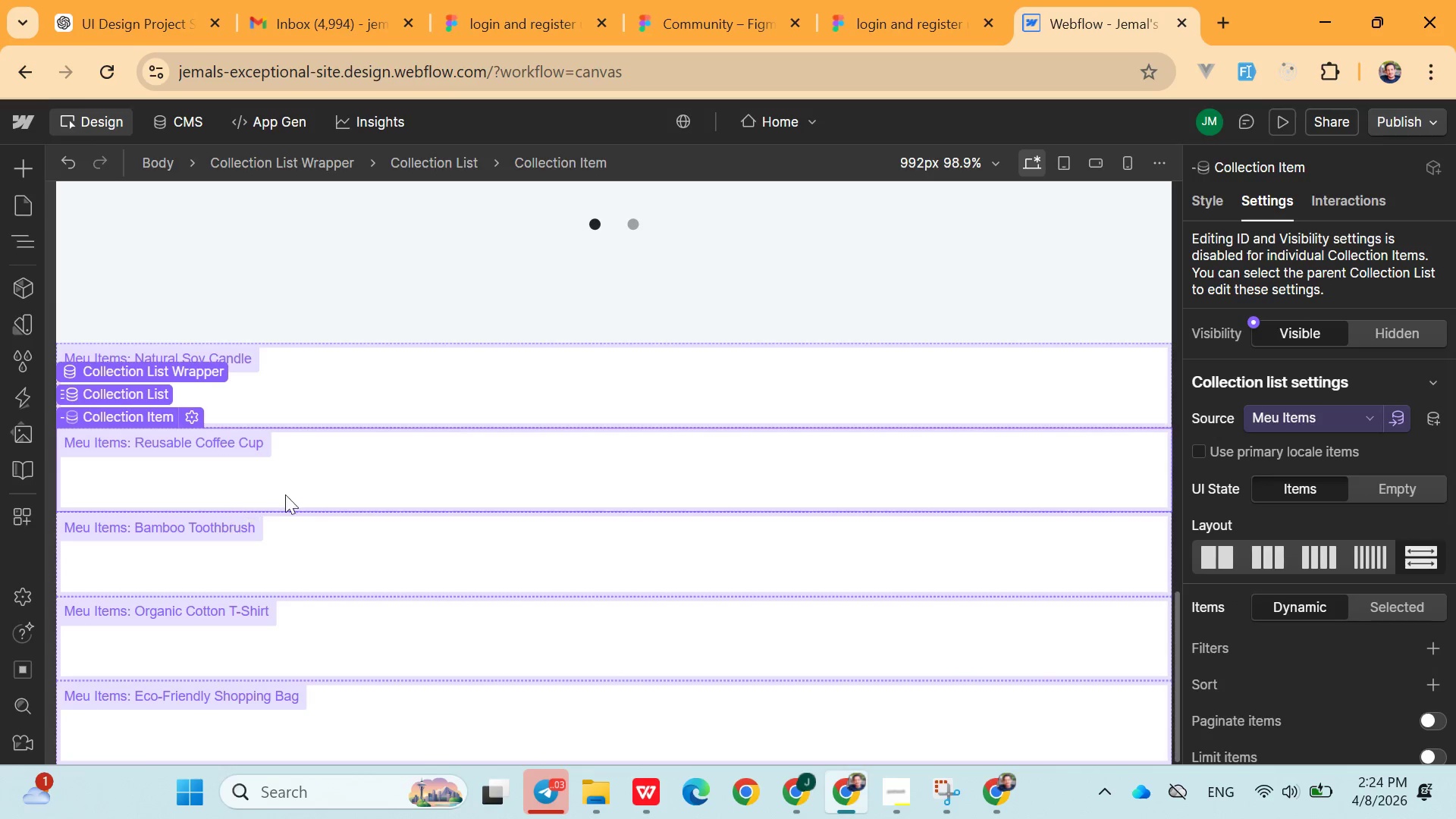 
left_click([399, 464])
 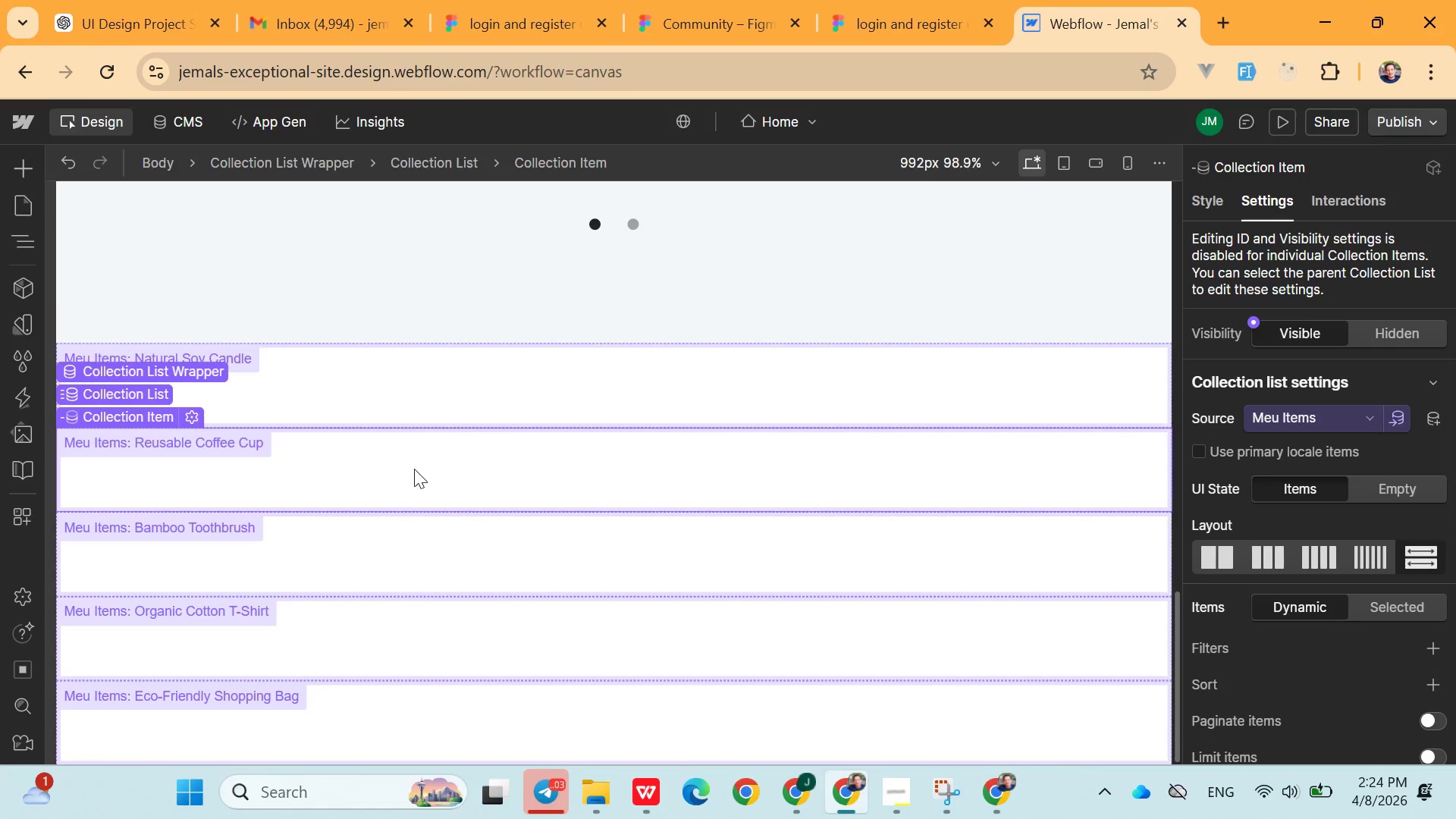 
scroll: coordinate [606, 544], scroll_direction: down, amount: 7.0
 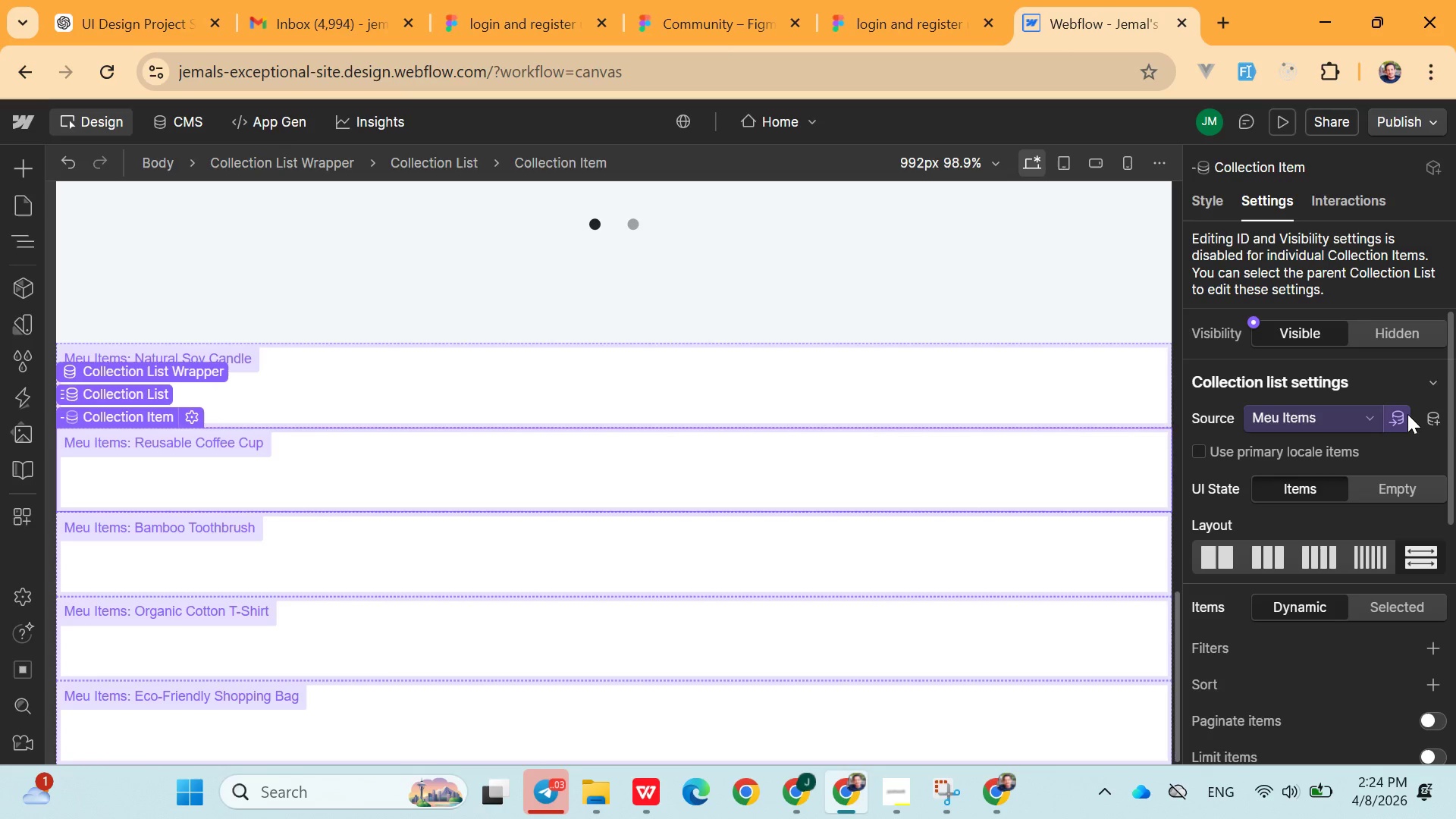 
wait(5.32)
 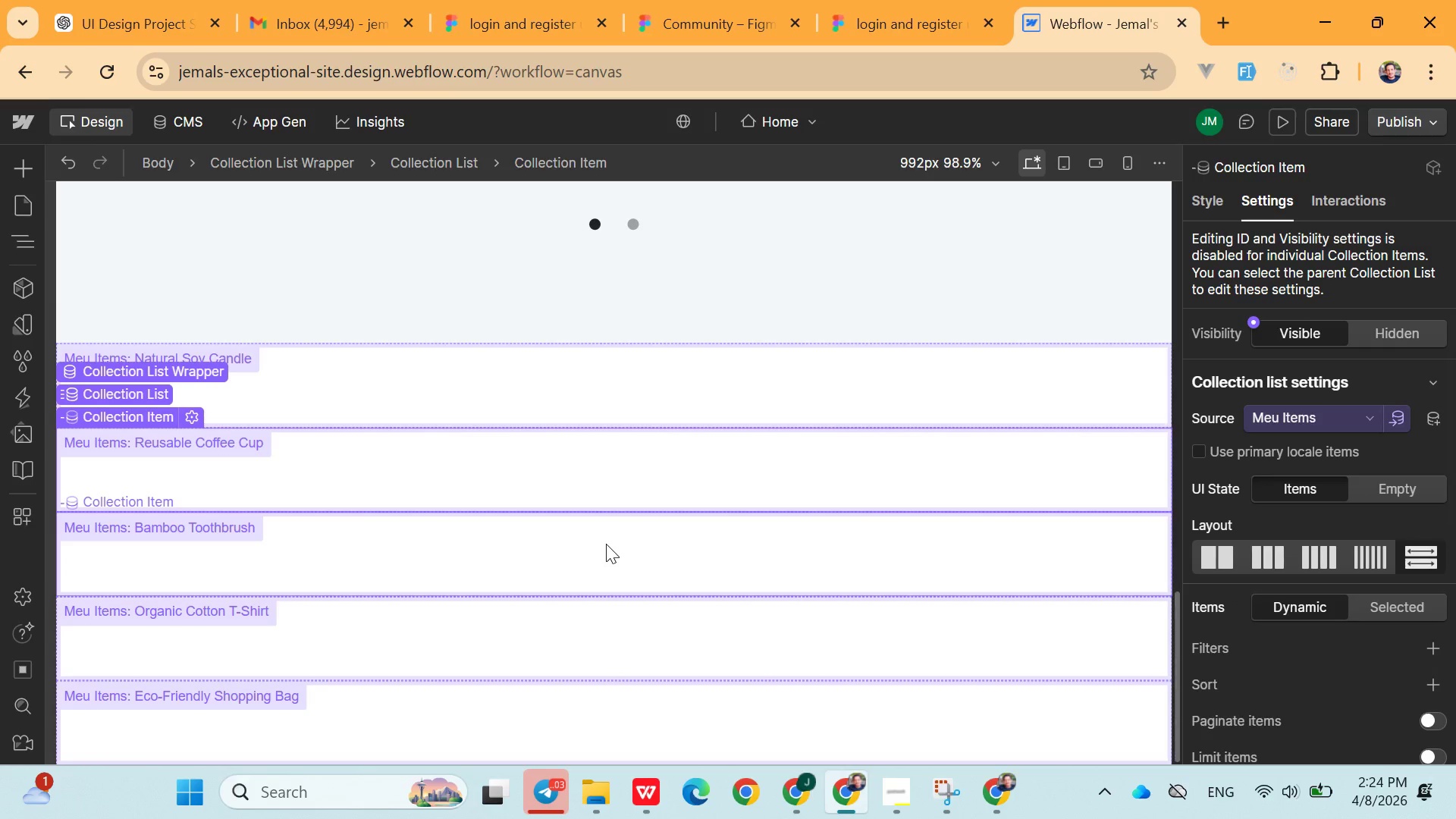 
left_click([1406, 414])
 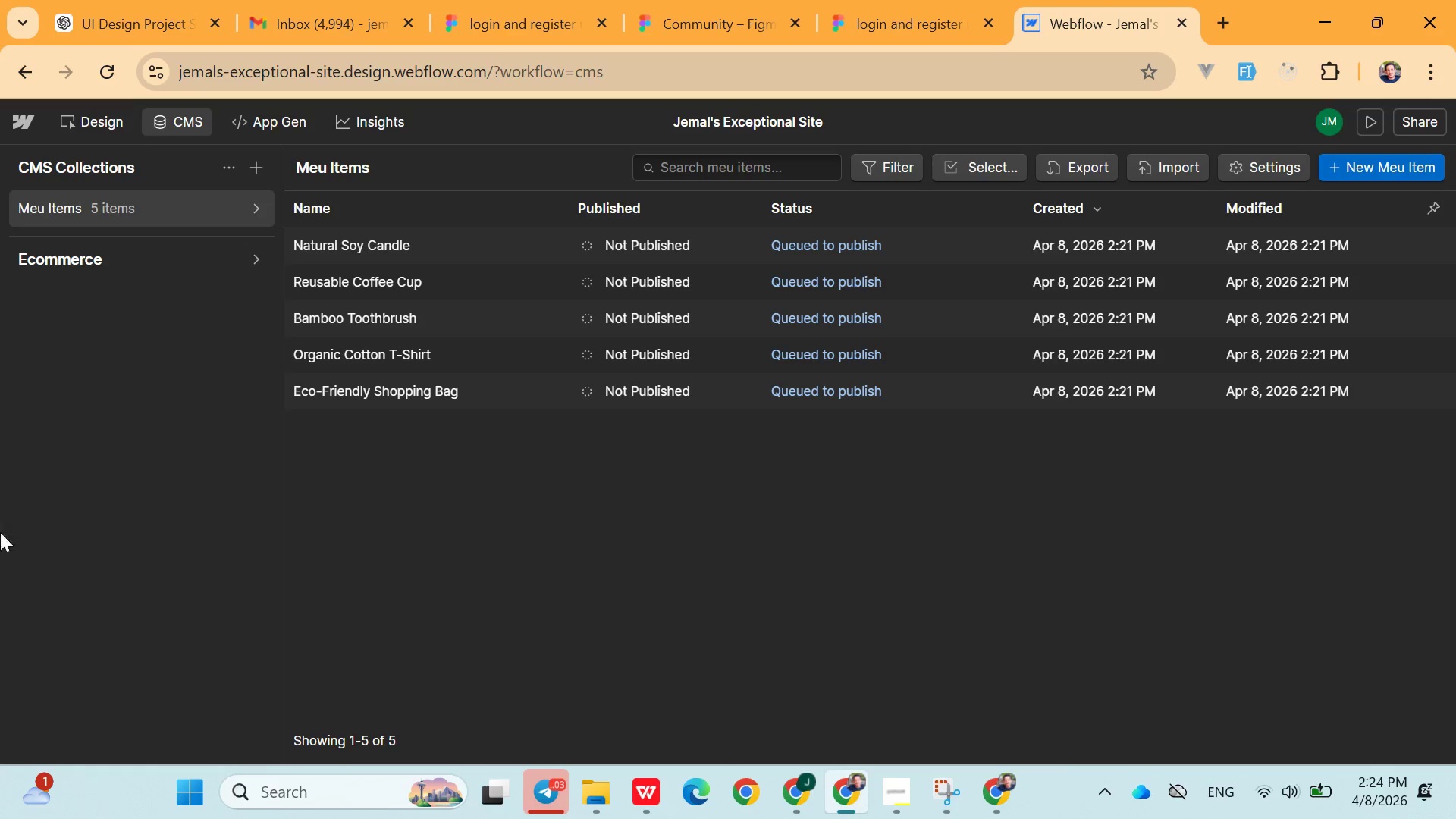 
left_click([11, 64])
 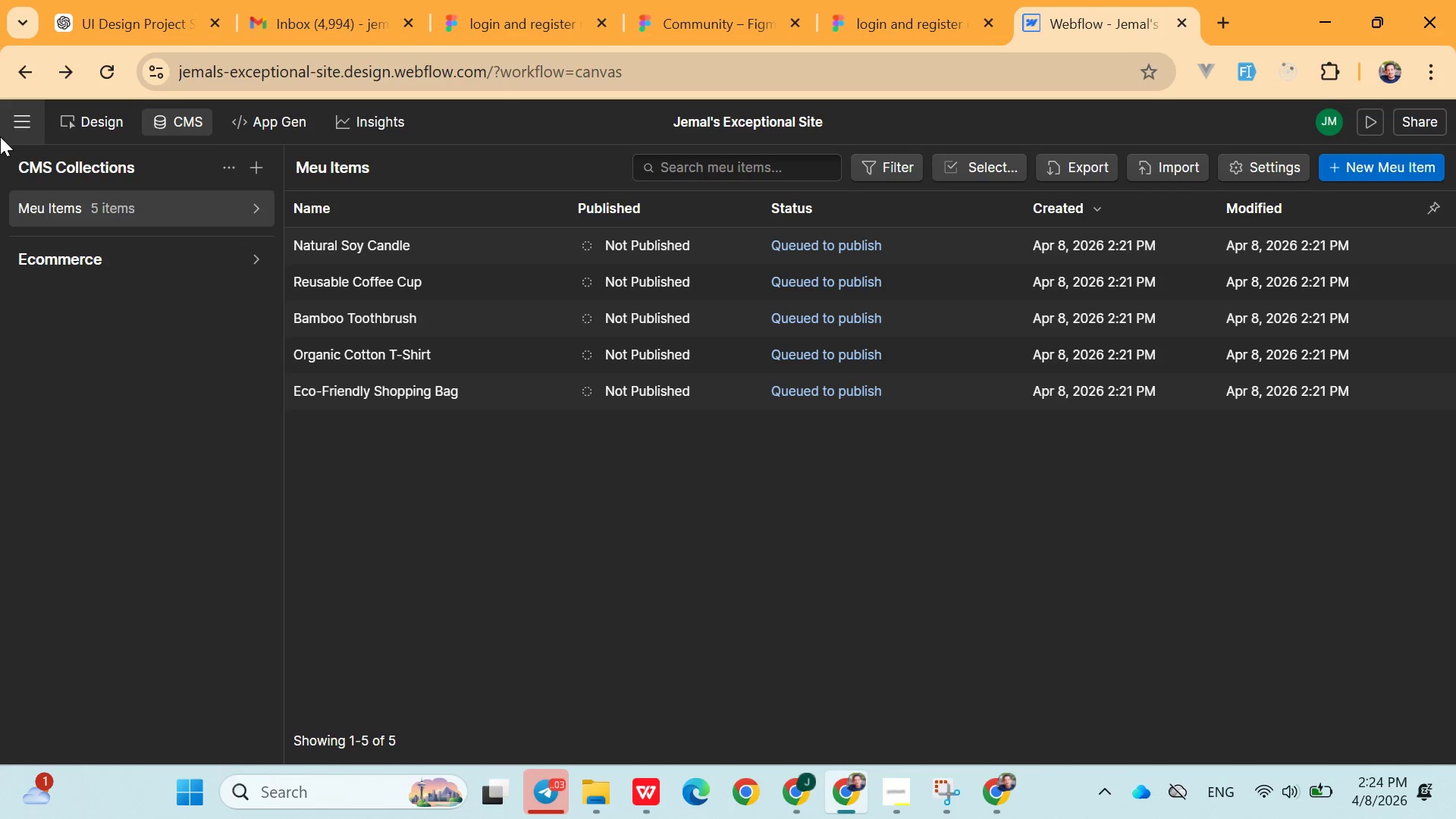 
left_click([52, 224])
 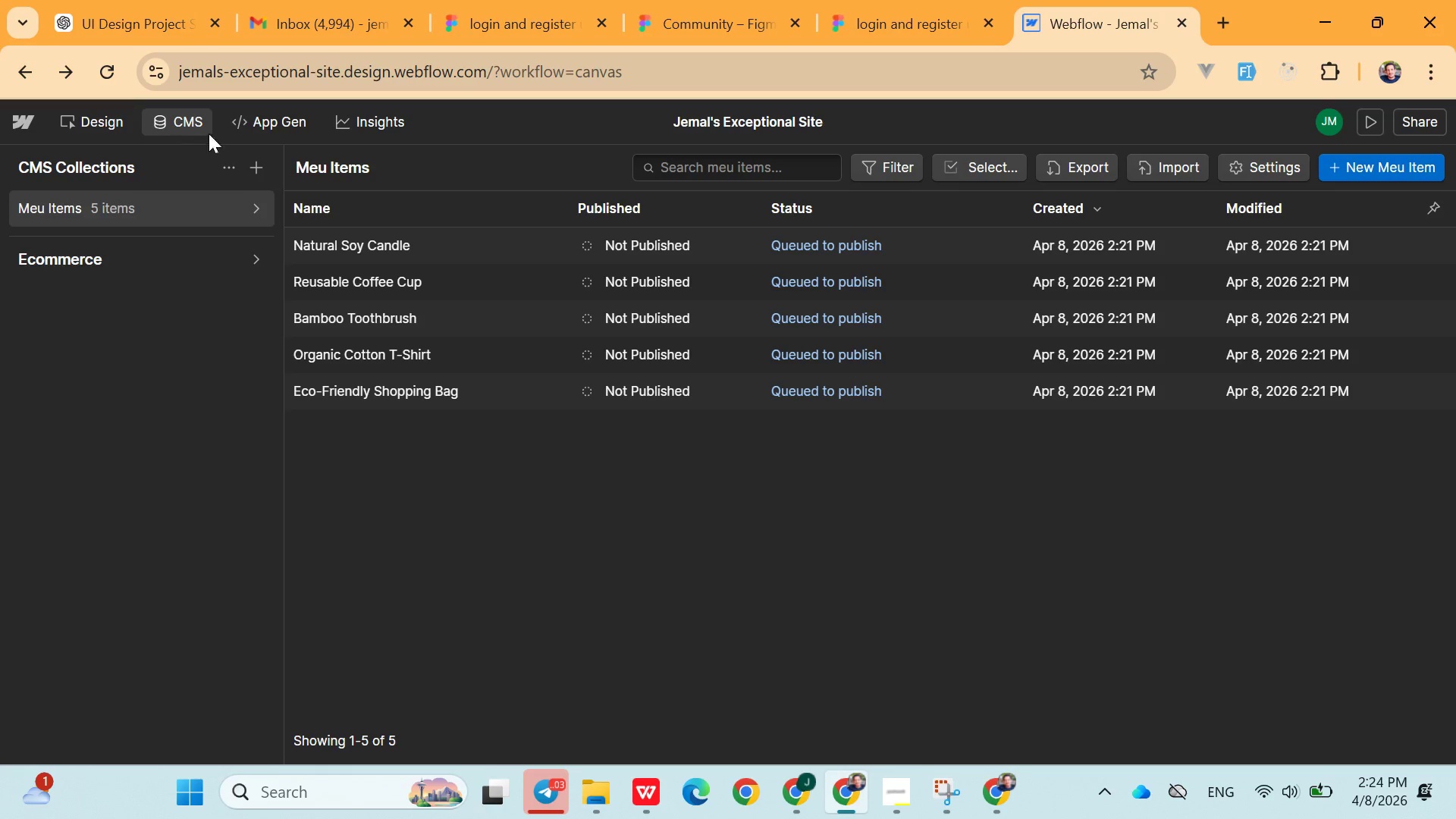 
left_click([254, 132])
 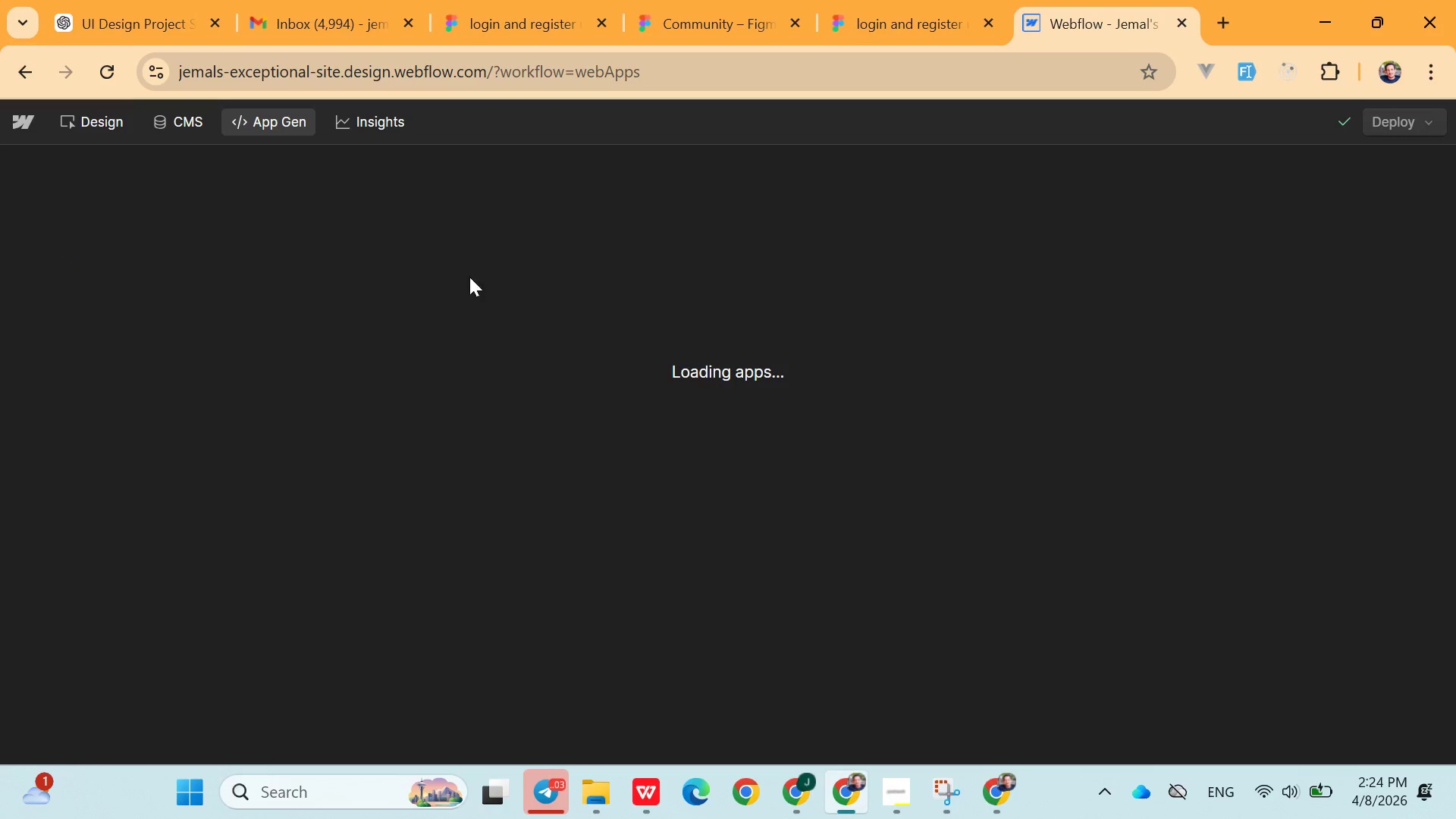 
left_click([103, 137])
 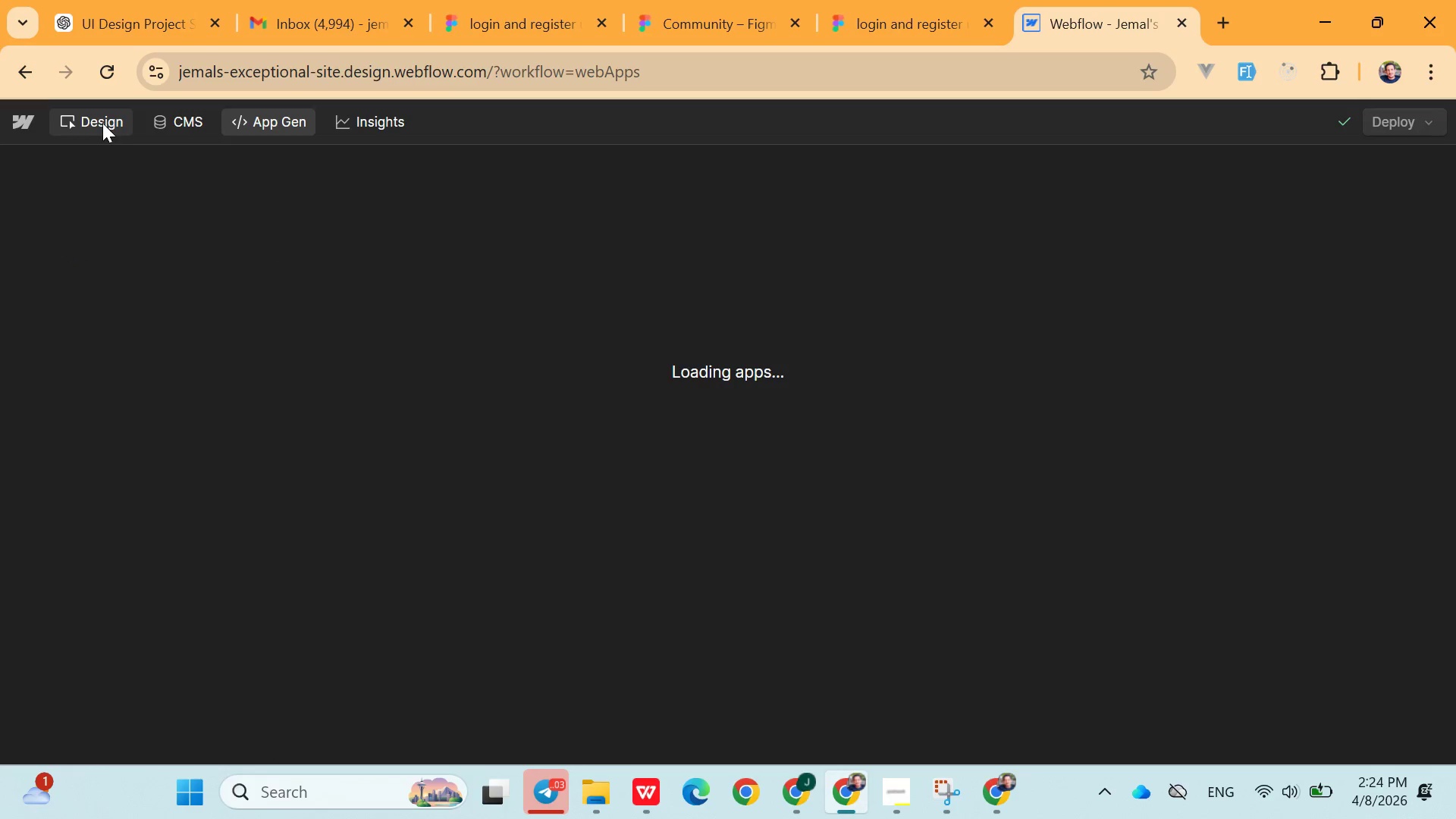 
left_click([102, 123])
 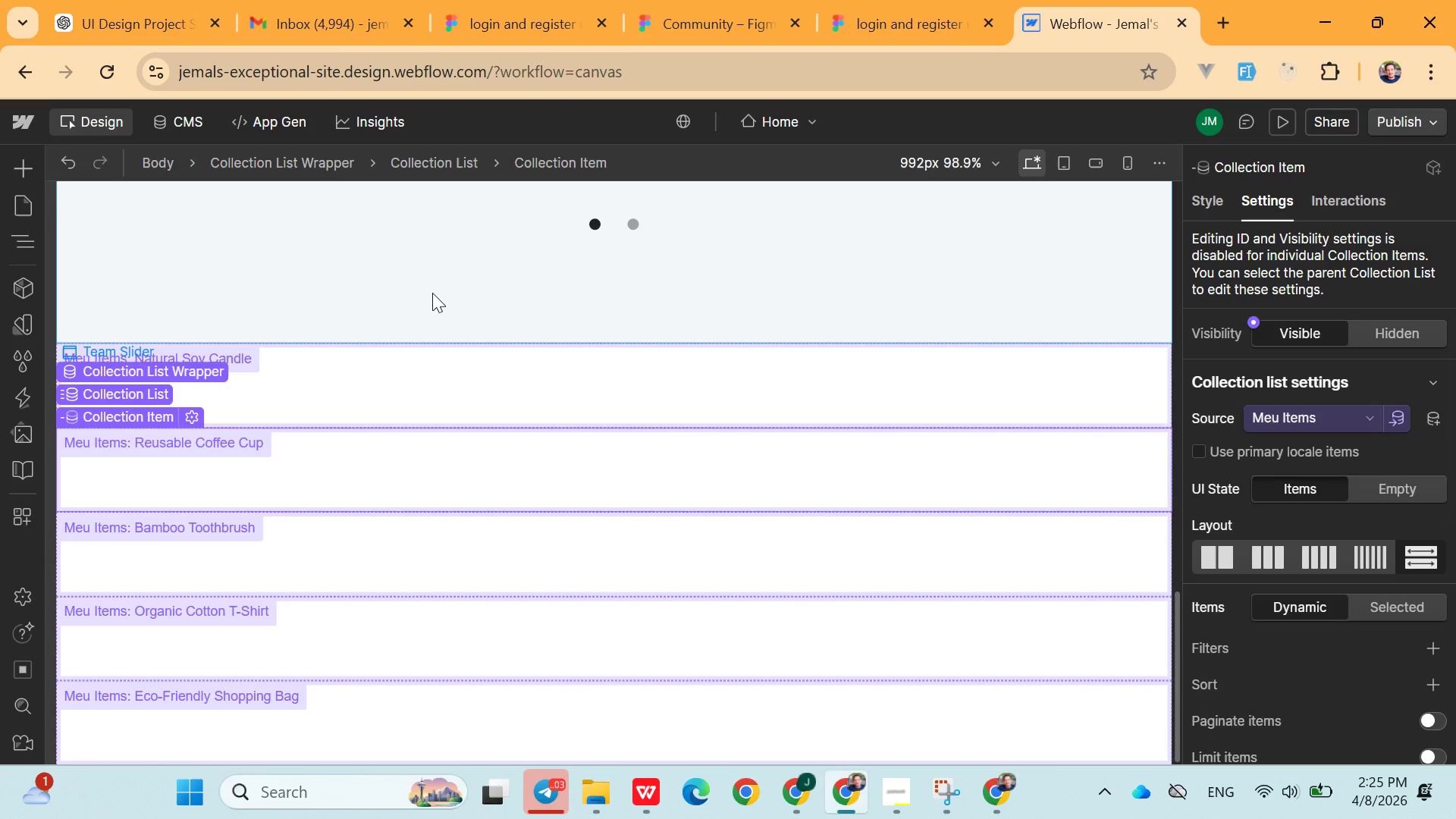 
key(Control+Z)
 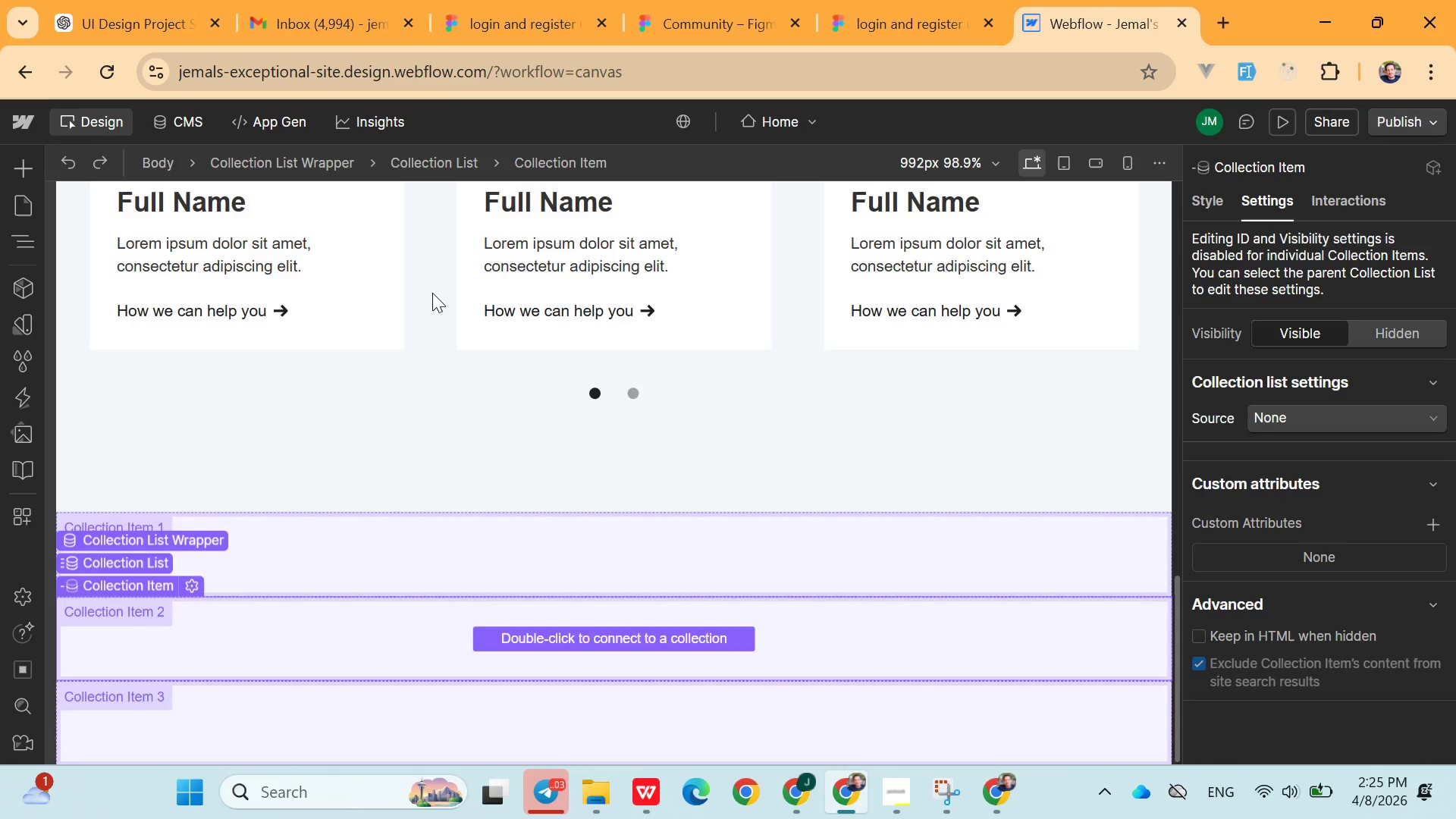 
key(Control+Z)
 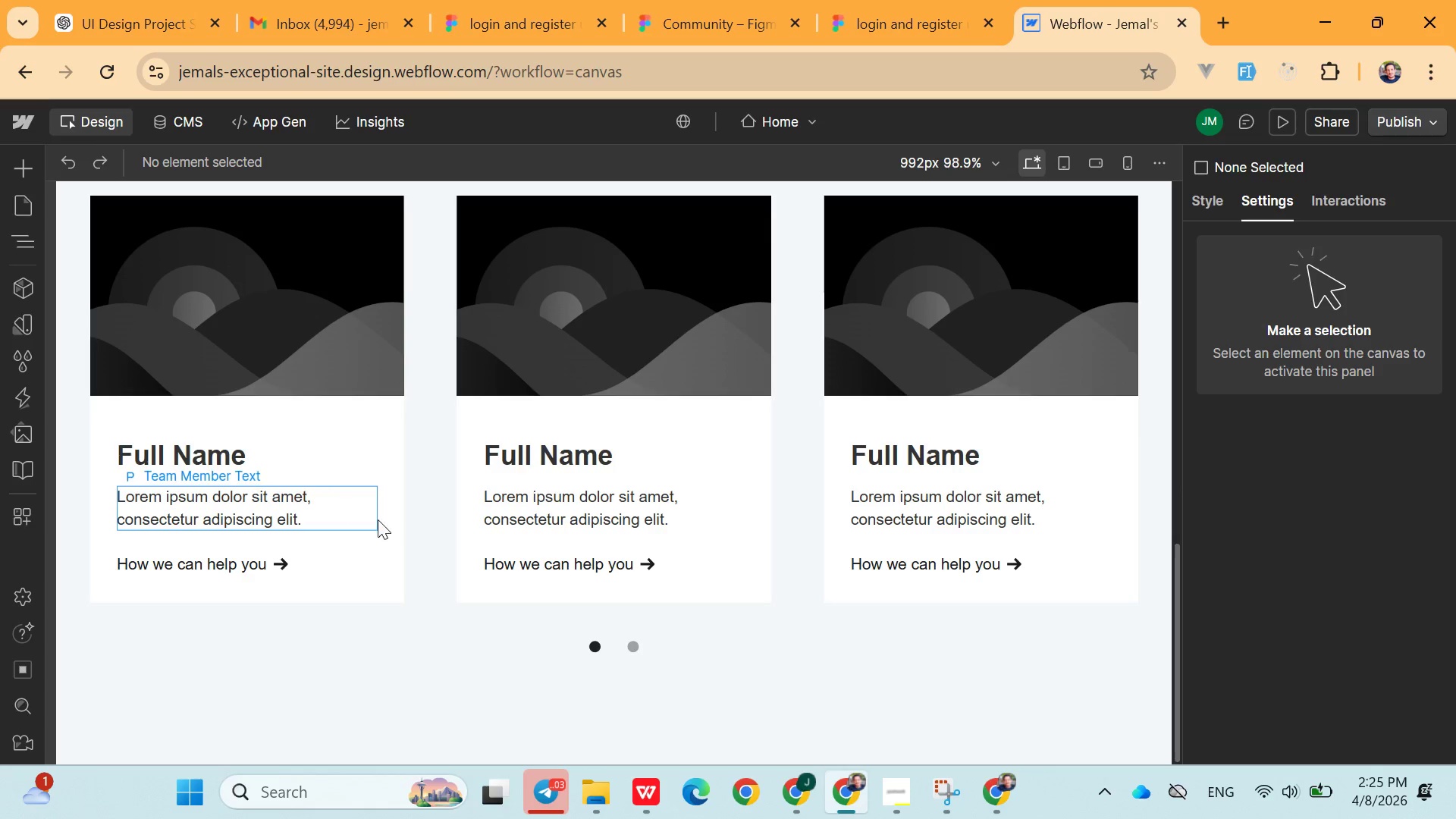 
left_click([425, 554])
 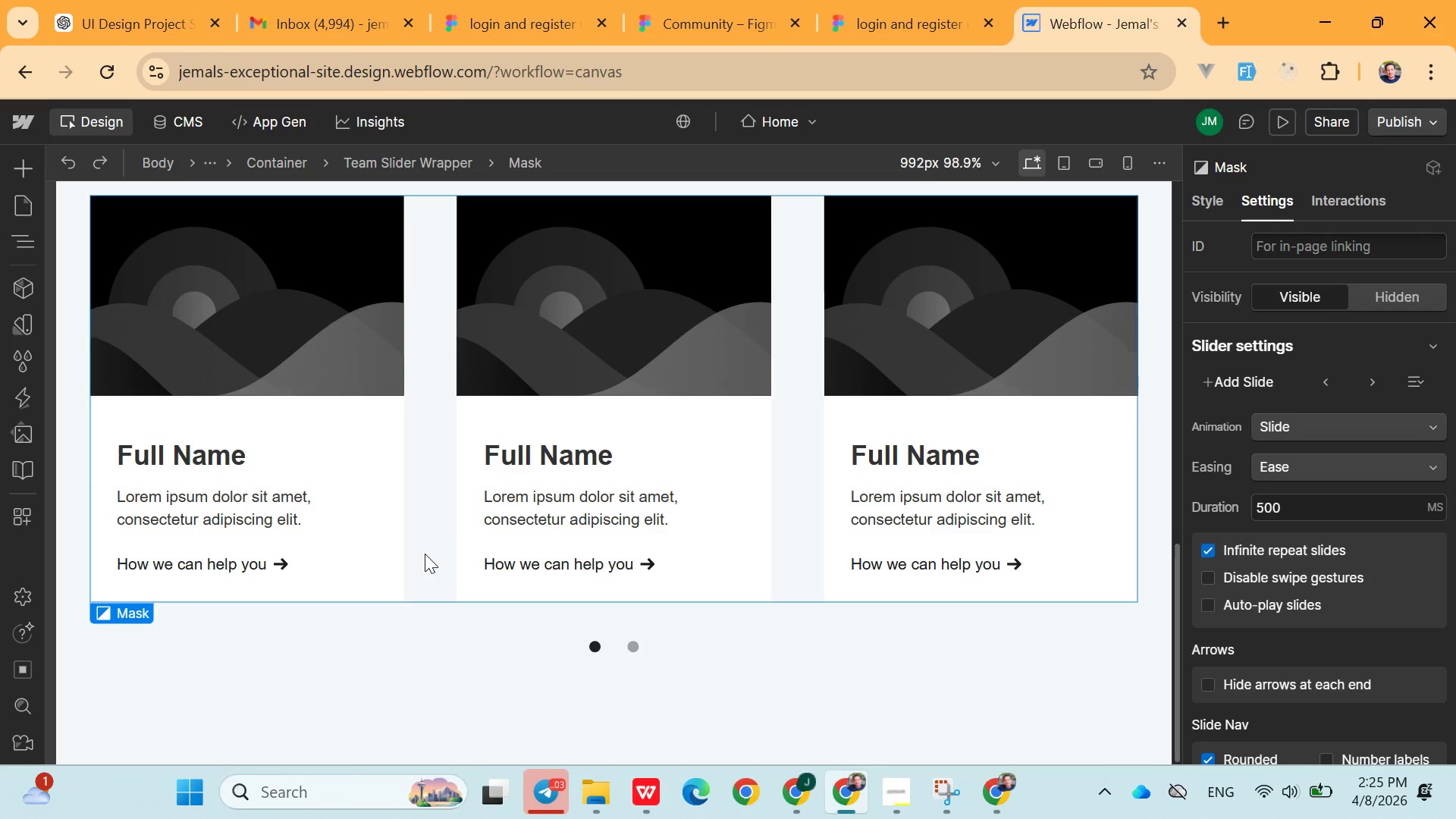 
key(Control+X)
 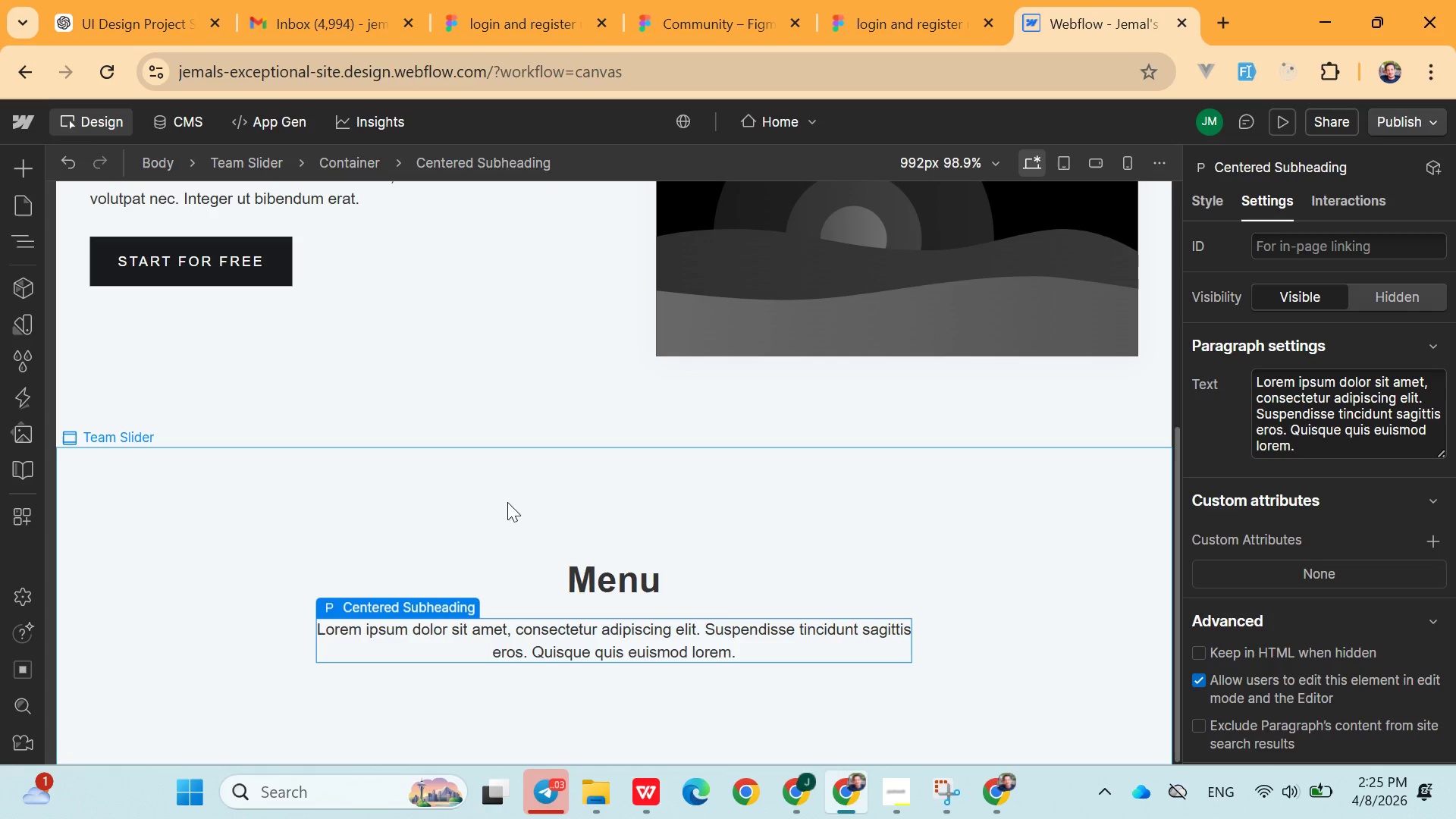 
left_click([598, 515])
 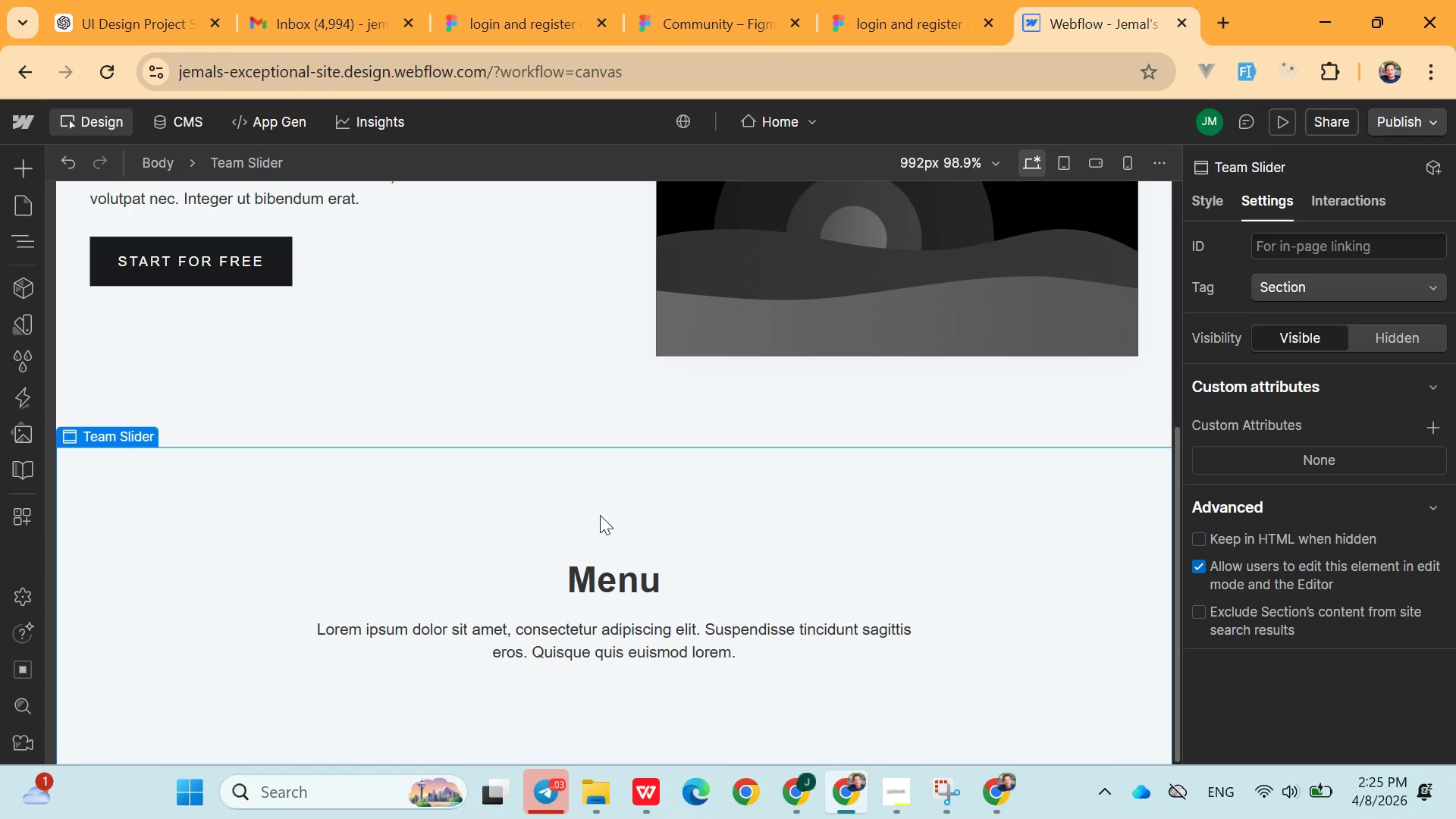 
scroll: coordinate [607, 517], scroll_direction: up, amount: 5.0
 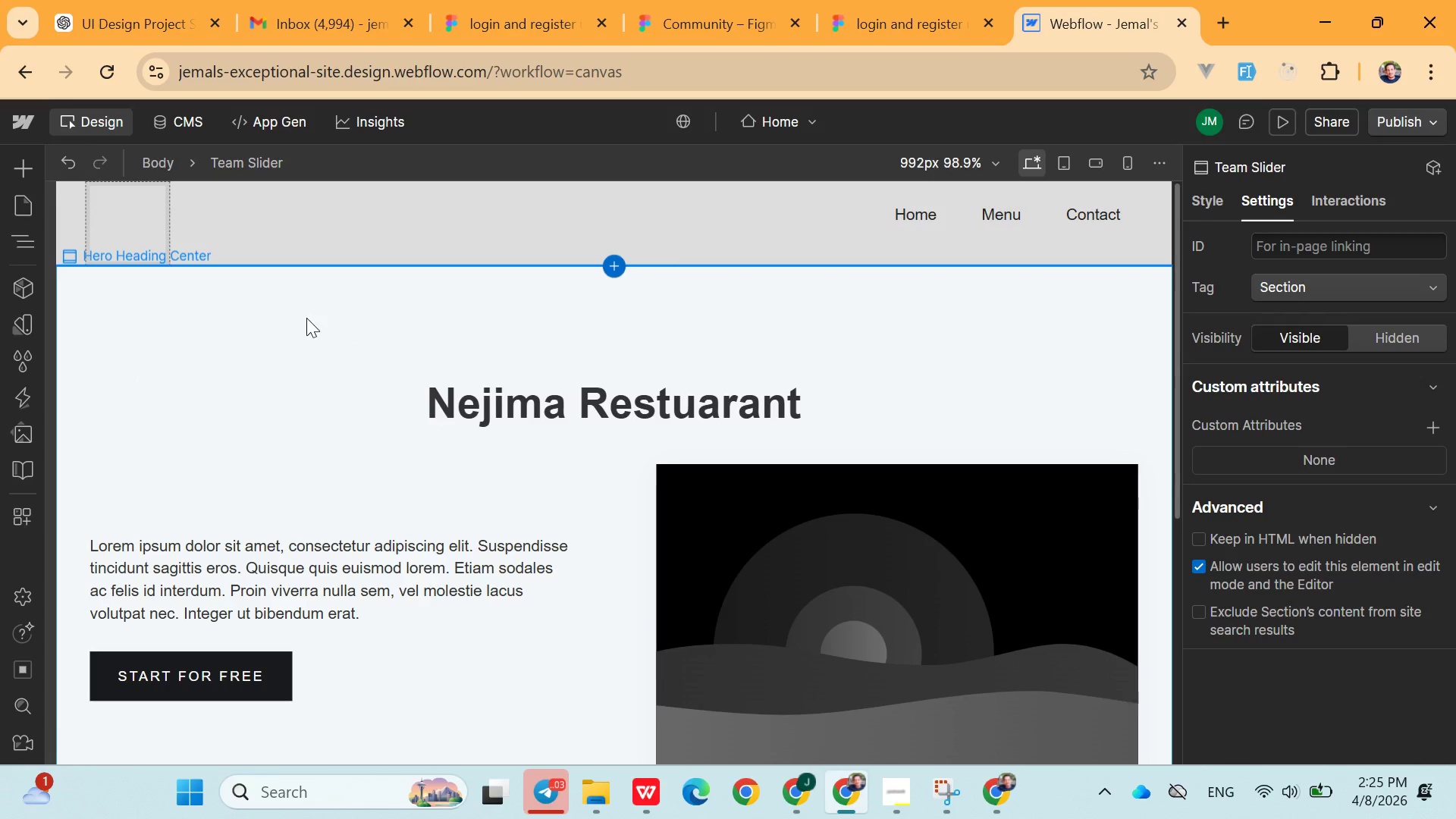 
left_click([306, 318])
 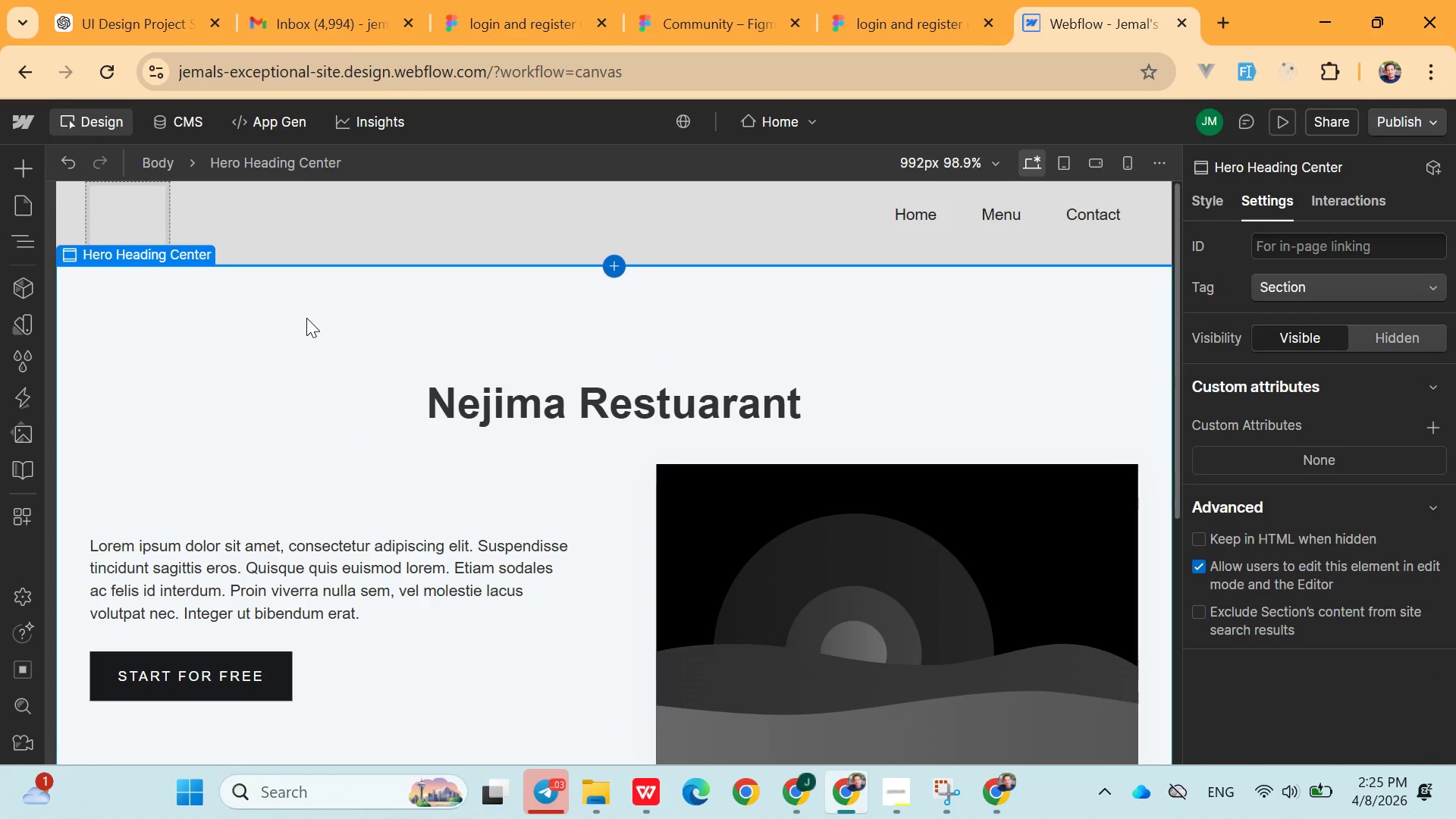 
key(Control+X)
 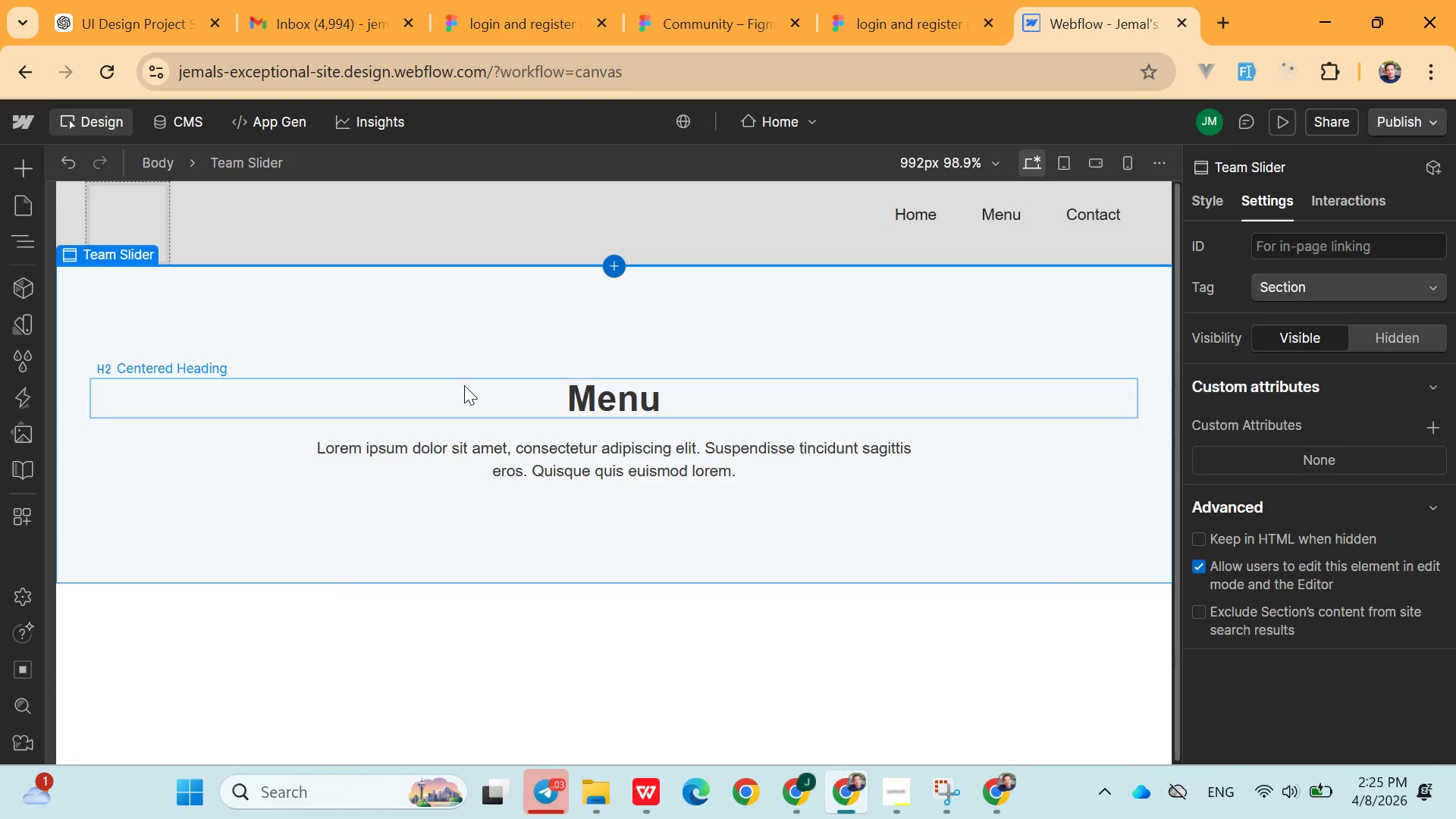 
scroll: coordinate [466, 390], scroll_direction: up, amount: 5.0
 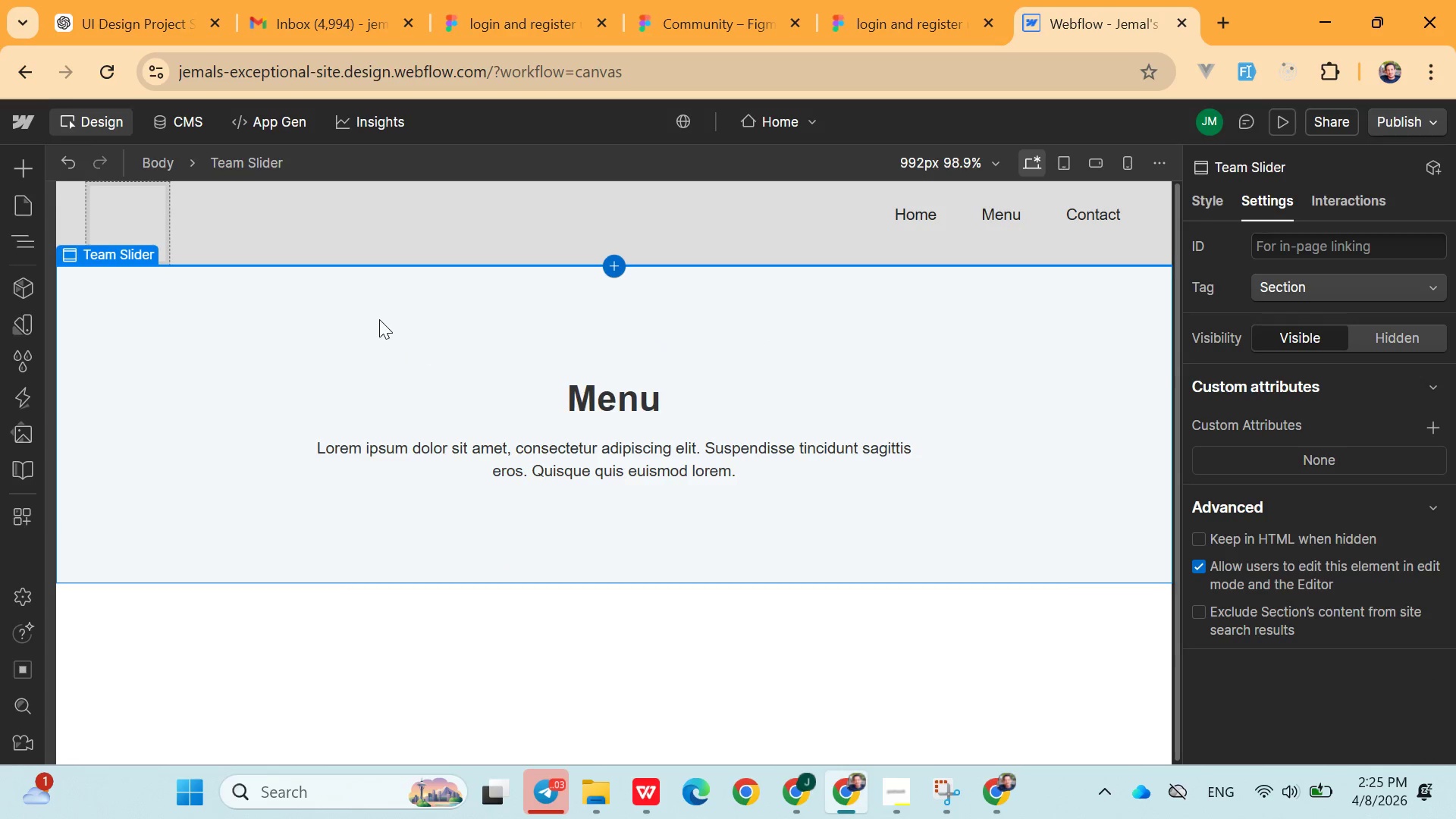 
left_click([376, 318])
 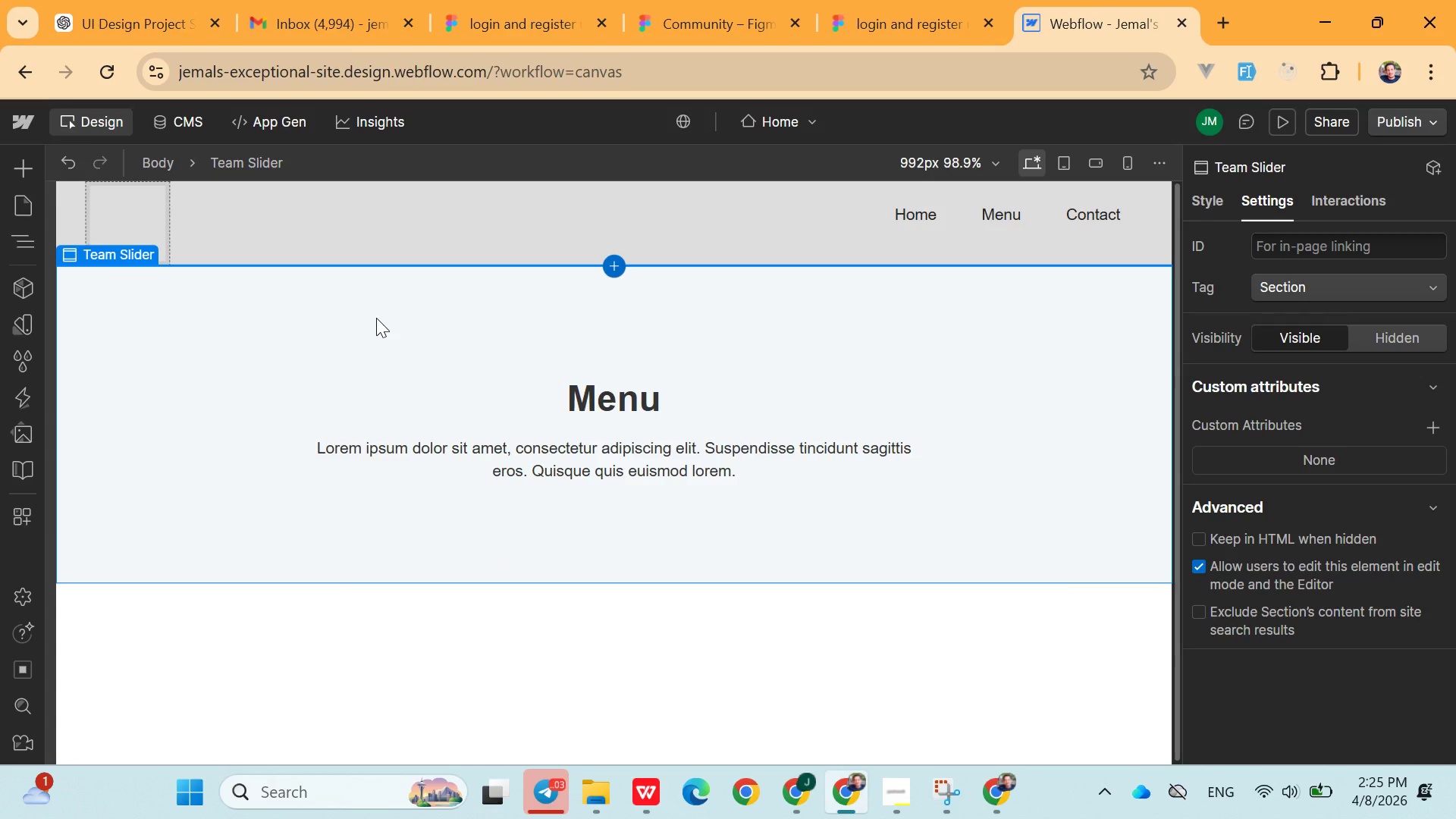 
key(Control+X)
 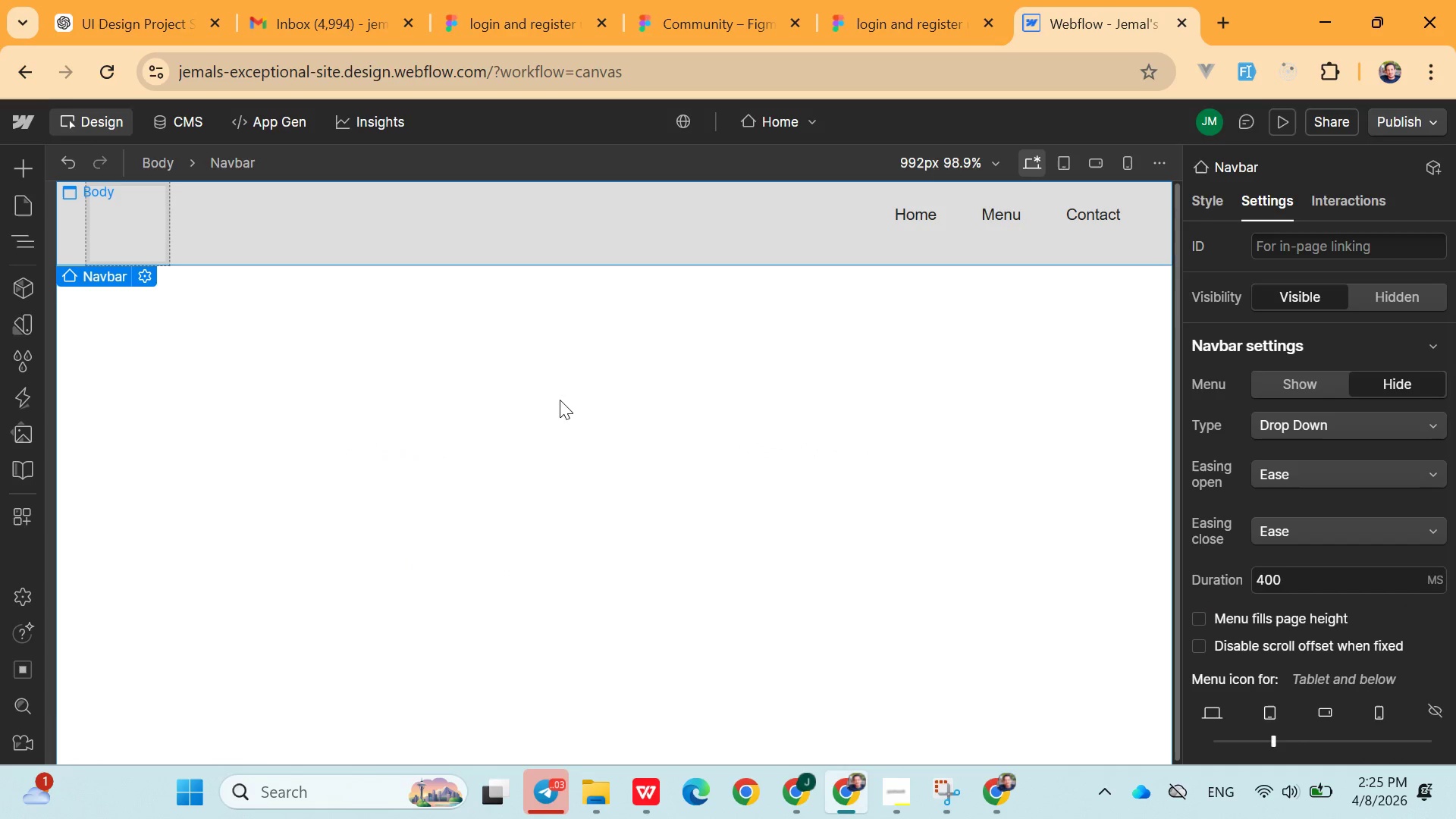 
scroll: coordinate [563, 403], scroll_direction: up, amount: 5.0
 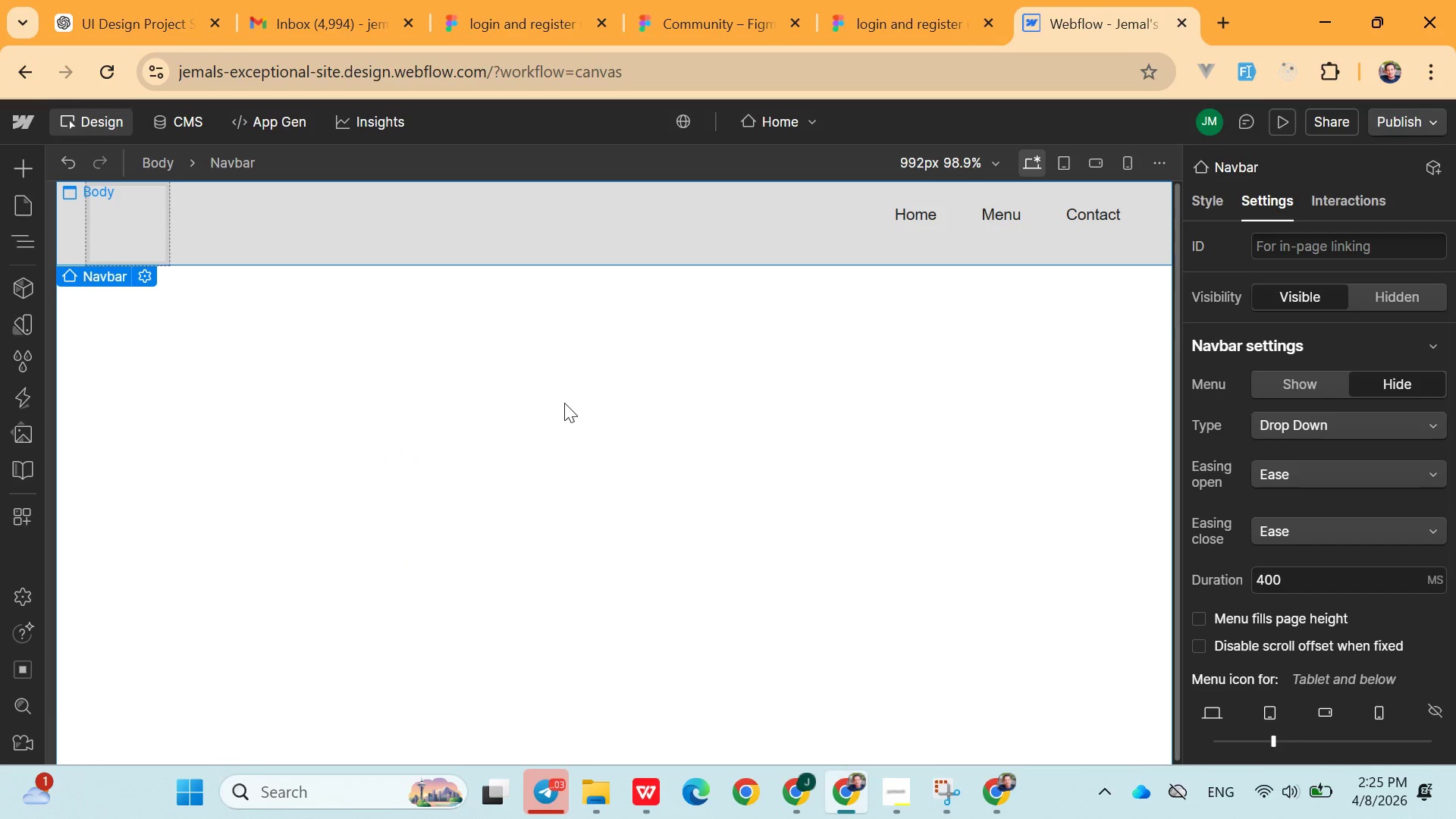 
key(Control+Z)
 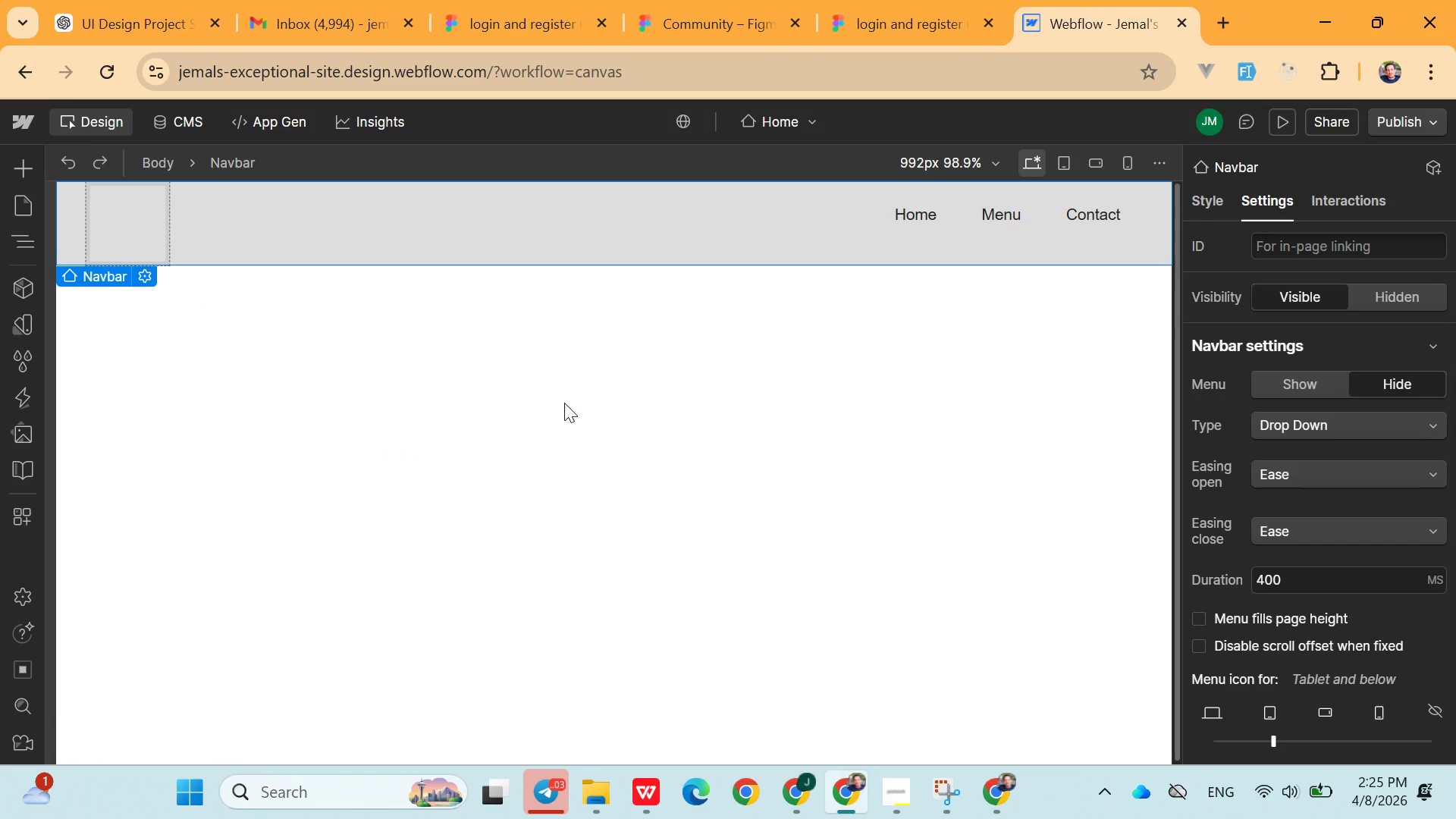 
key(Control+Y)
 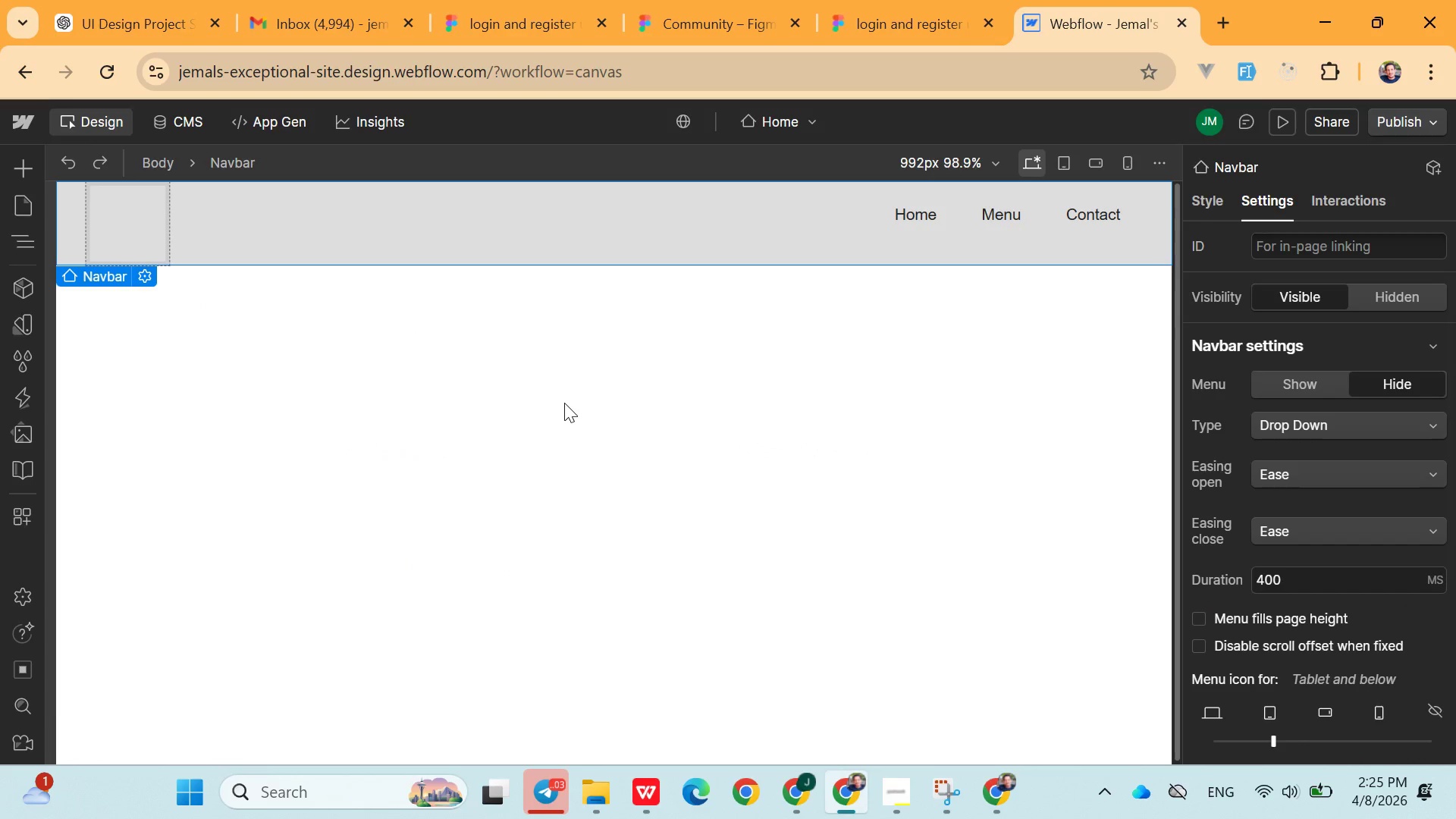 
key(Control+Y)
 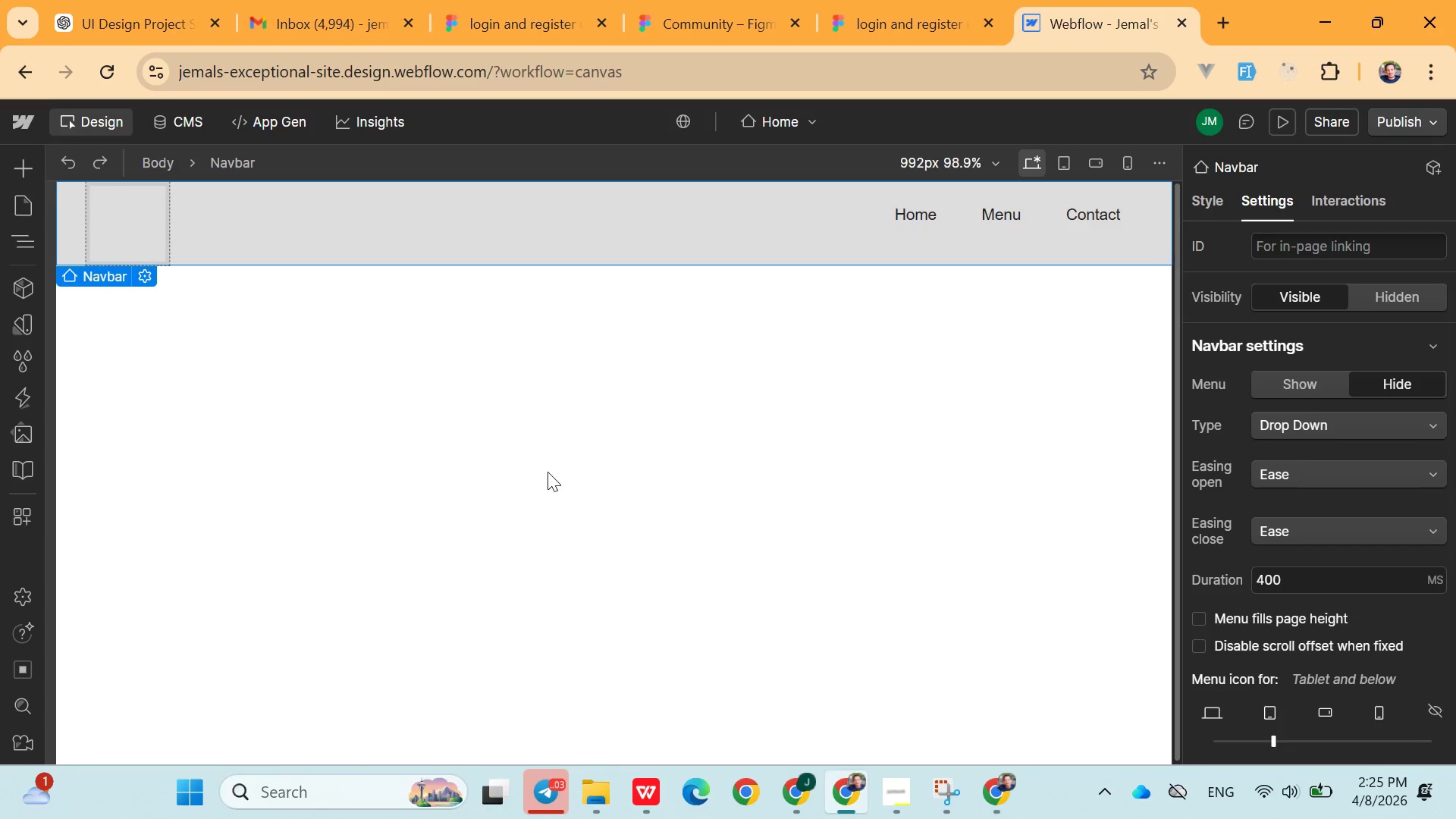 
left_click([543, 479])
 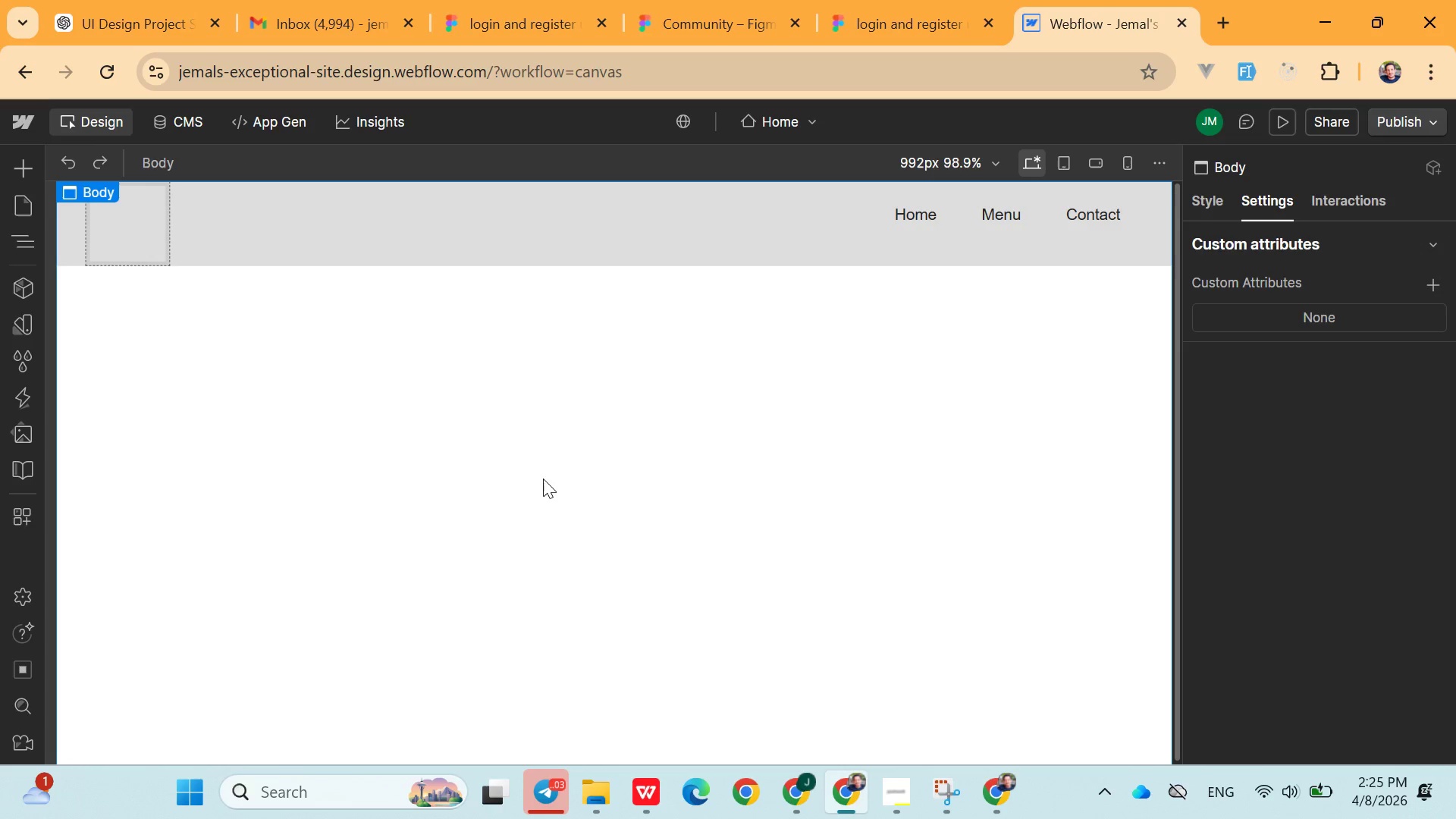 
key(Control+Z)
 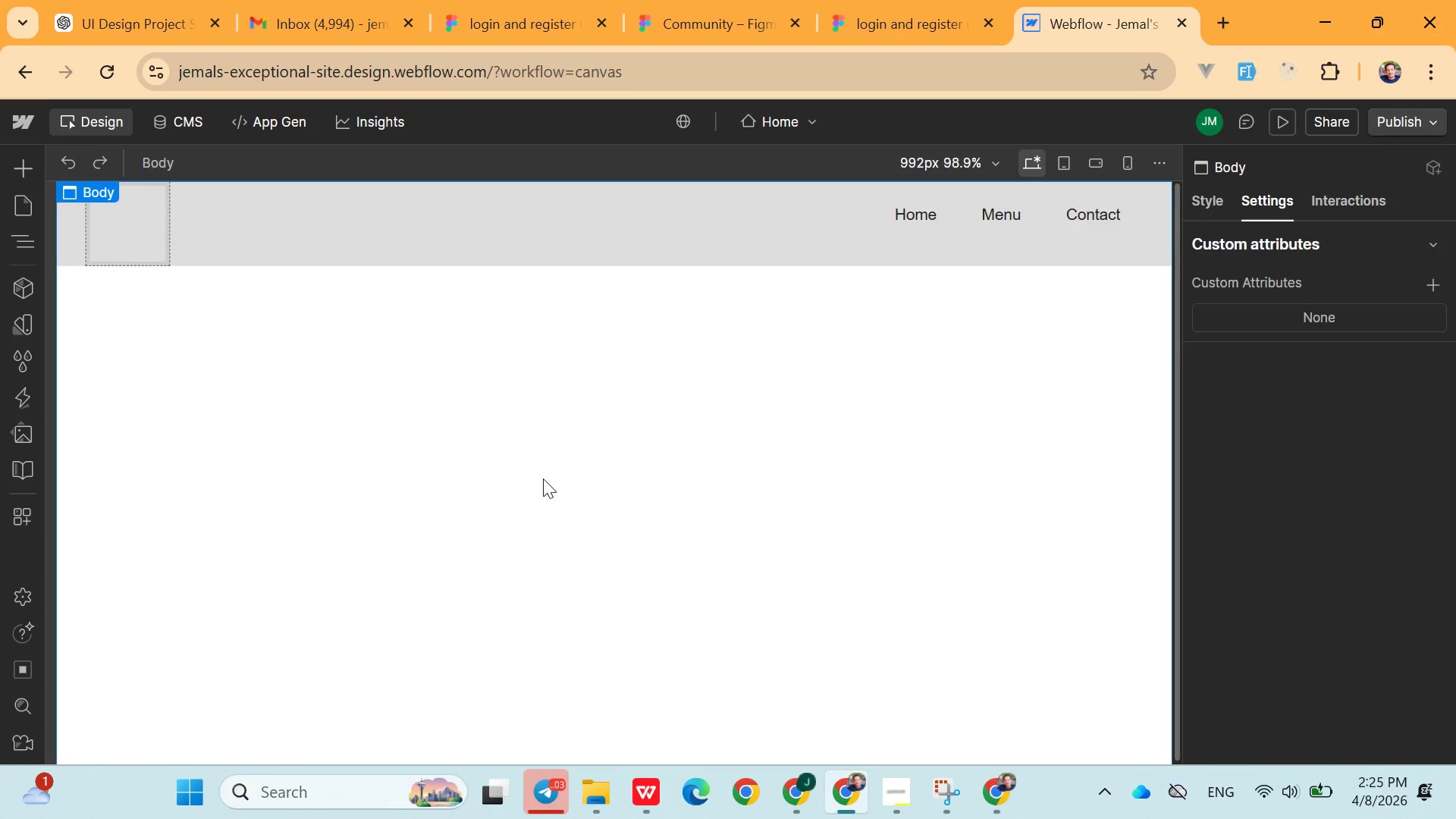 
key(Control+Z)
 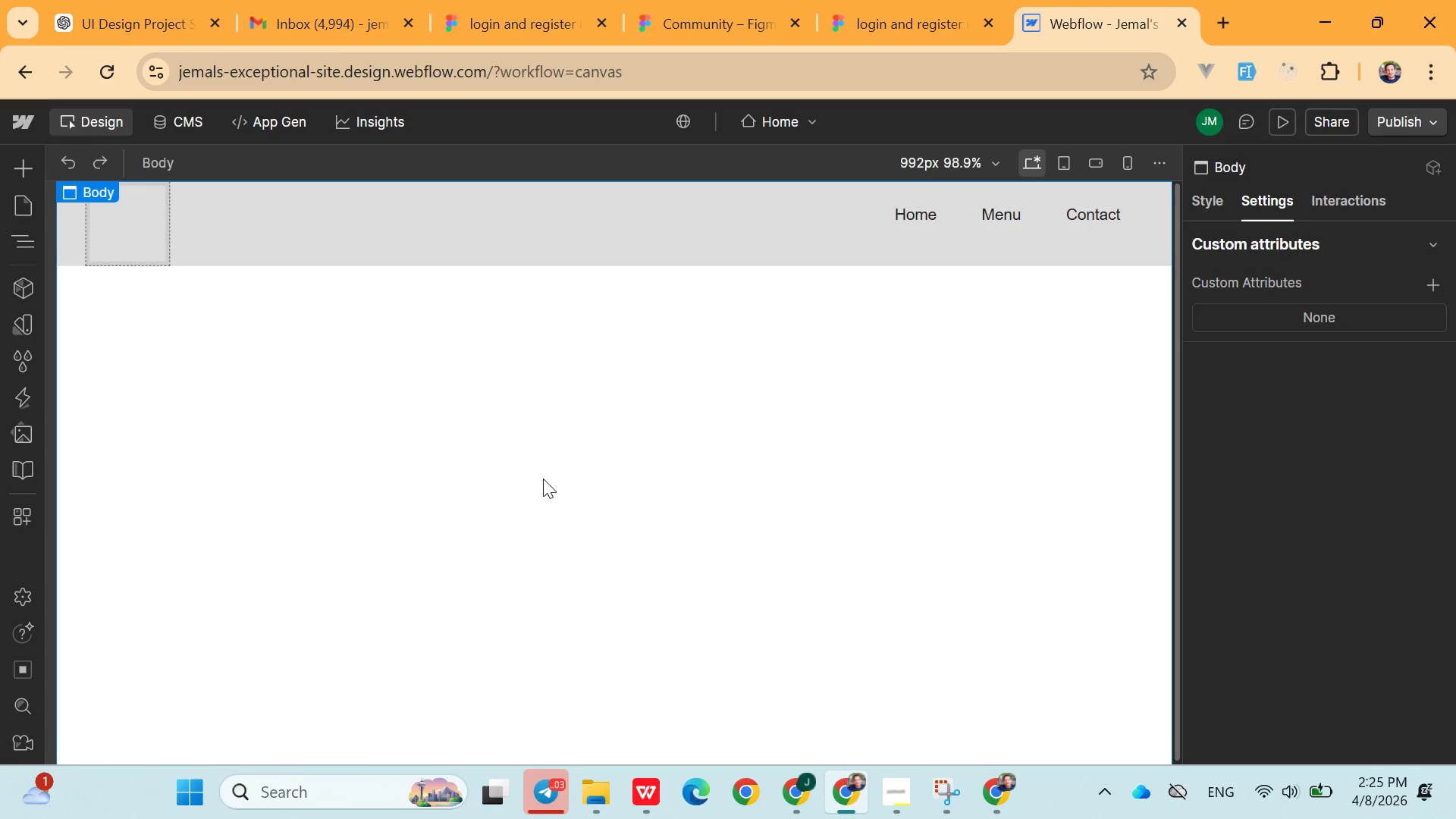 
key(Control+Z)
 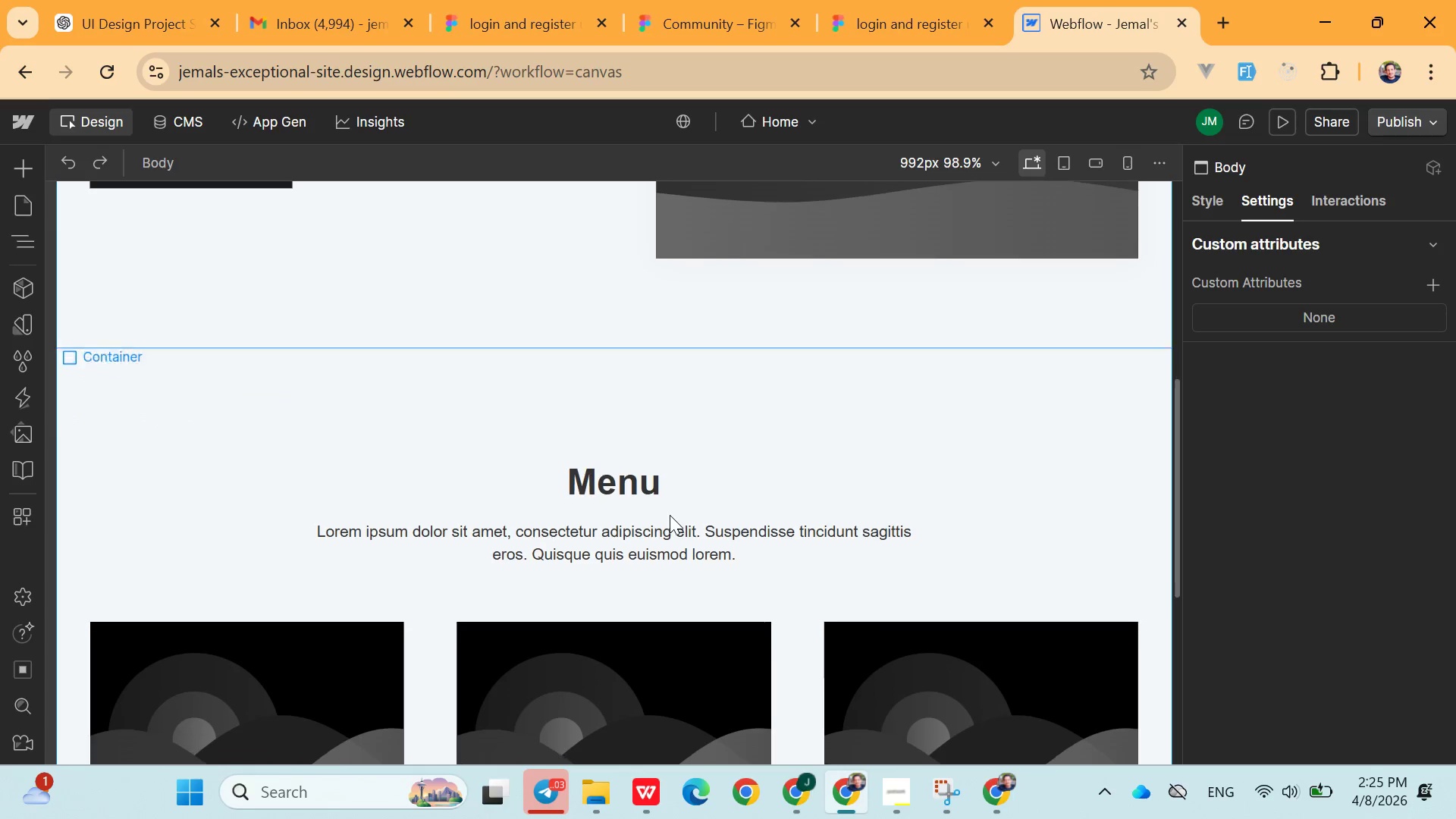 
left_click([354, 413])
 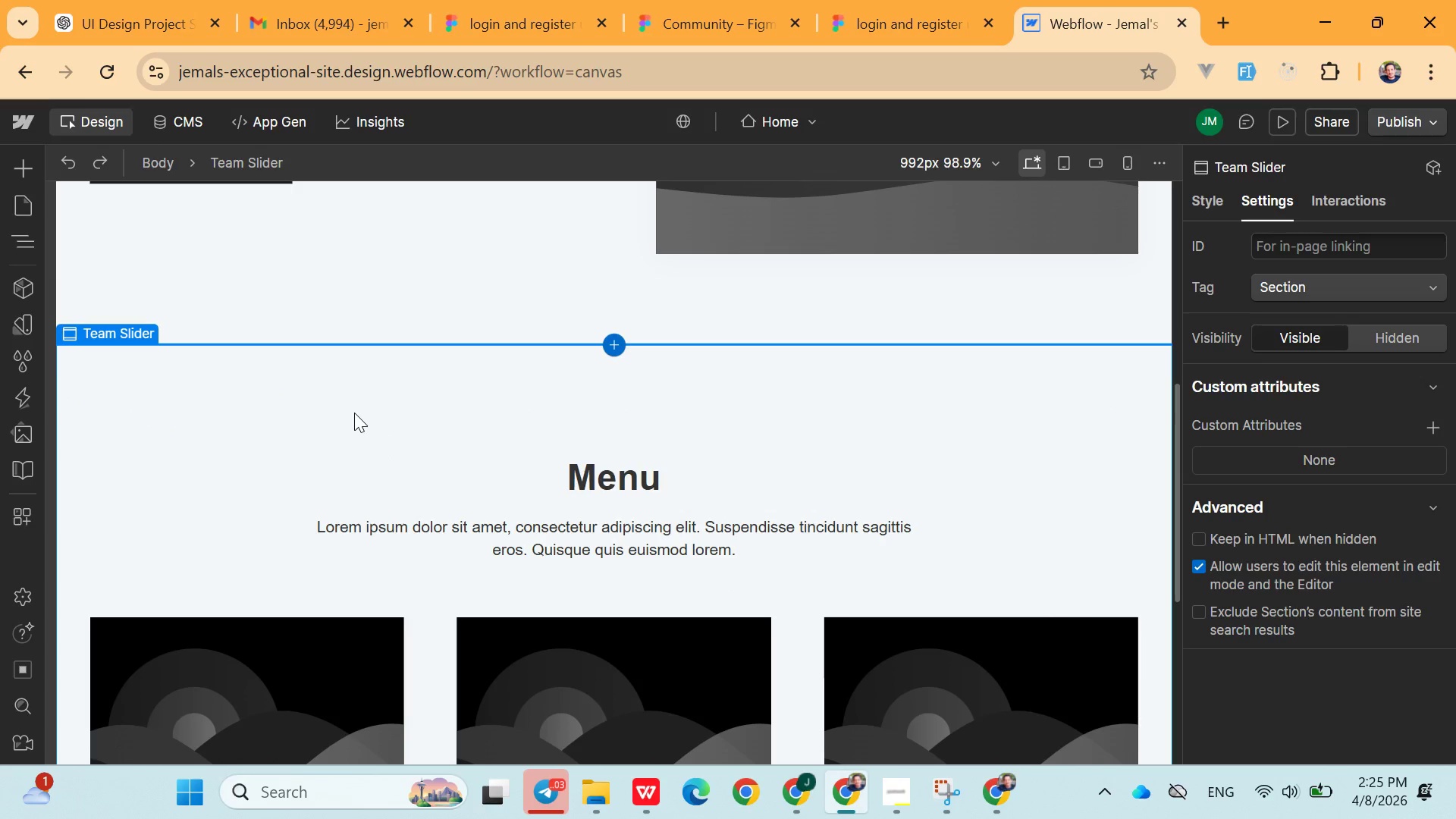 
key(Control+X)
 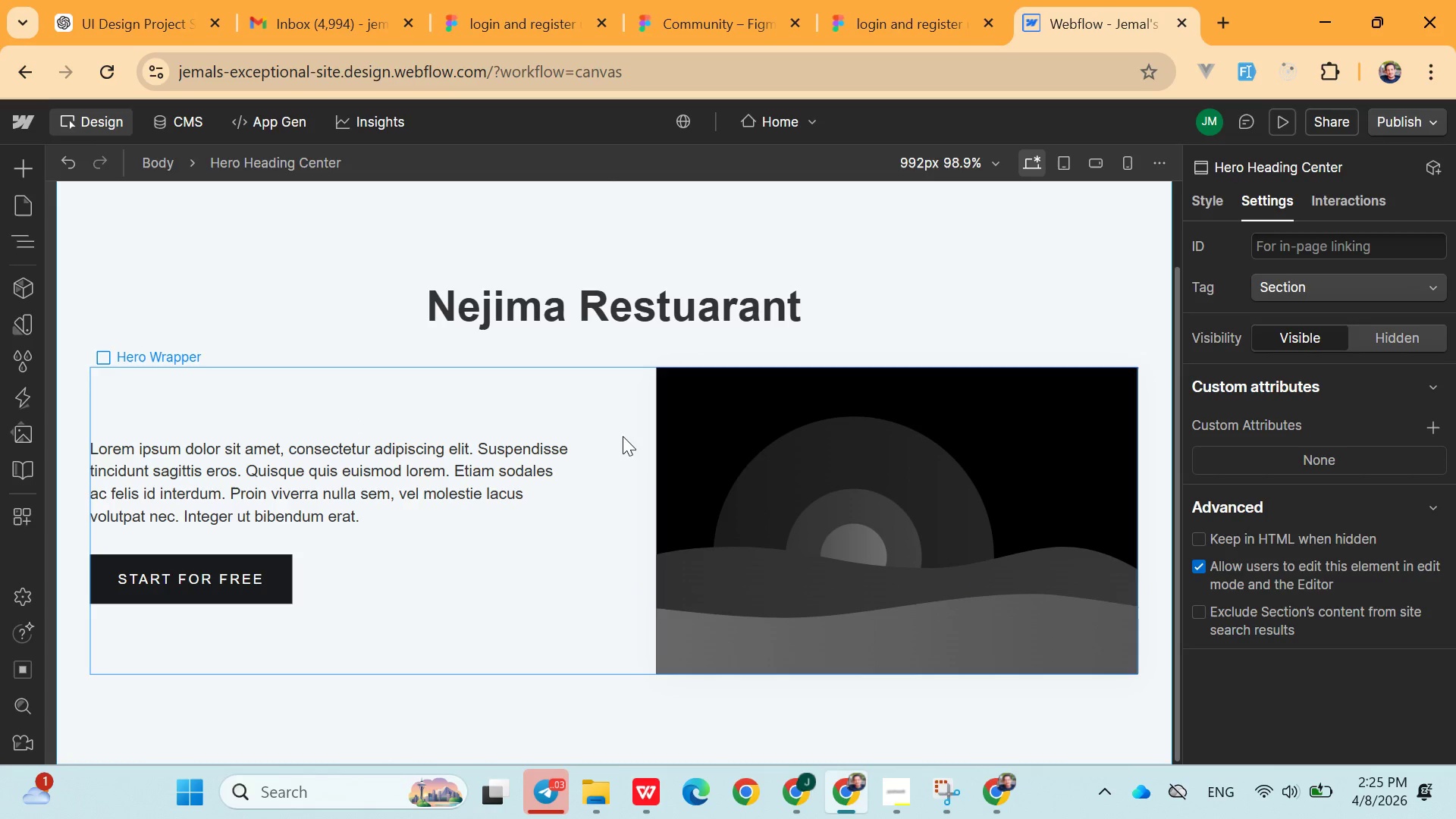 
scroll: coordinate [635, 460], scroll_direction: down, amount: 4.0
 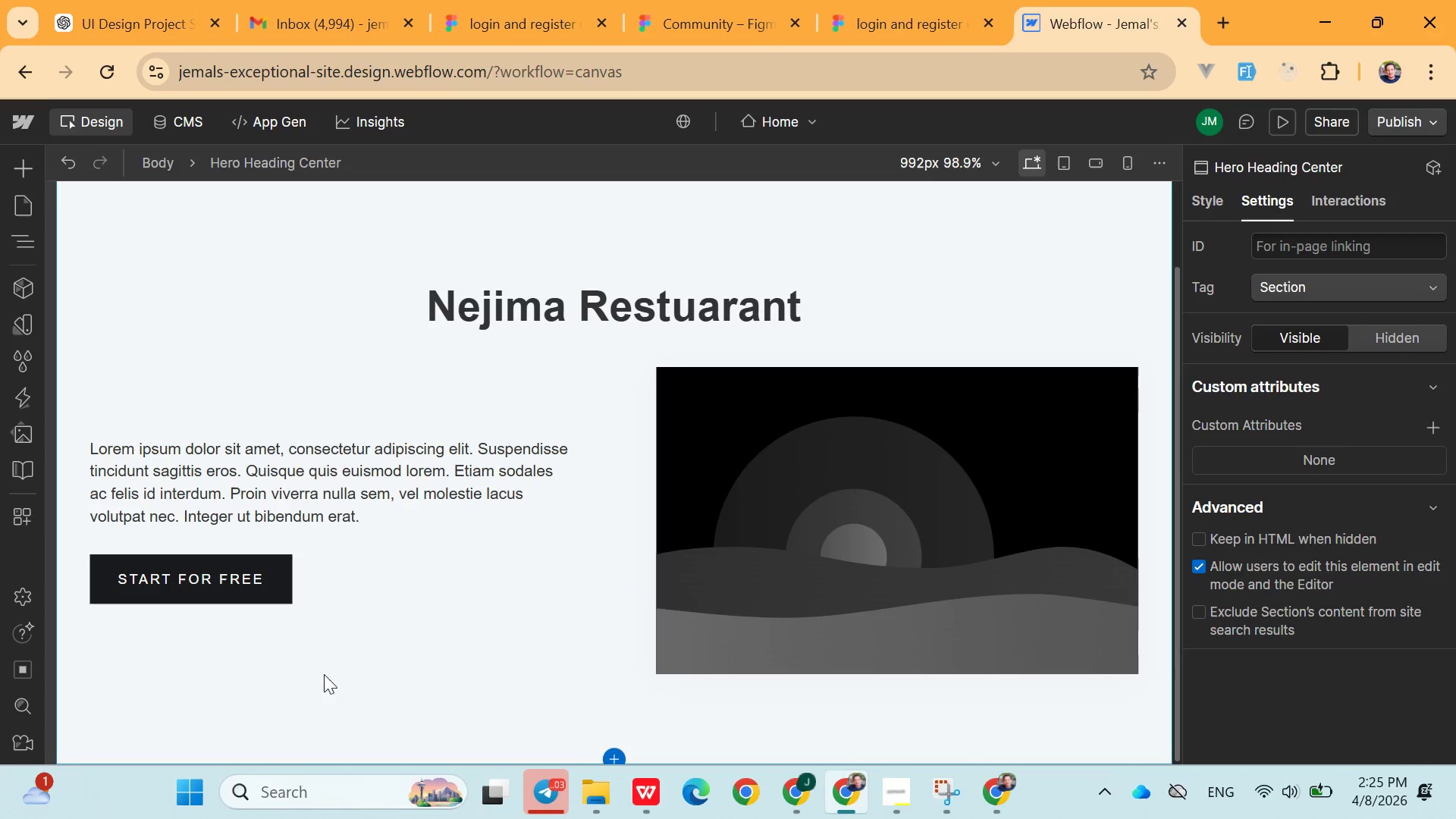 
left_click([332, 701])
 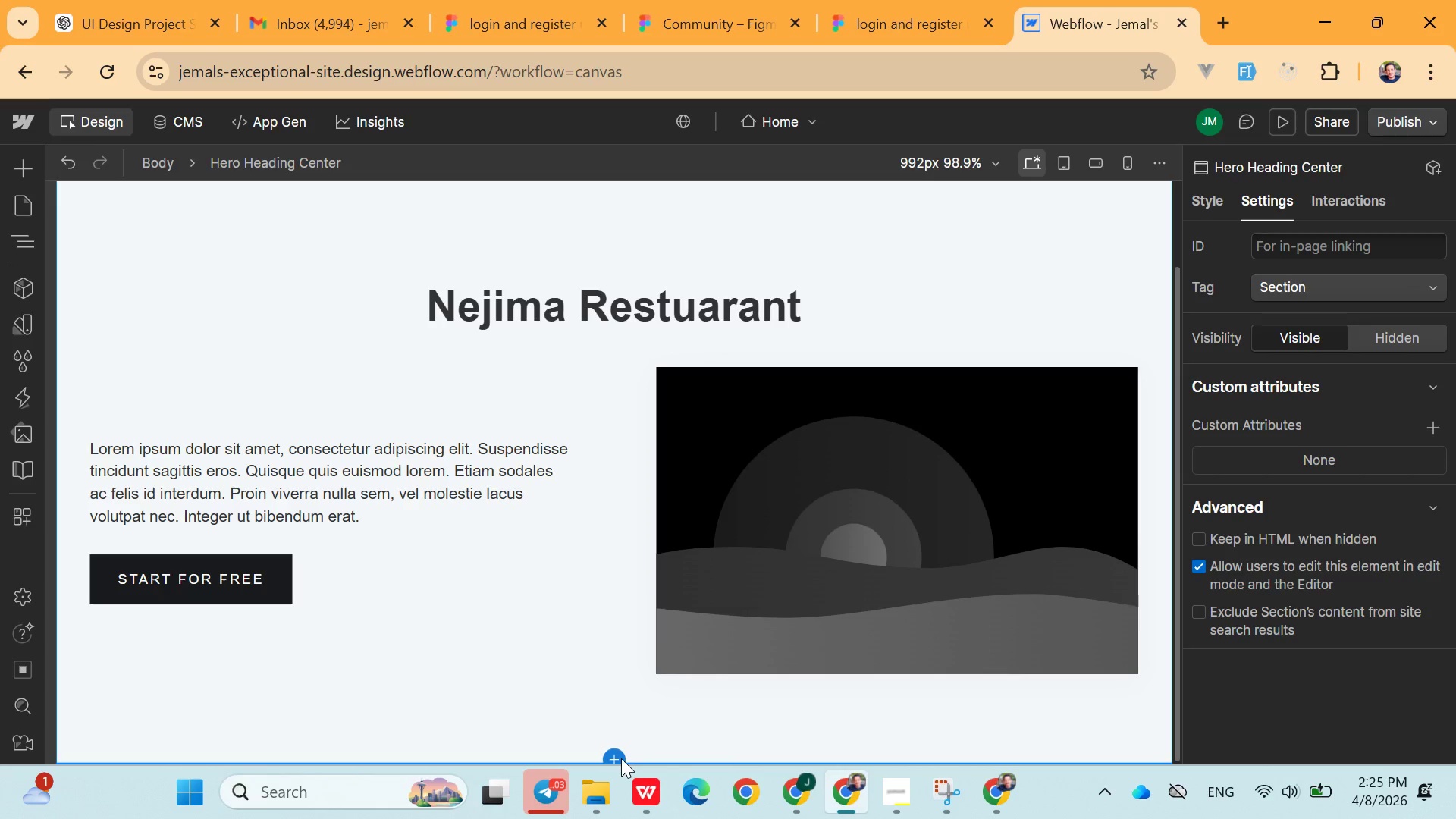 
left_click([617, 753])
 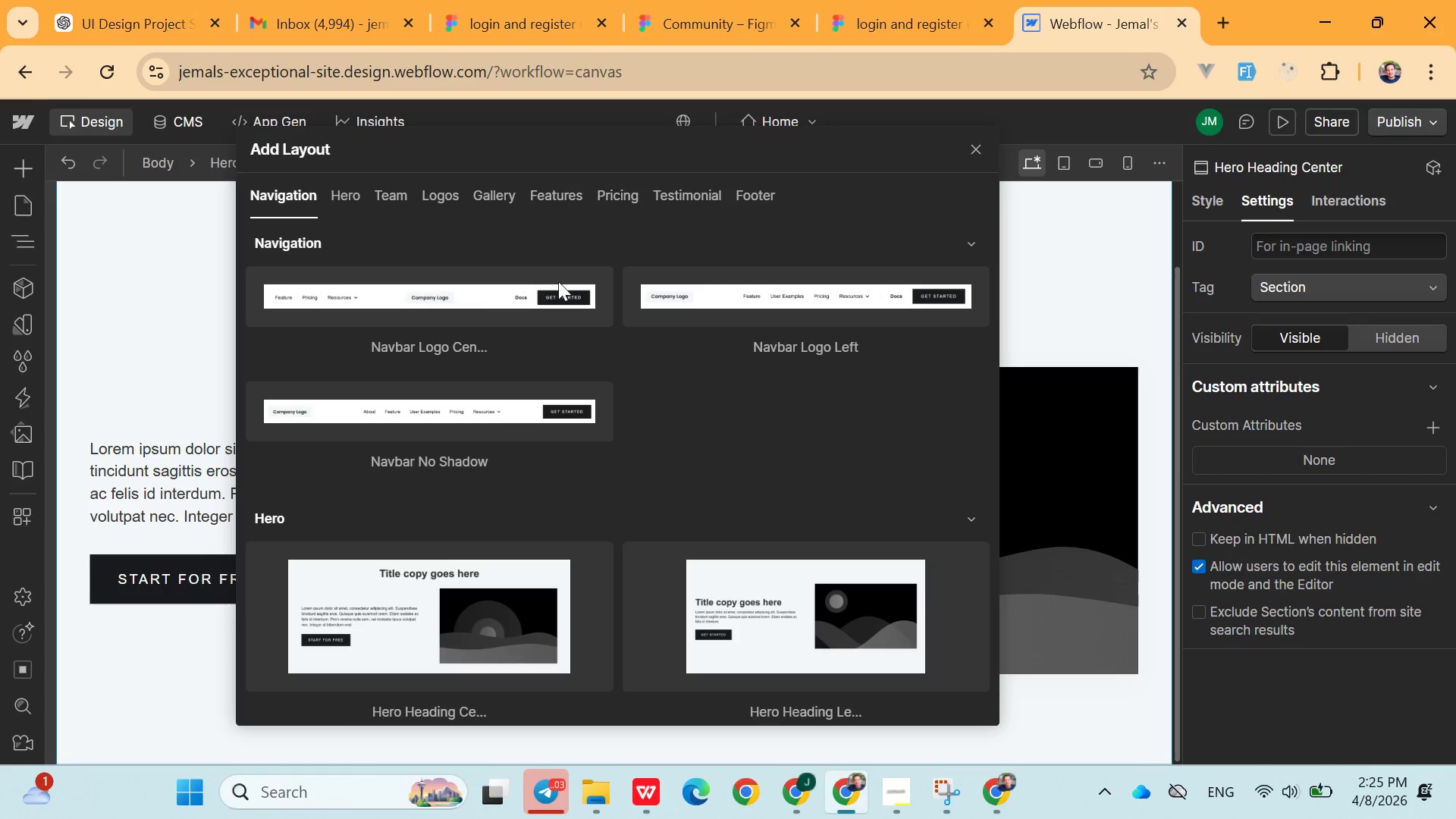 
left_click([213, 343])
 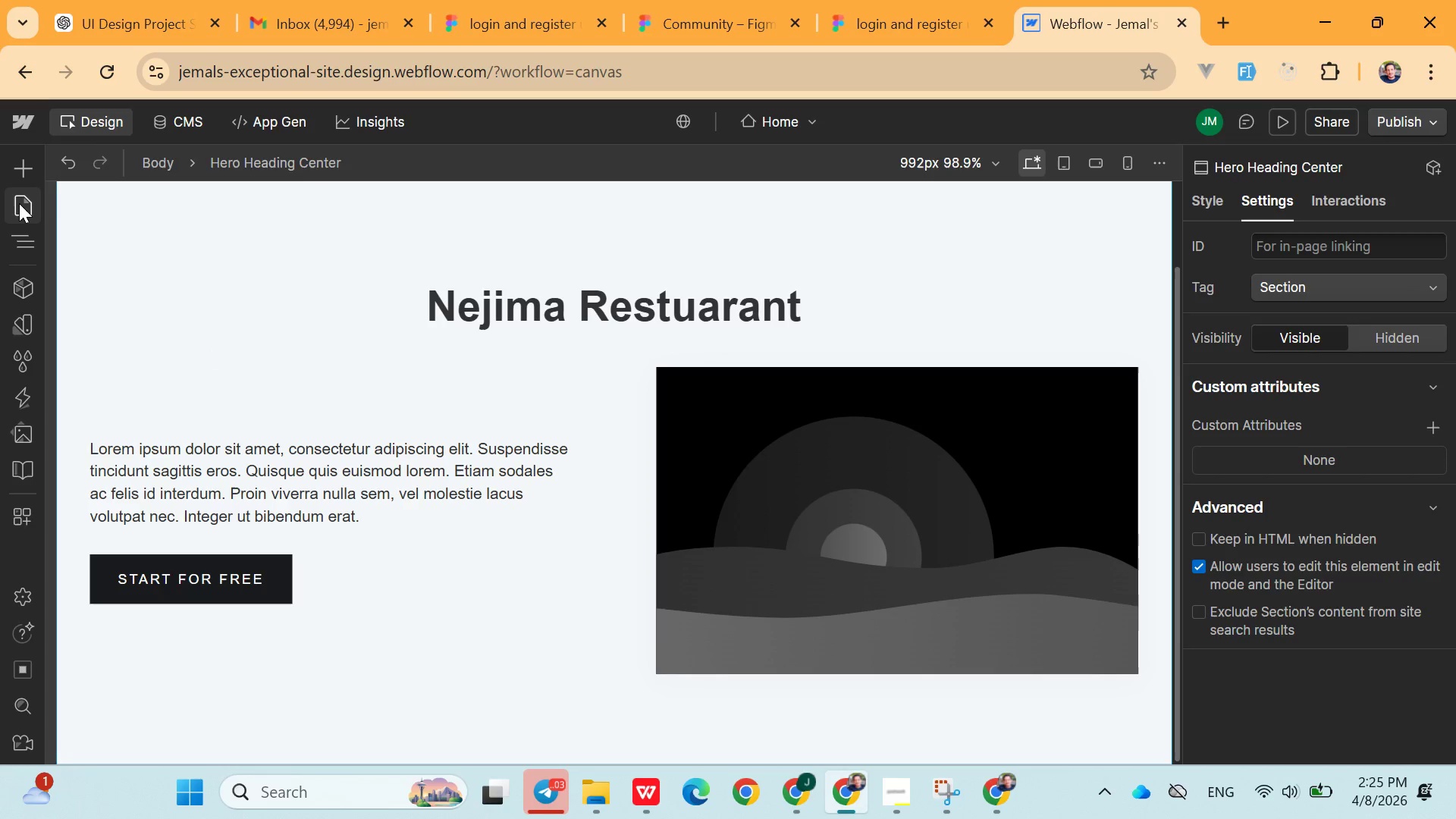 
left_click([17, 172])
 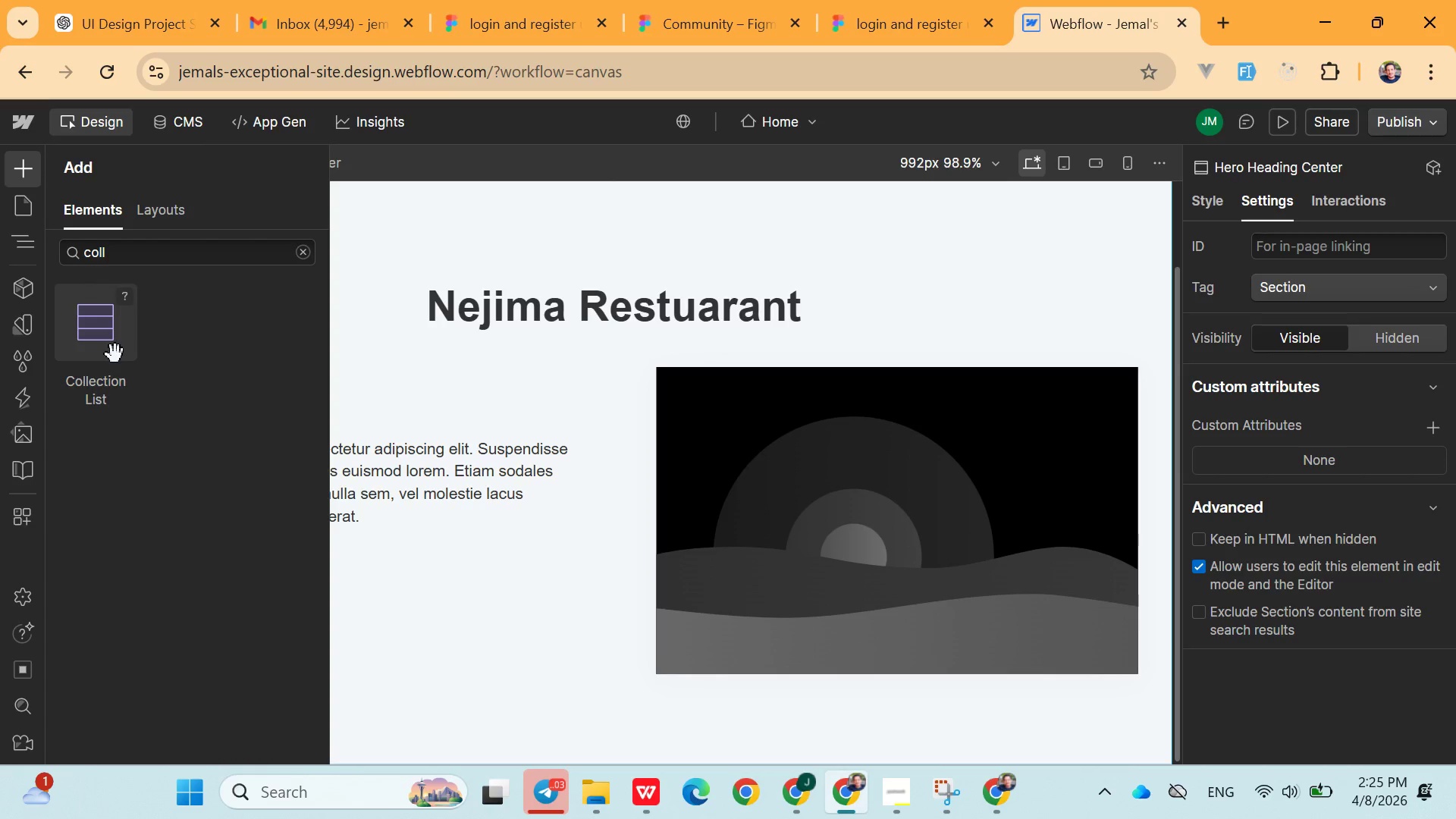 
double_click([114, 354])
 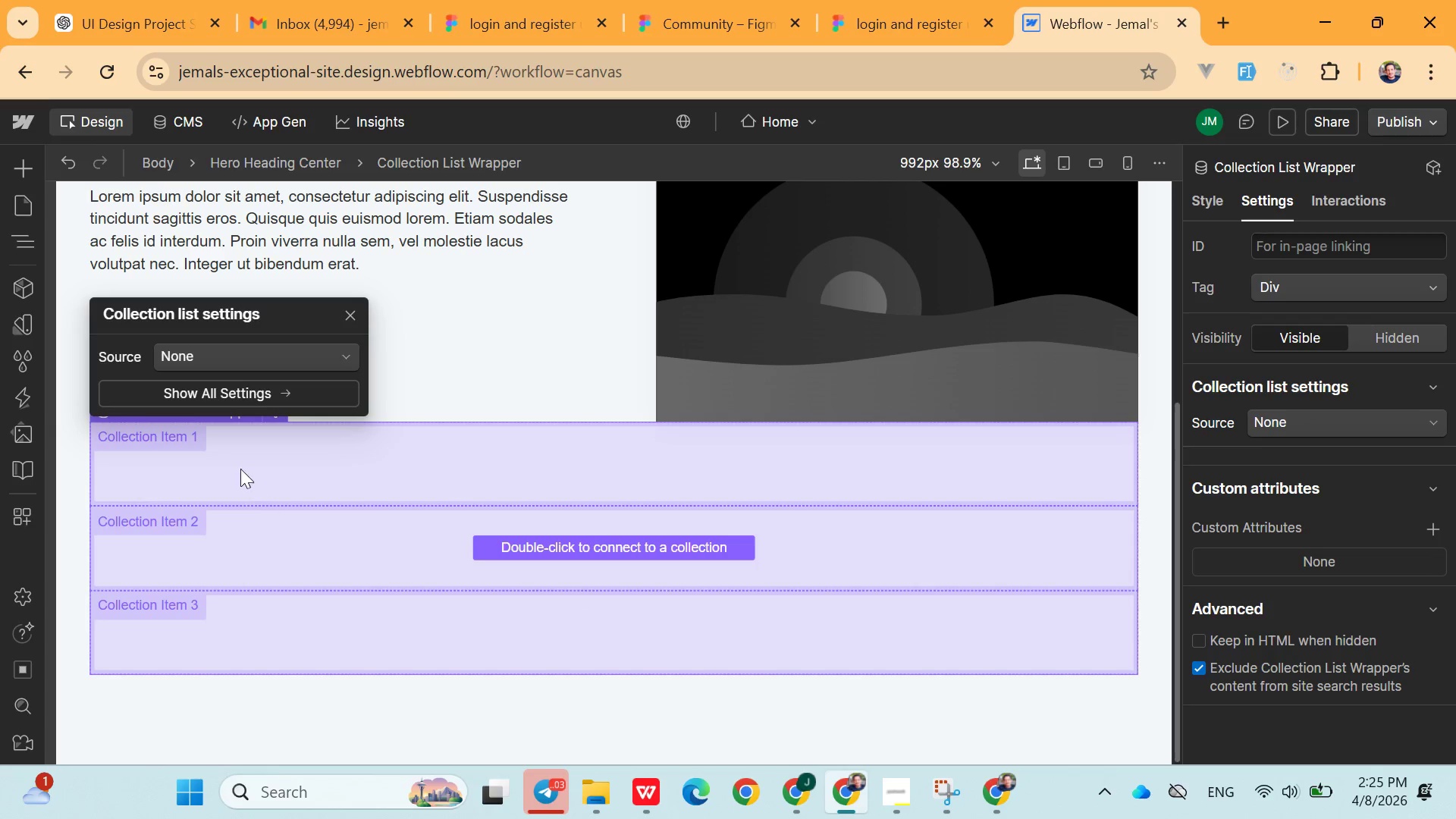 
left_click([208, 393])
 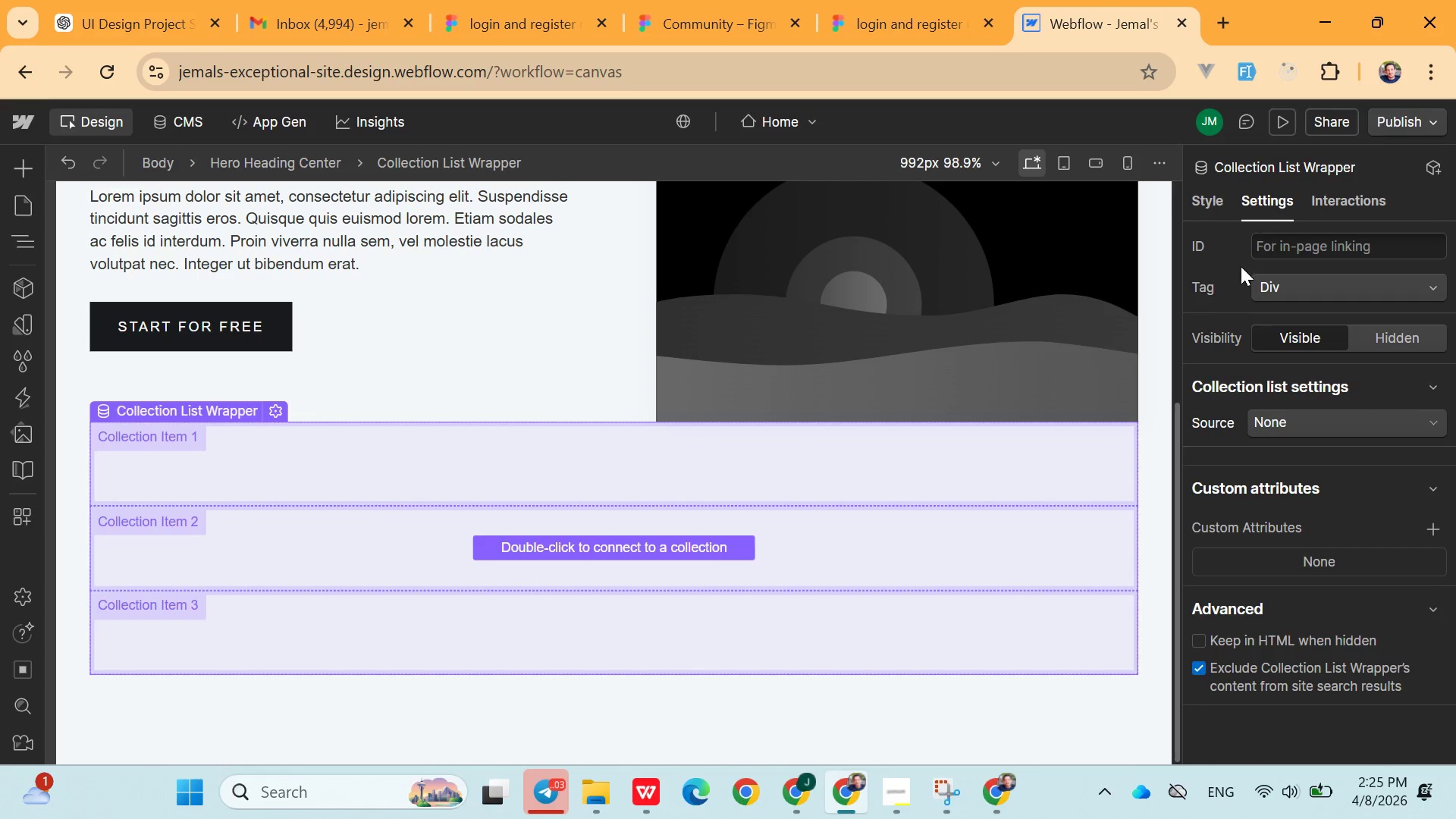 
scroll: coordinate [1304, 416], scroll_direction: up, amount: 3.0
 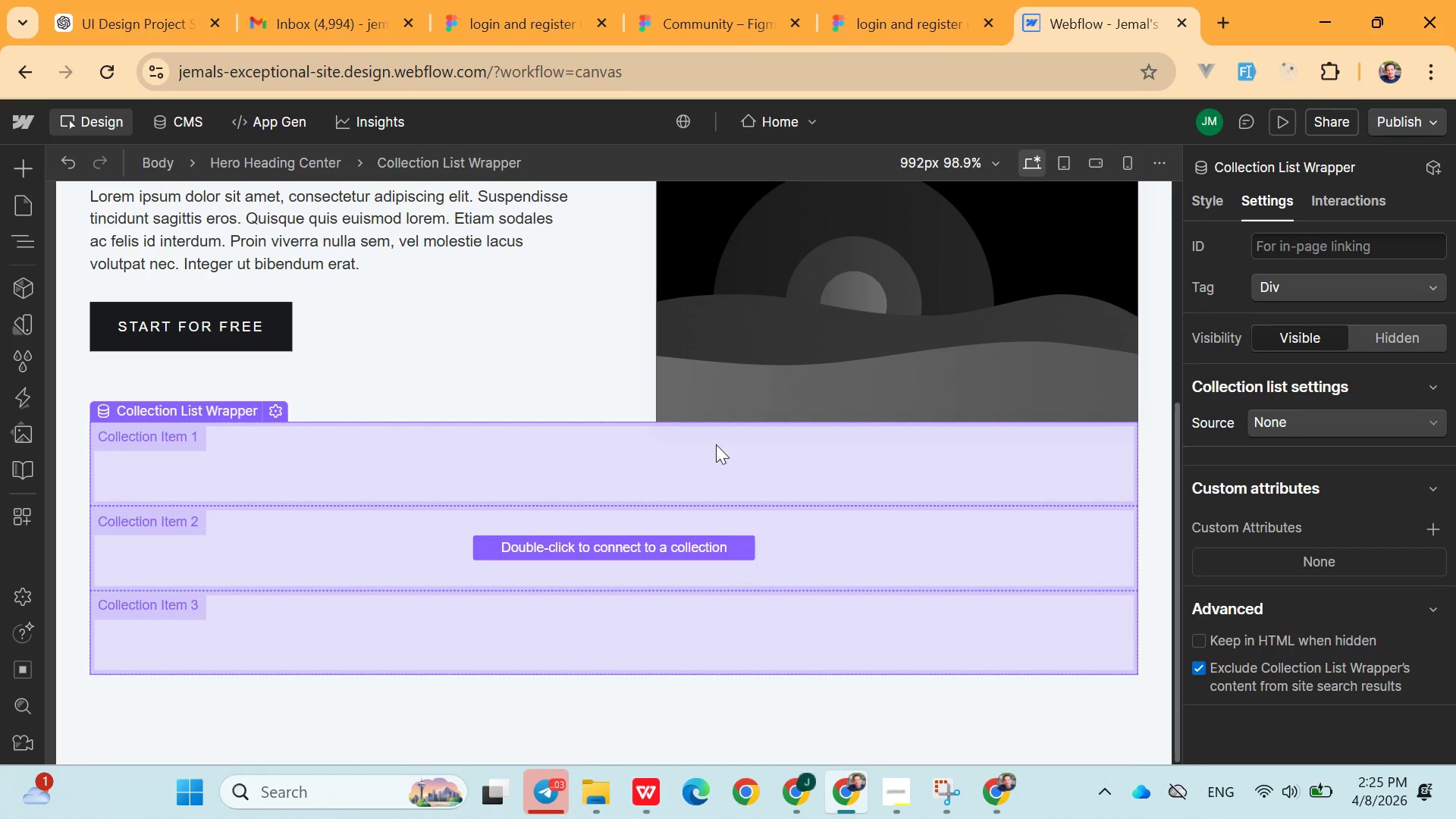 
wait(8.23)
 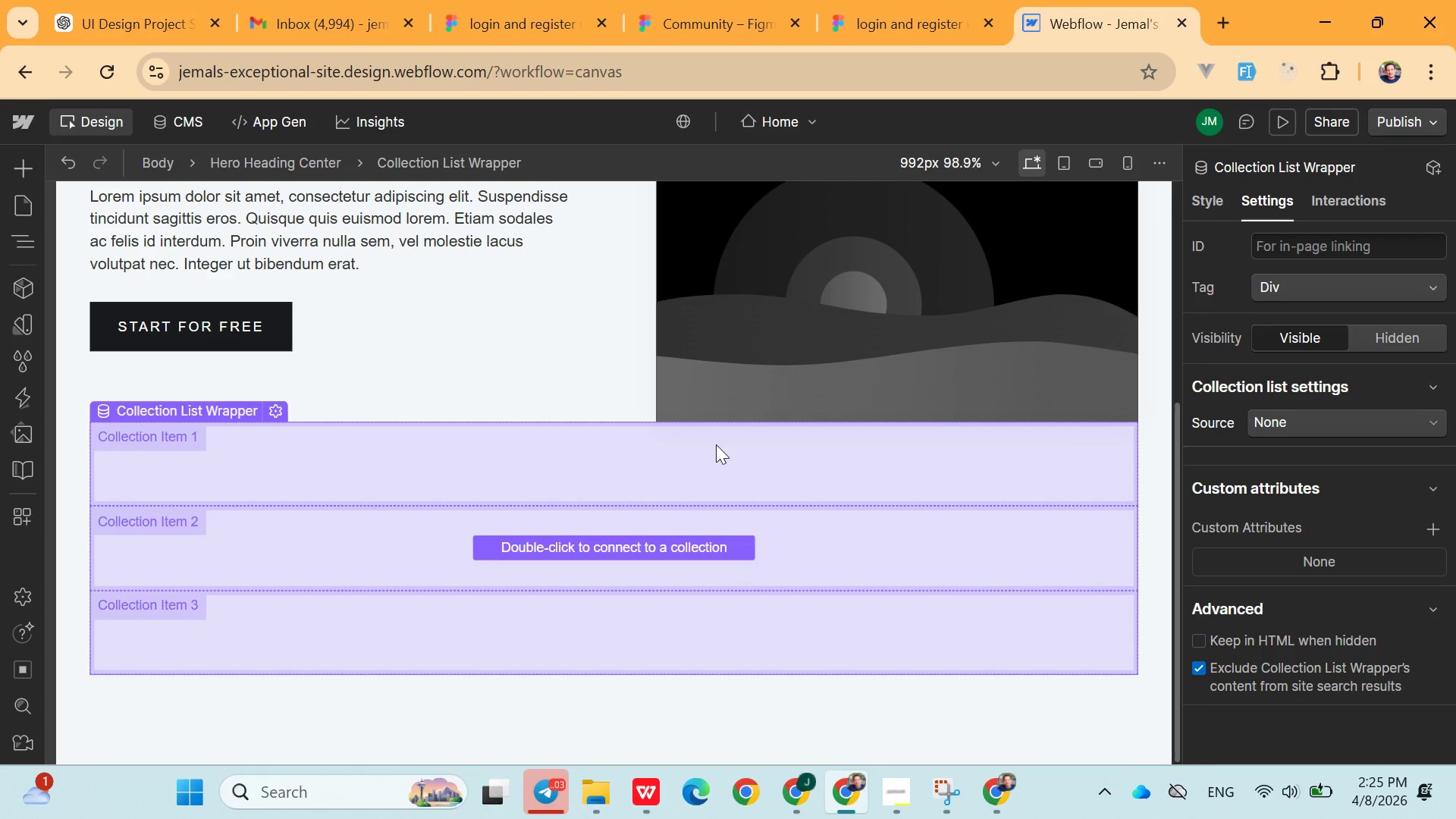 
double_click([632, 547])
 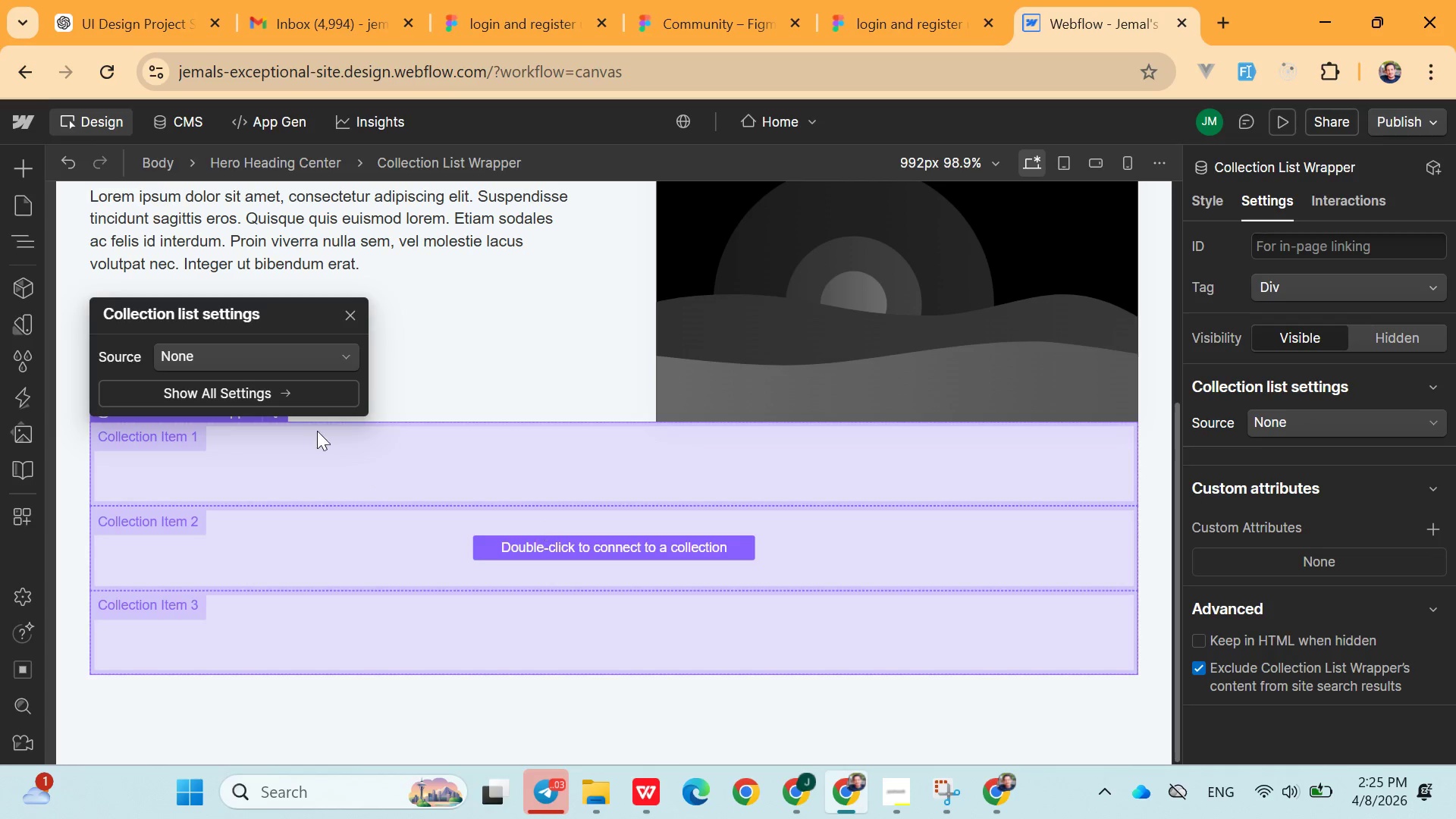 
left_click([247, 401])
 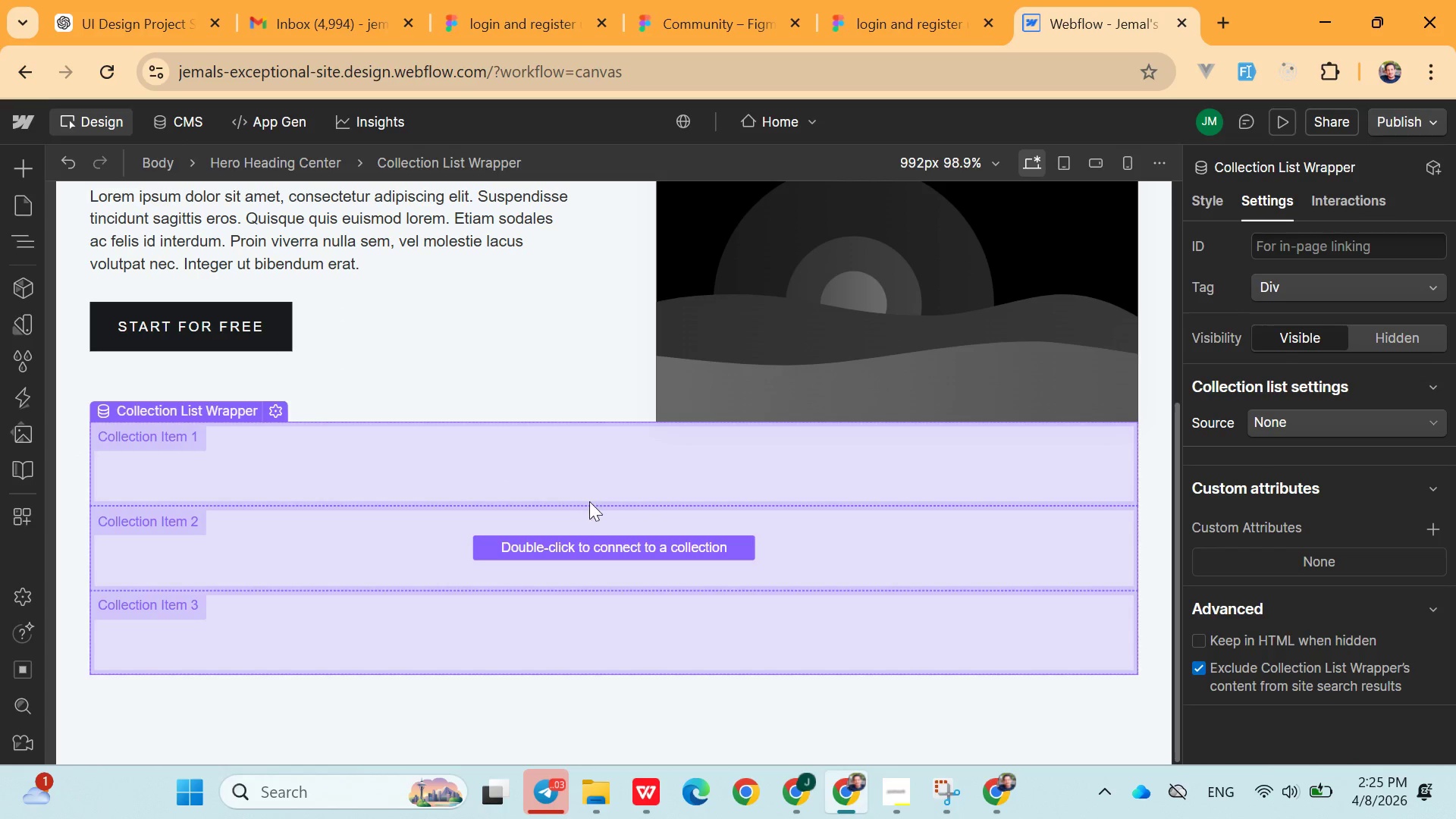 
double_click([584, 541])
 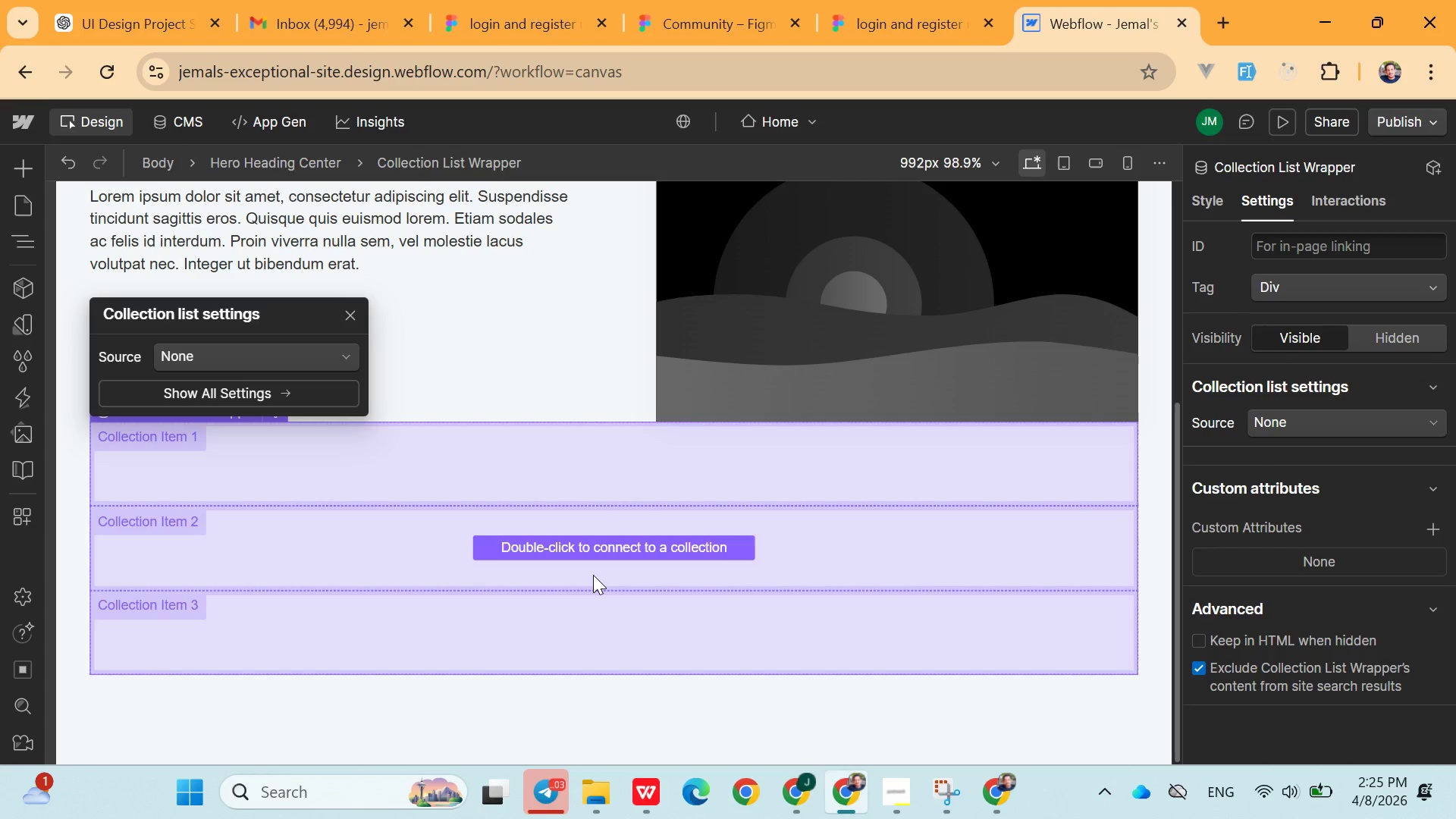 
wait(8.36)
 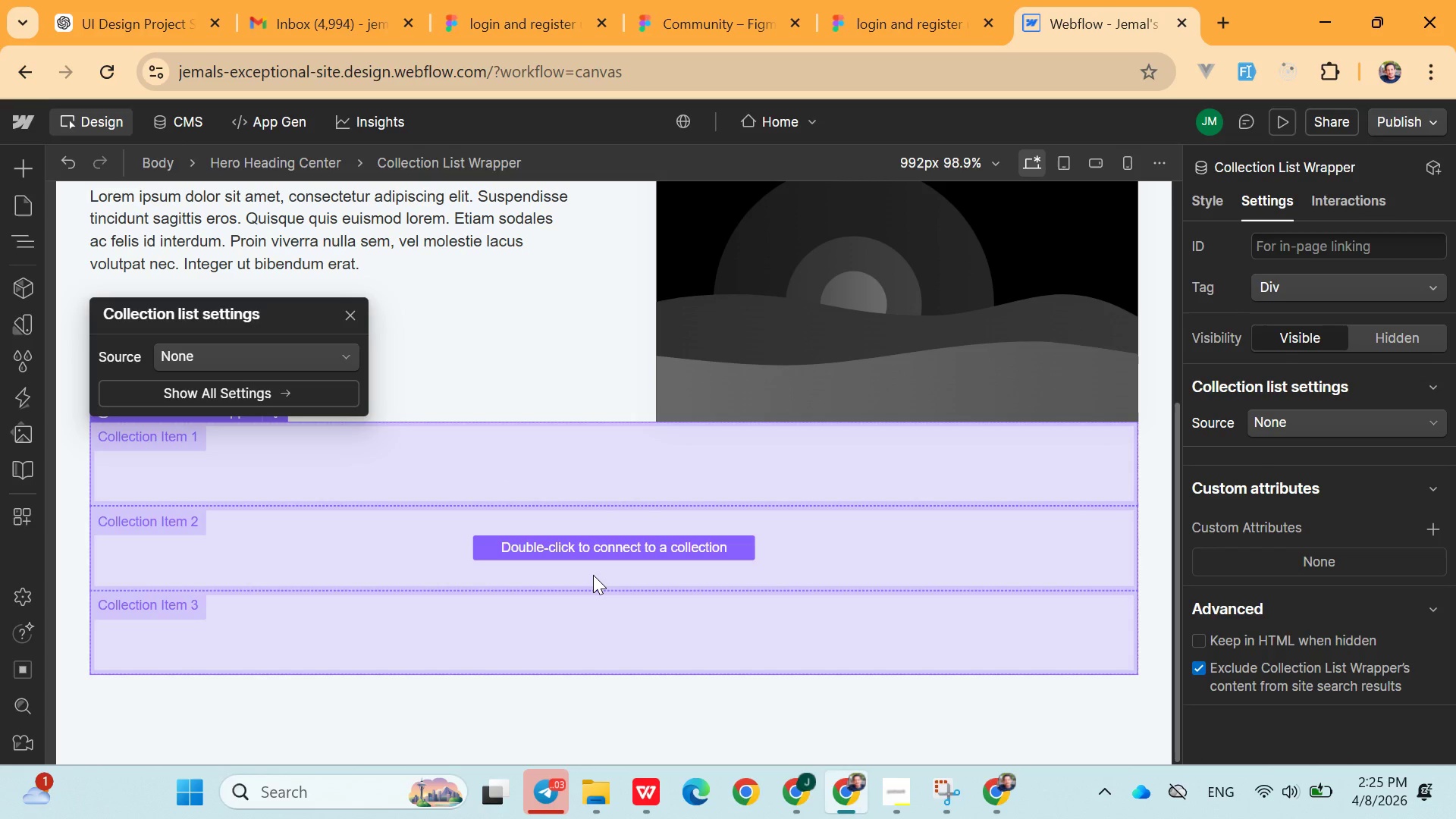 
left_click([297, 357])
 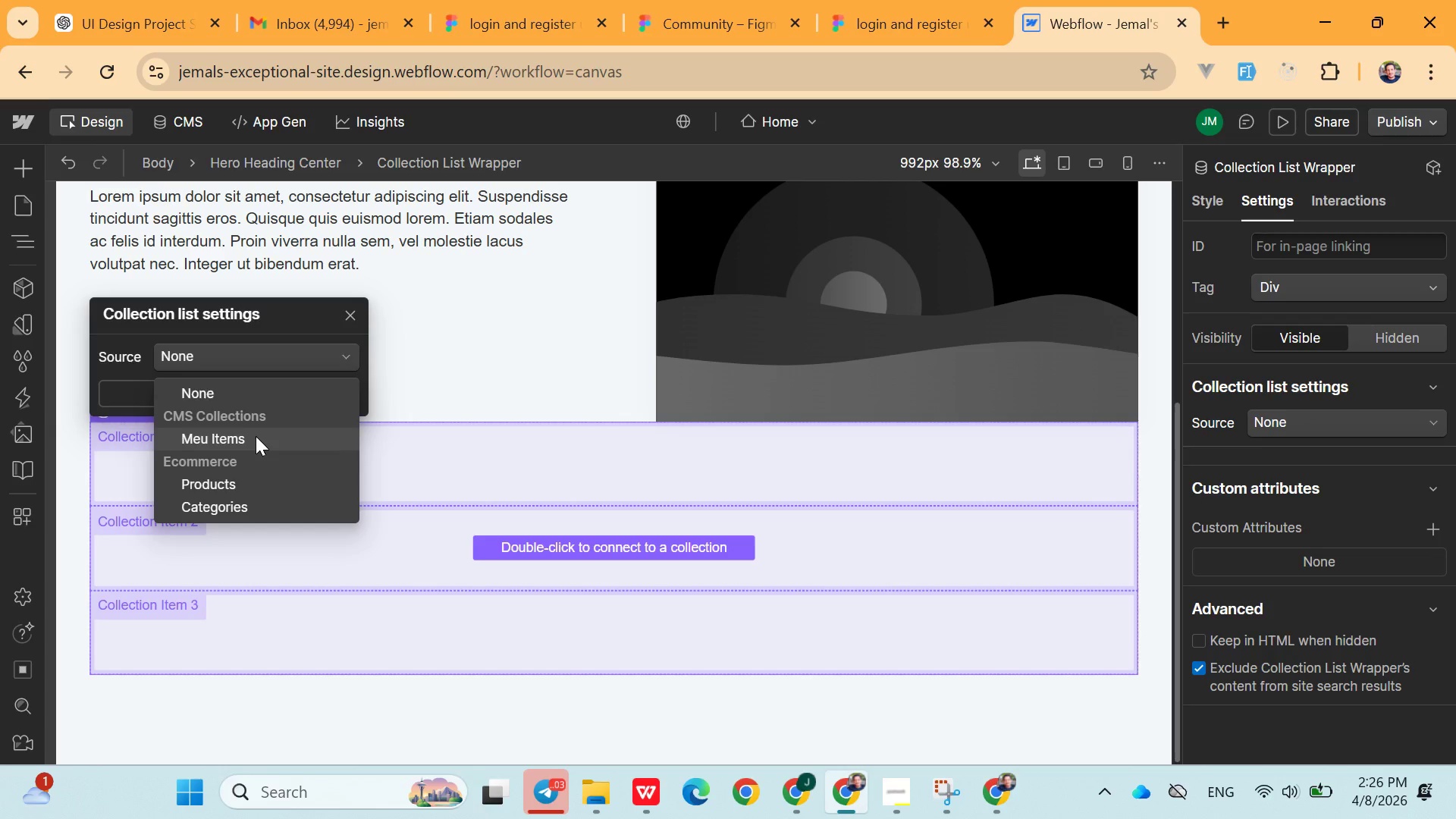 
left_click([256, 436])
 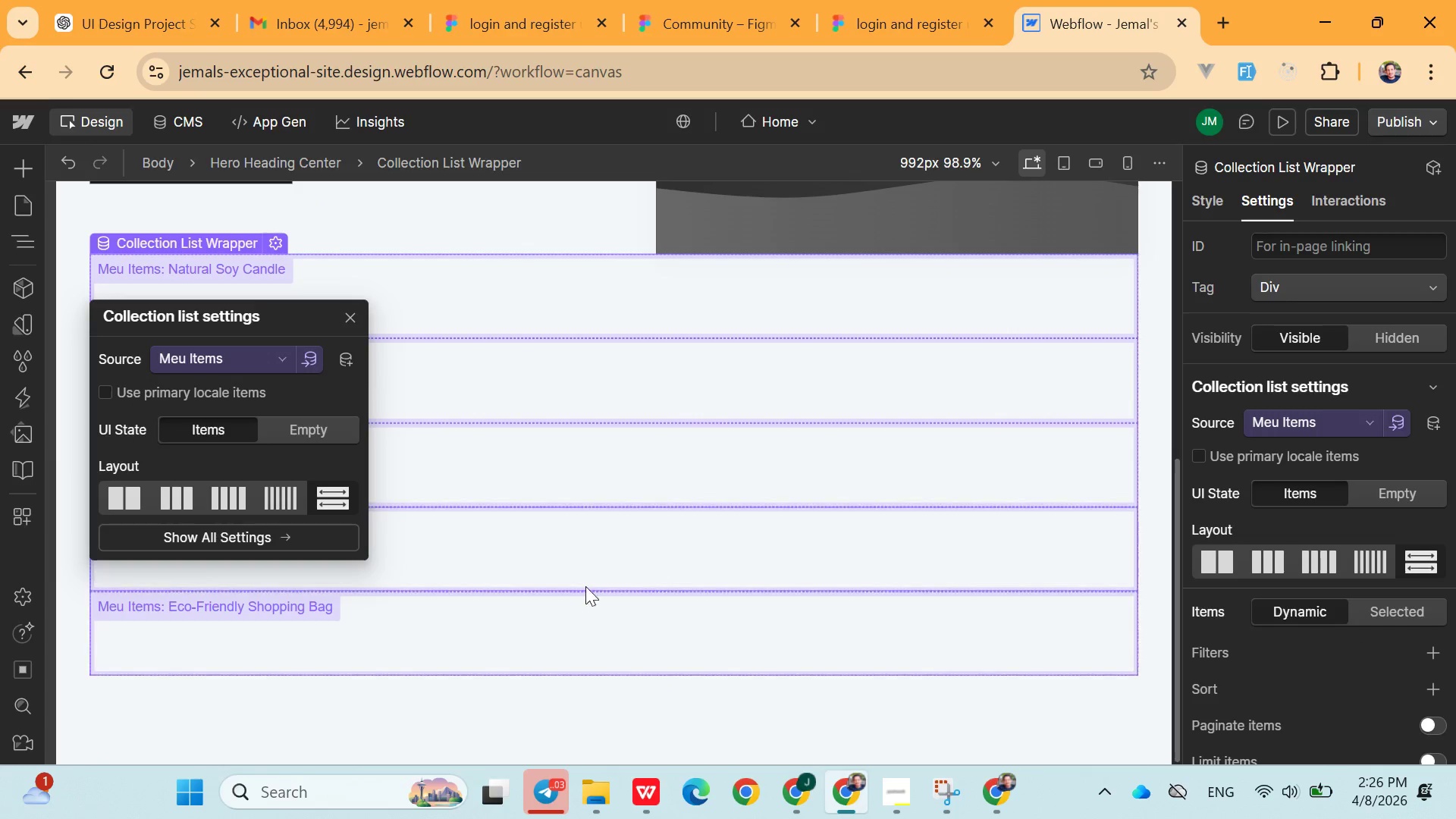 
scroll: coordinate [427, 523], scroll_direction: up, amount: 4.0
 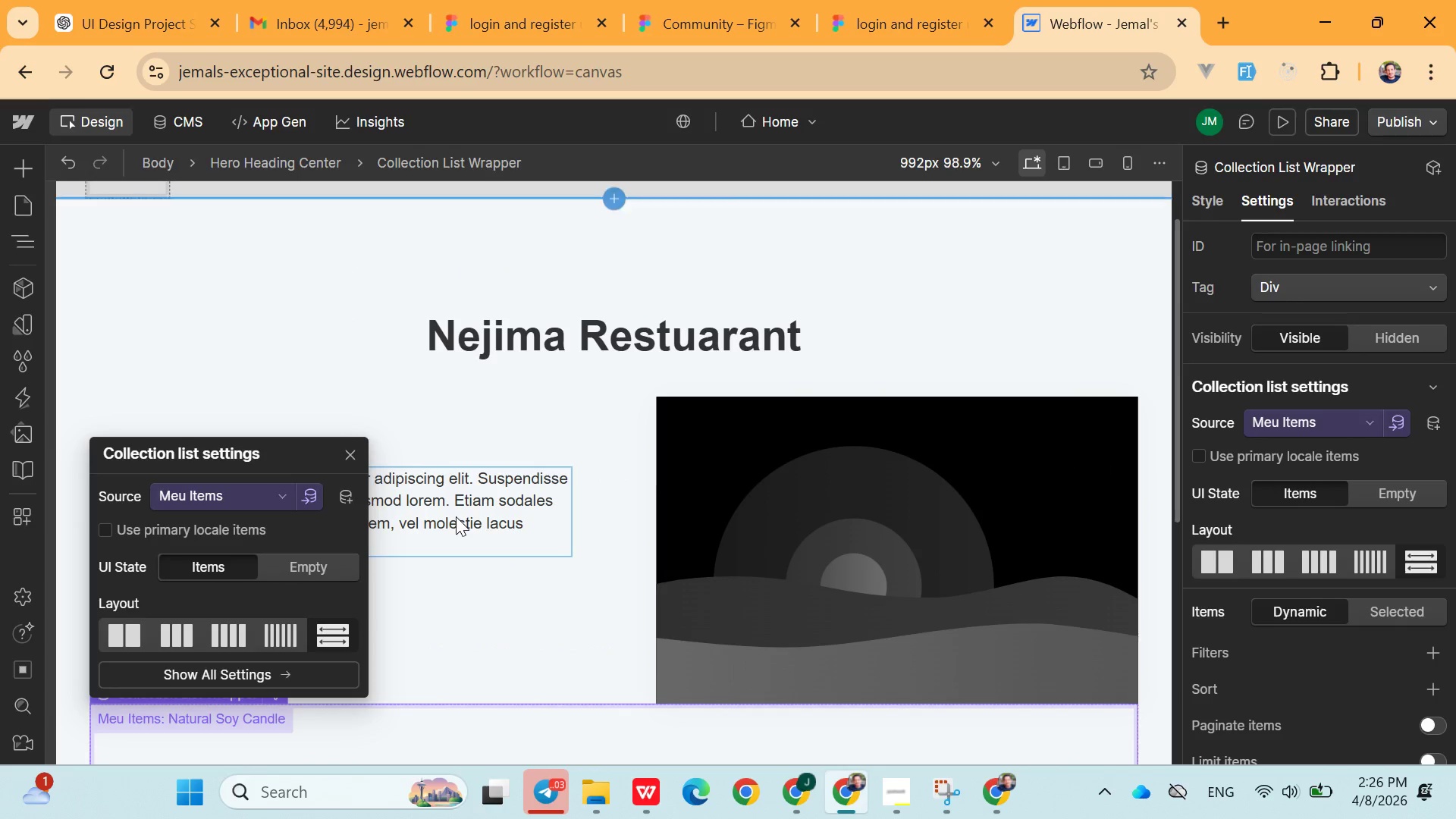 
scroll: coordinate [489, 512], scroll_direction: down, amount: 3.0
 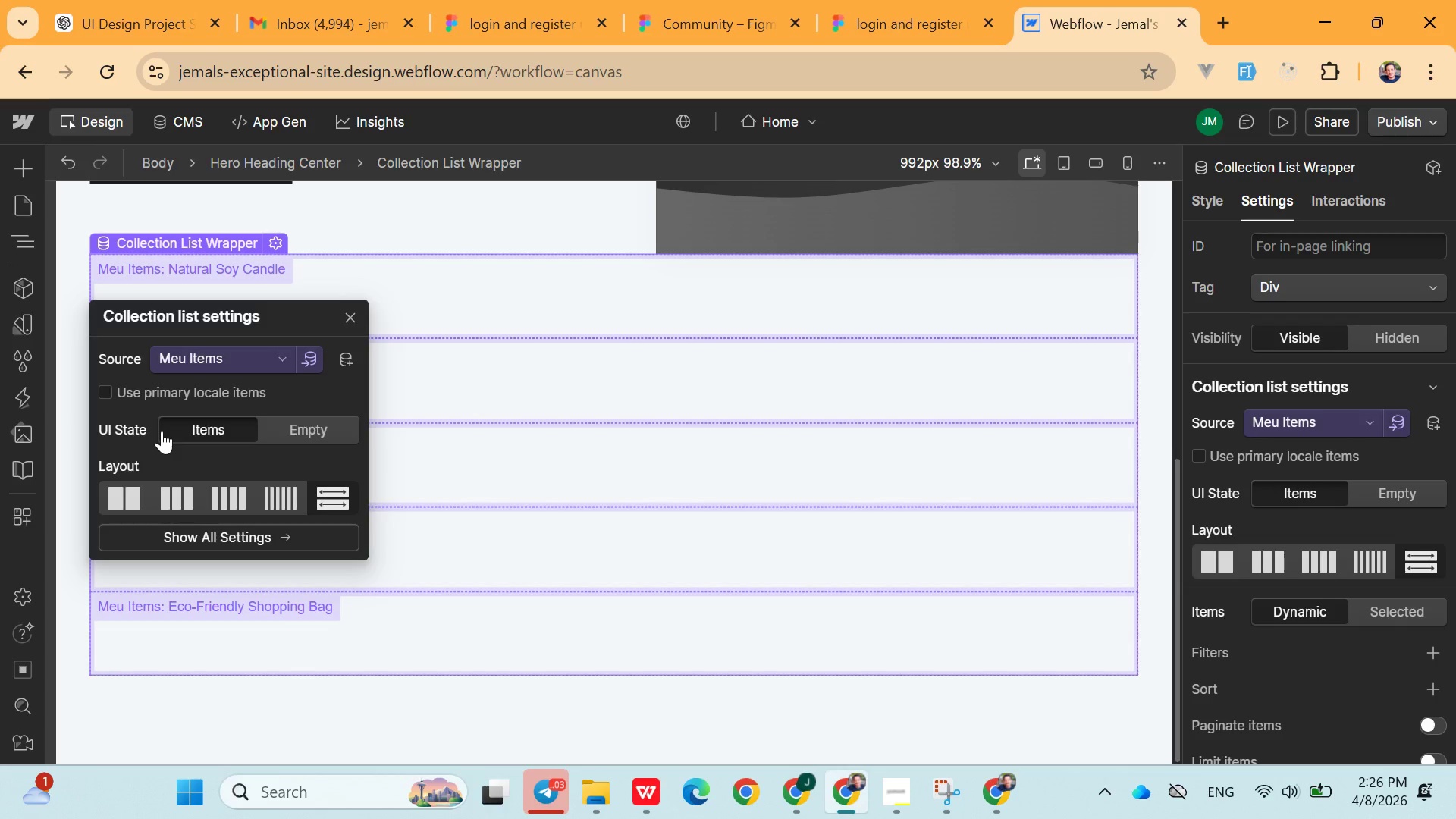 
left_click([201, 429])
 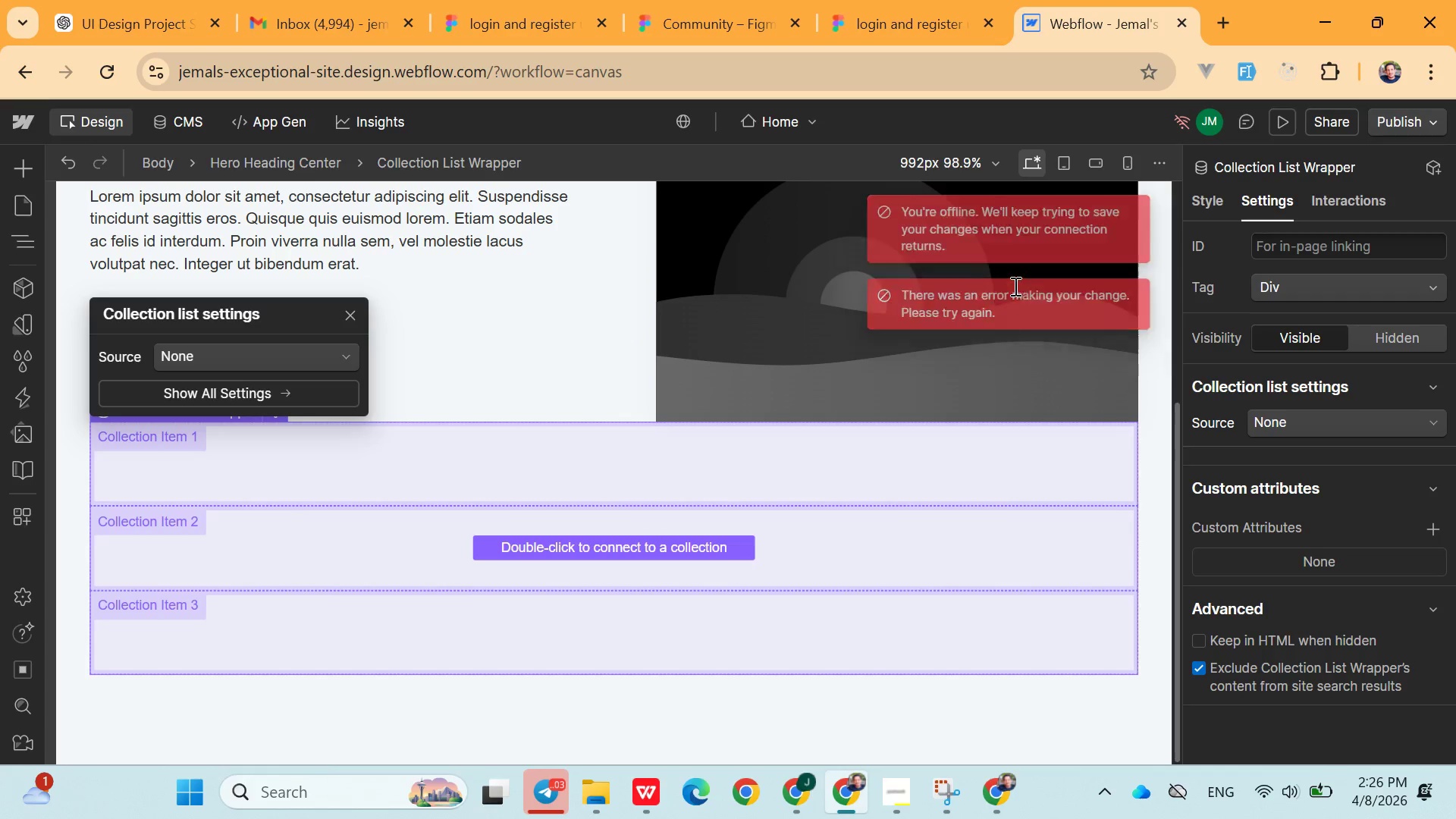 
wait(5.48)
 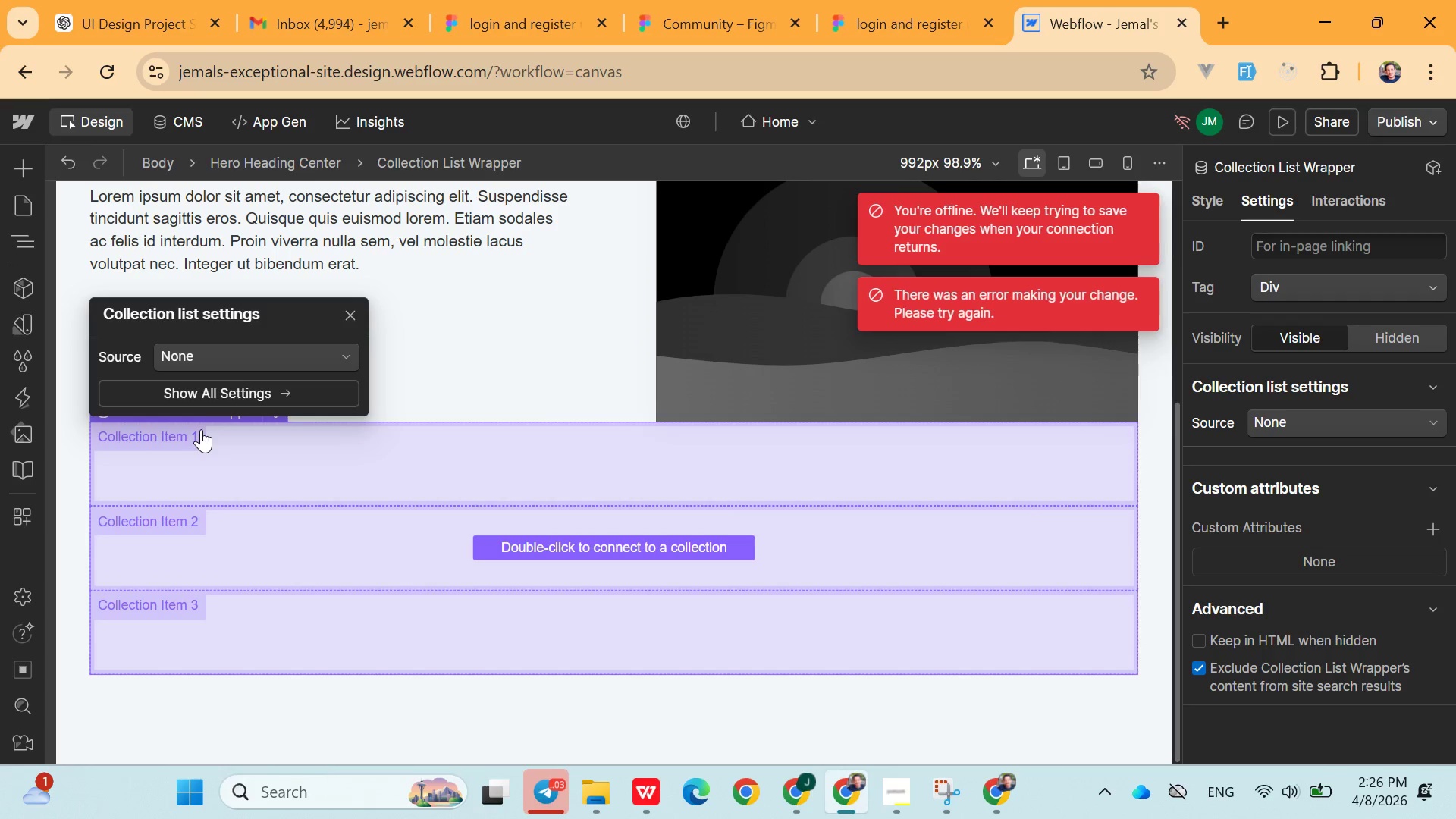 
left_click([225, 396])
 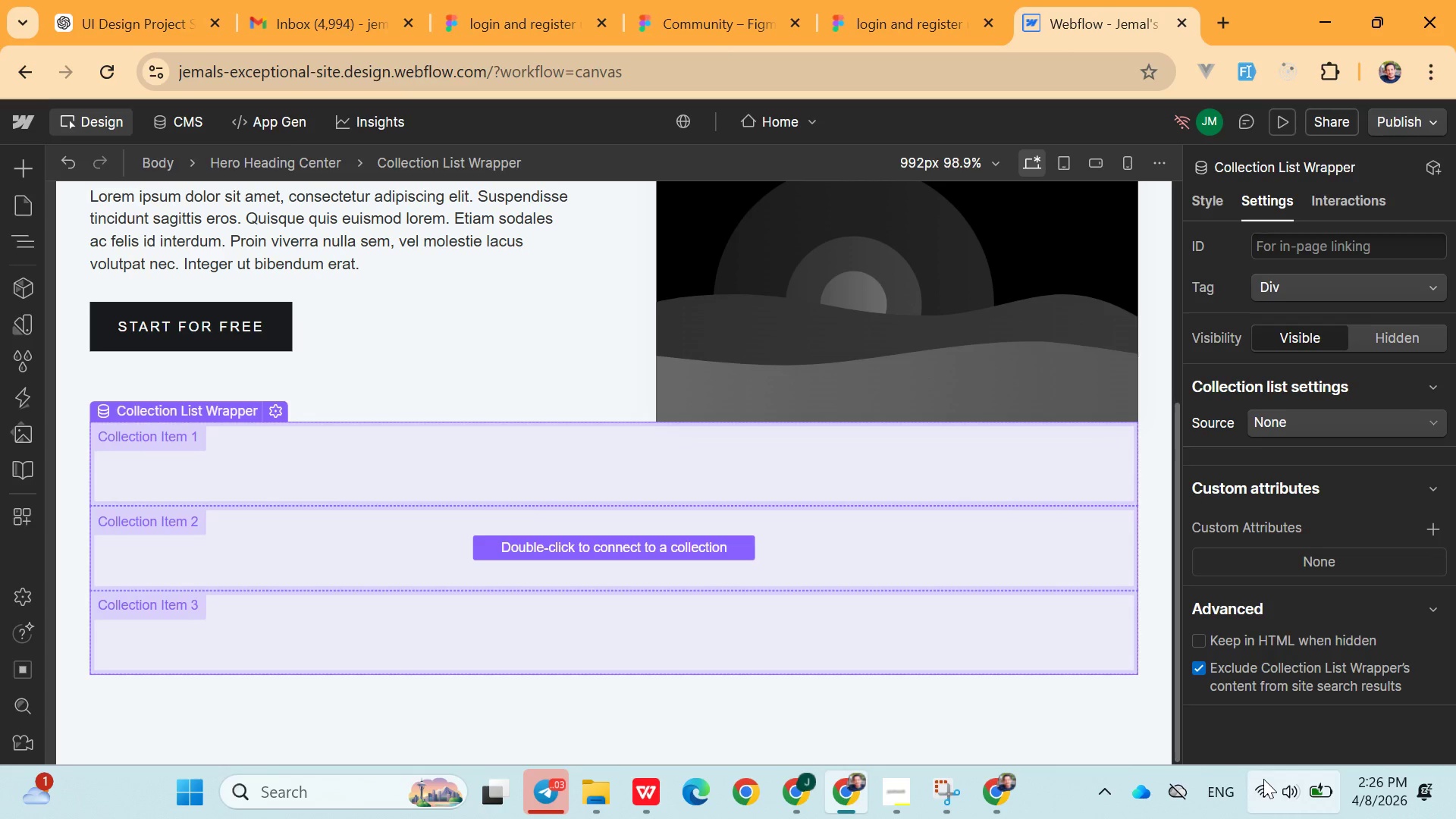 
wait(5.09)
 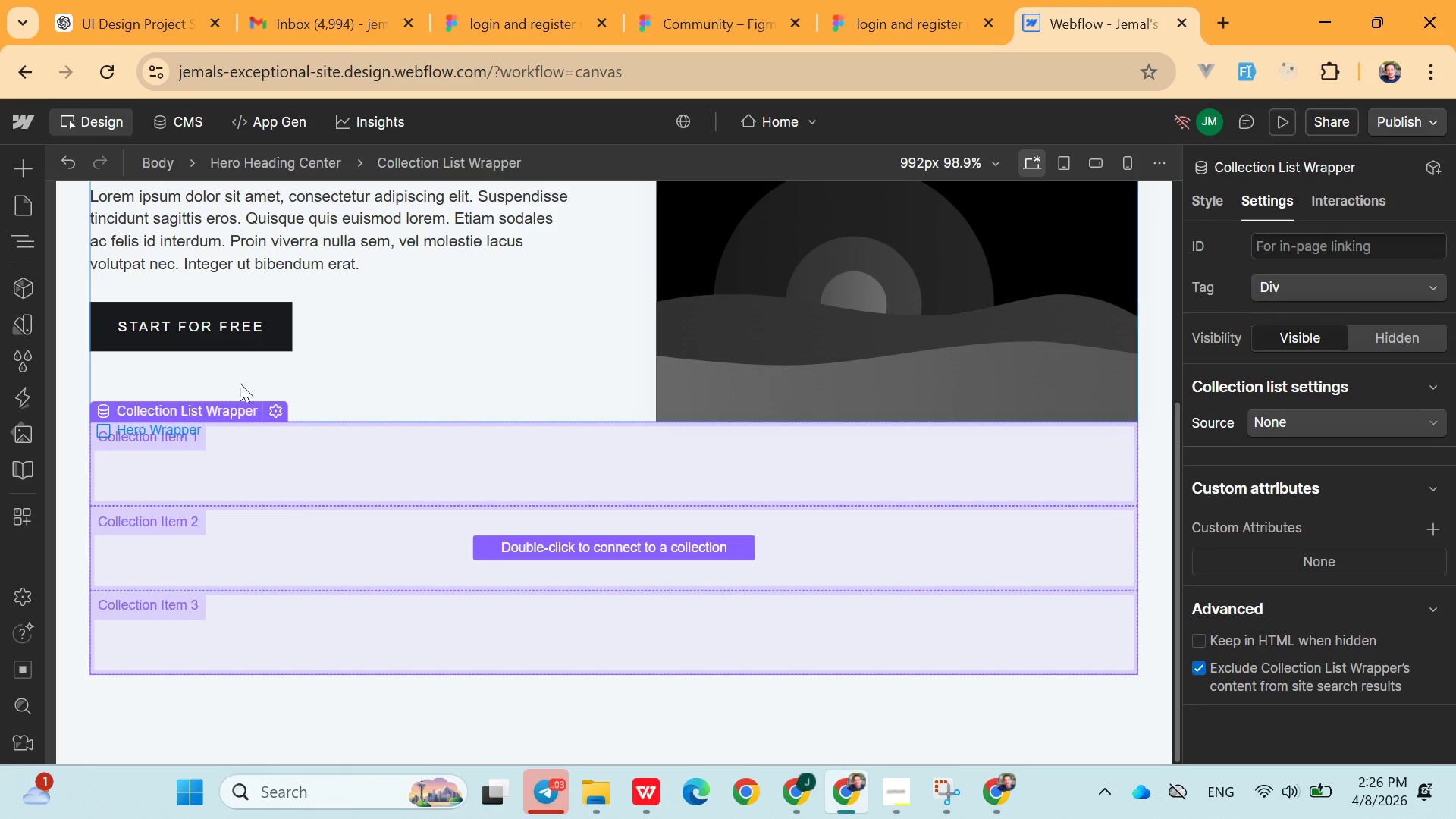 
left_click([538, 795])
 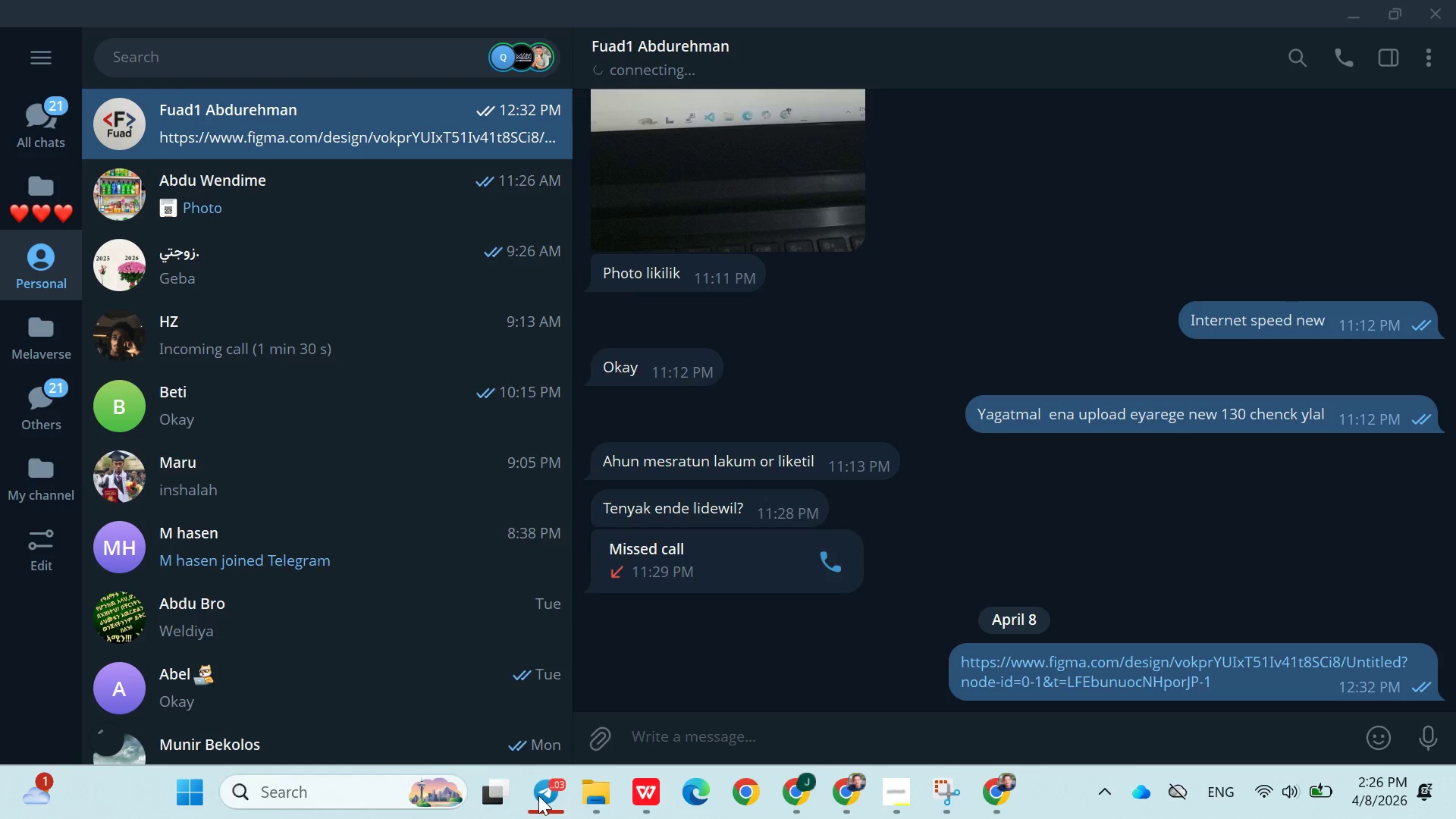 
left_click([538, 795])
 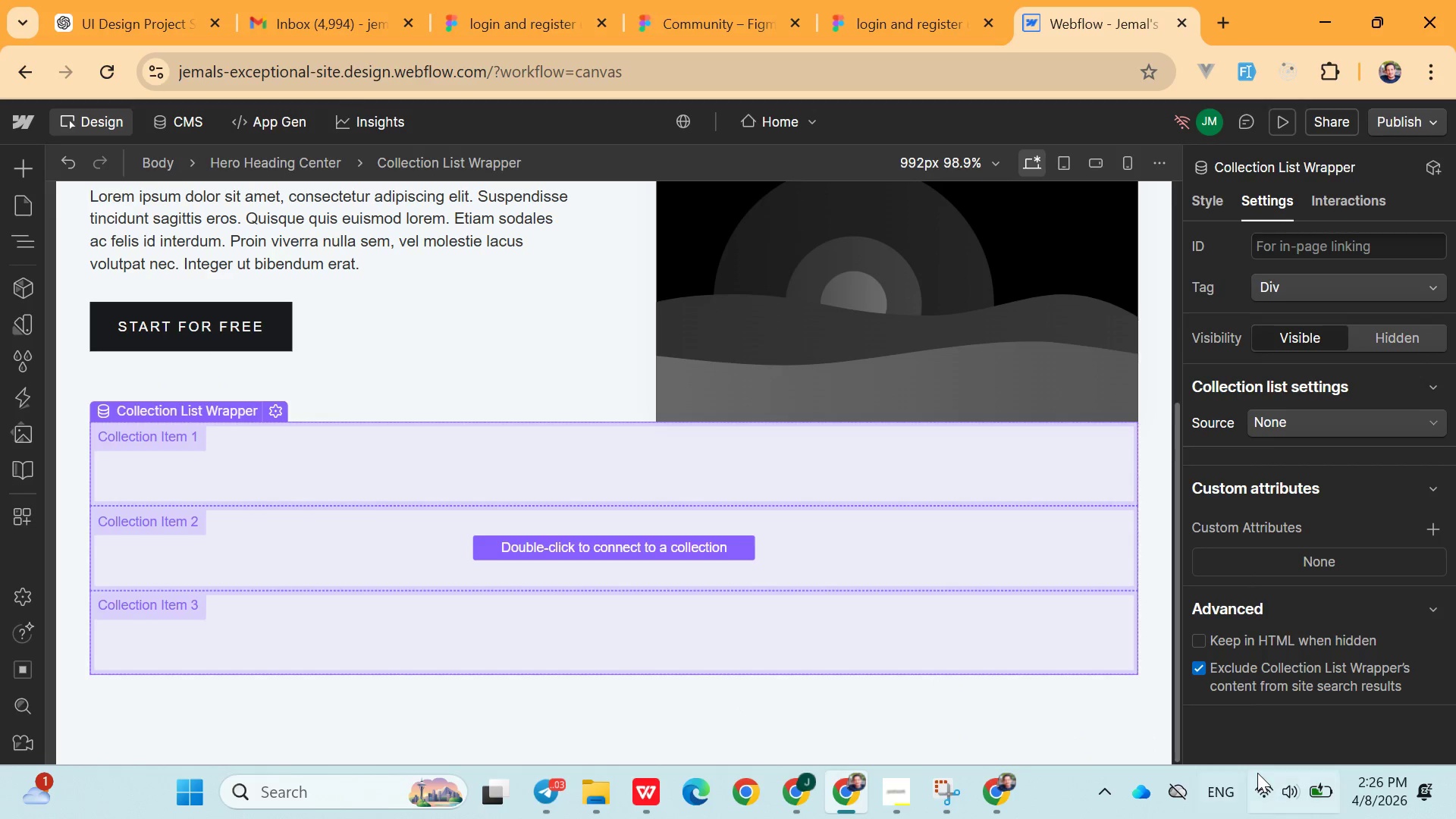 
left_click([1262, 777])
 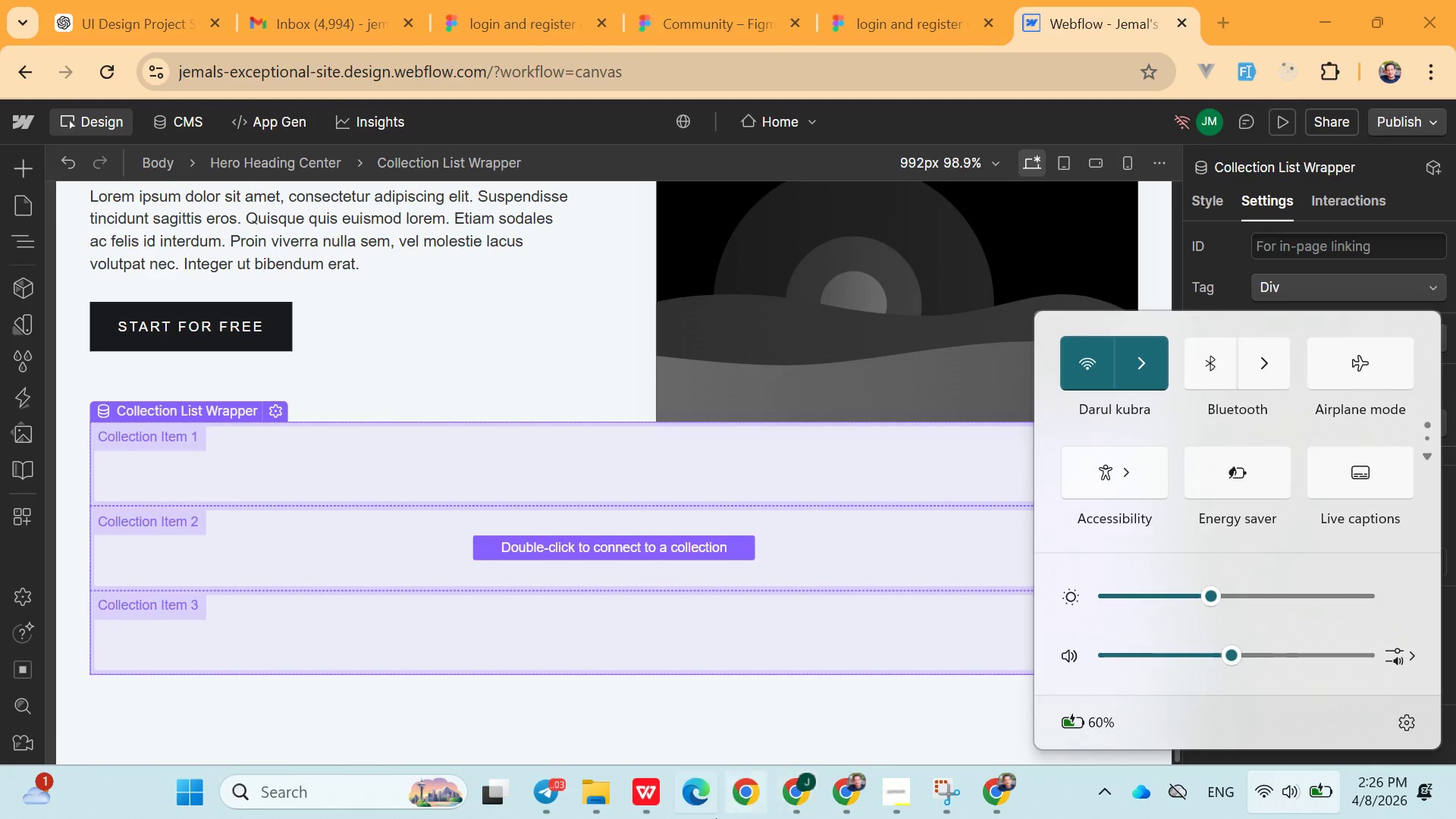 
left_click([557, 773])
 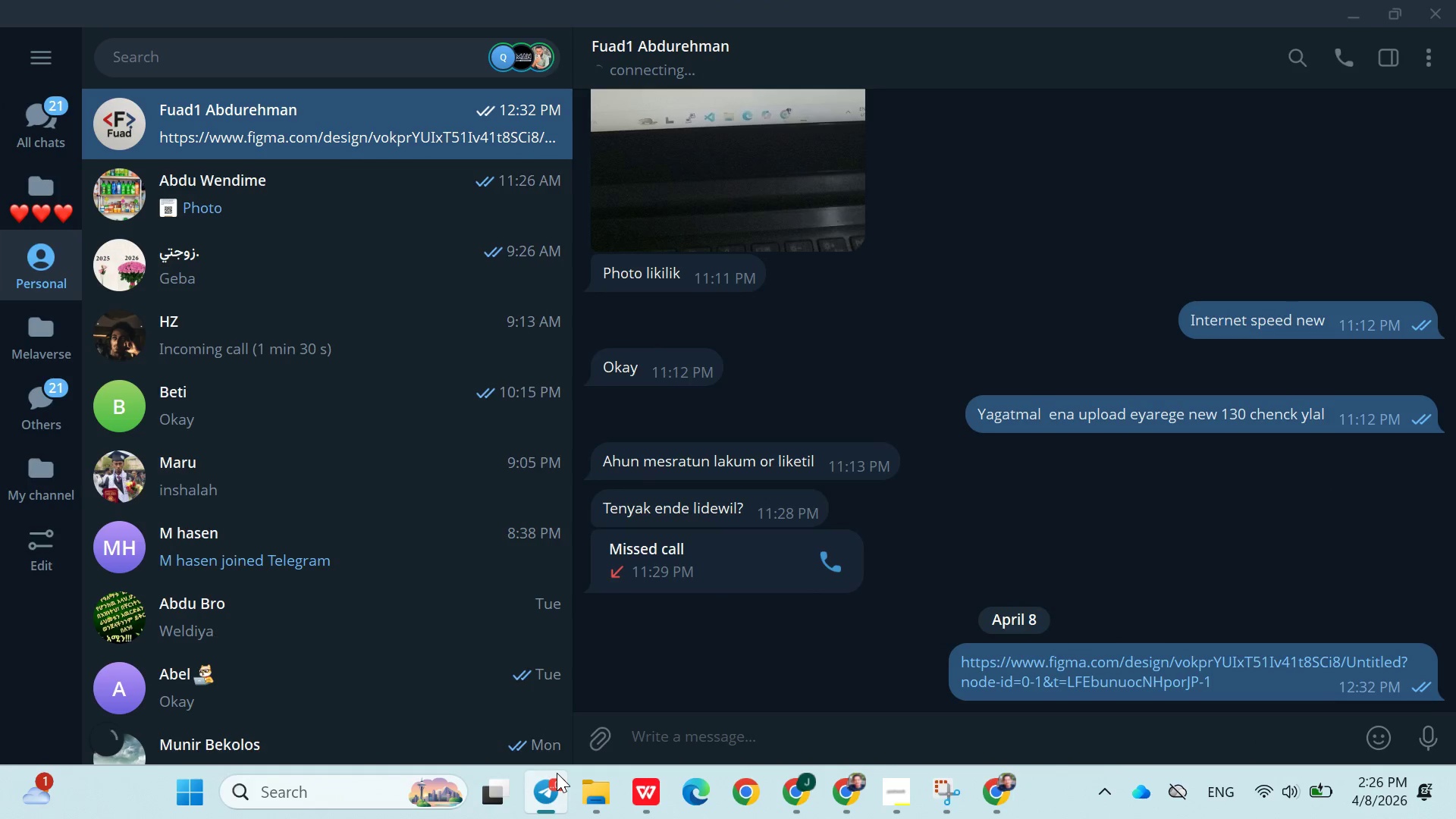 
left_click([557, 773])
 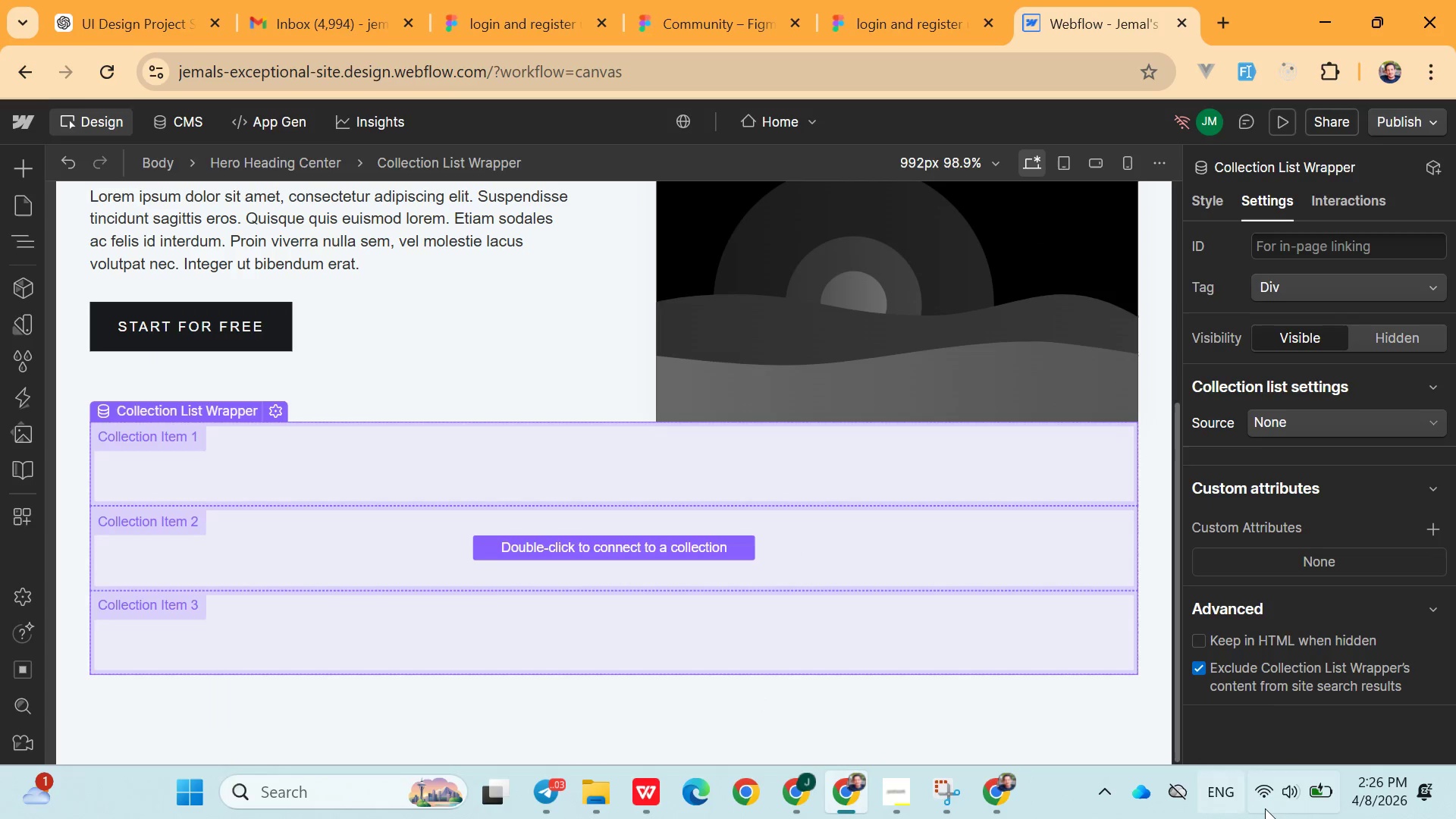 
left_click([1260, 793])
 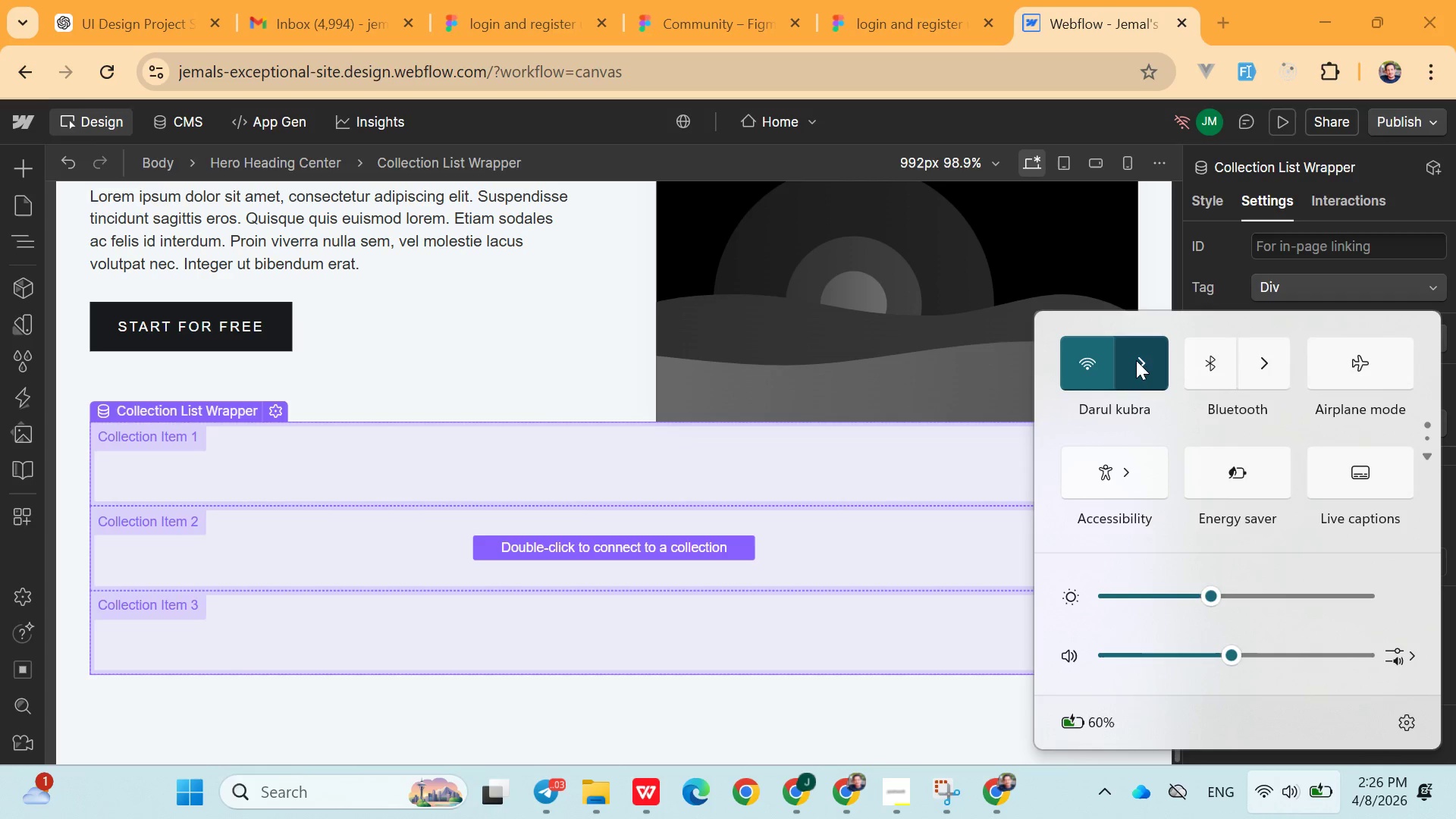 
left_click([1137, 353])
 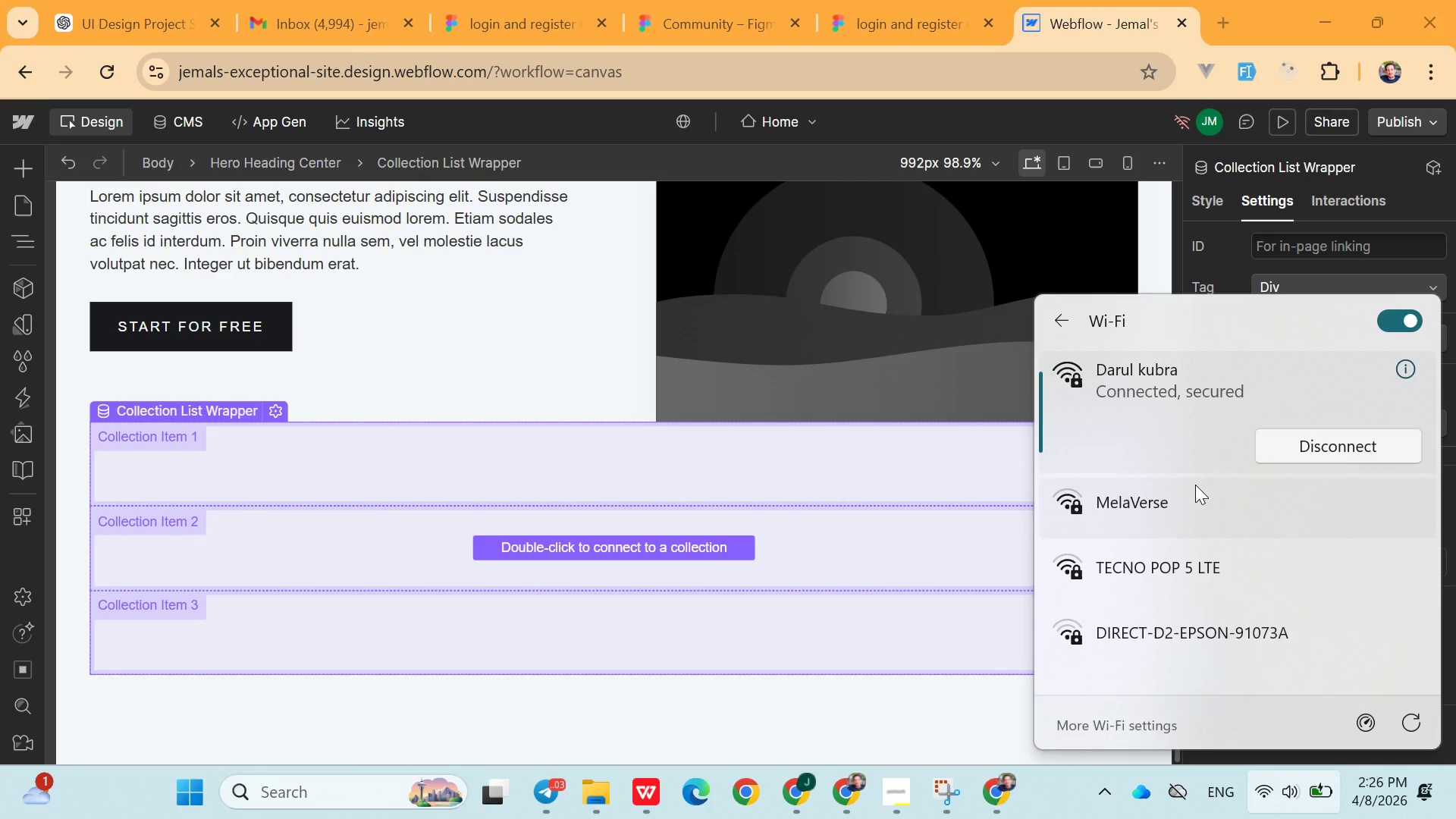 
left_click([1194, 485])
 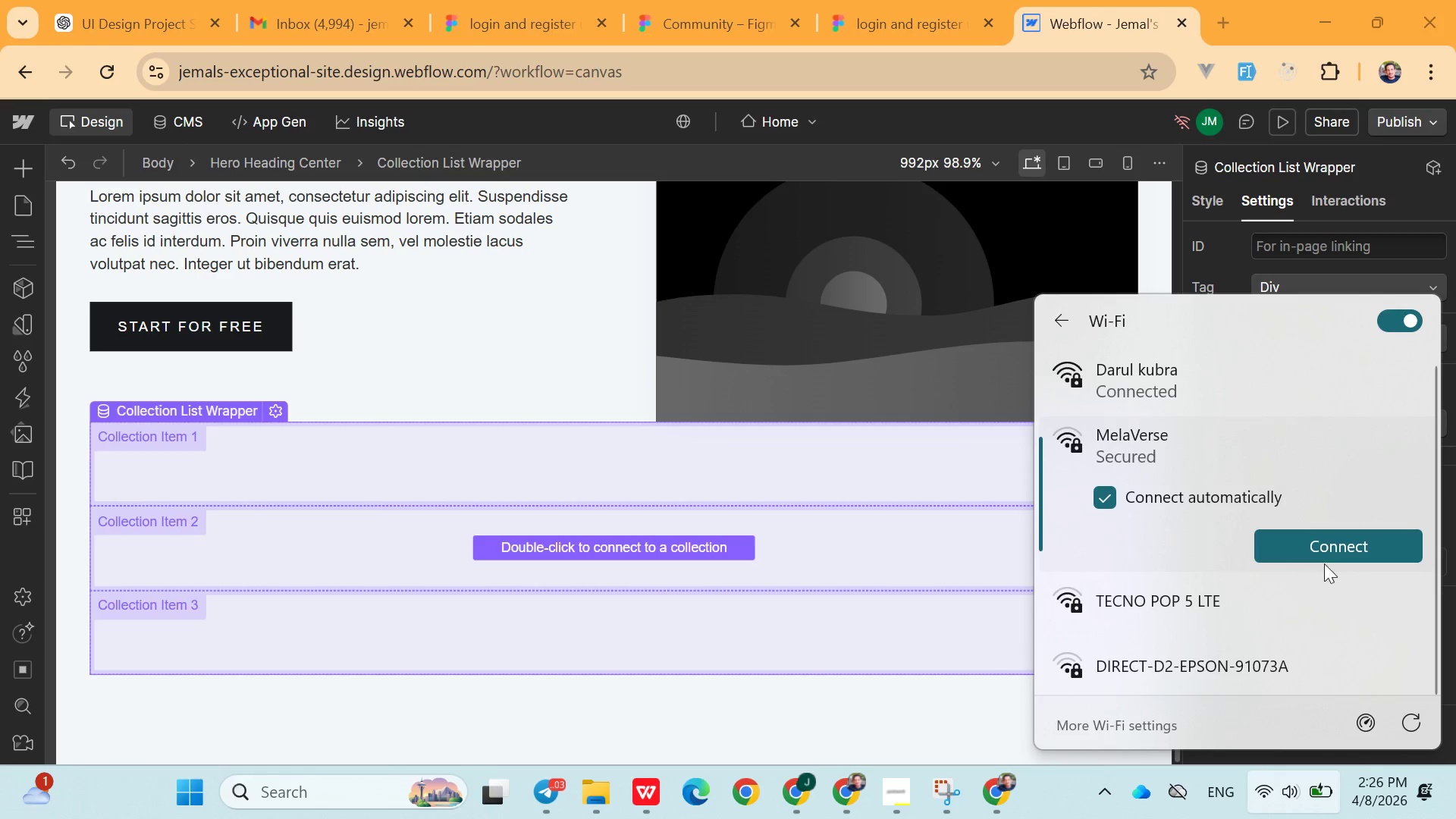 
left_click([1326, 555])
 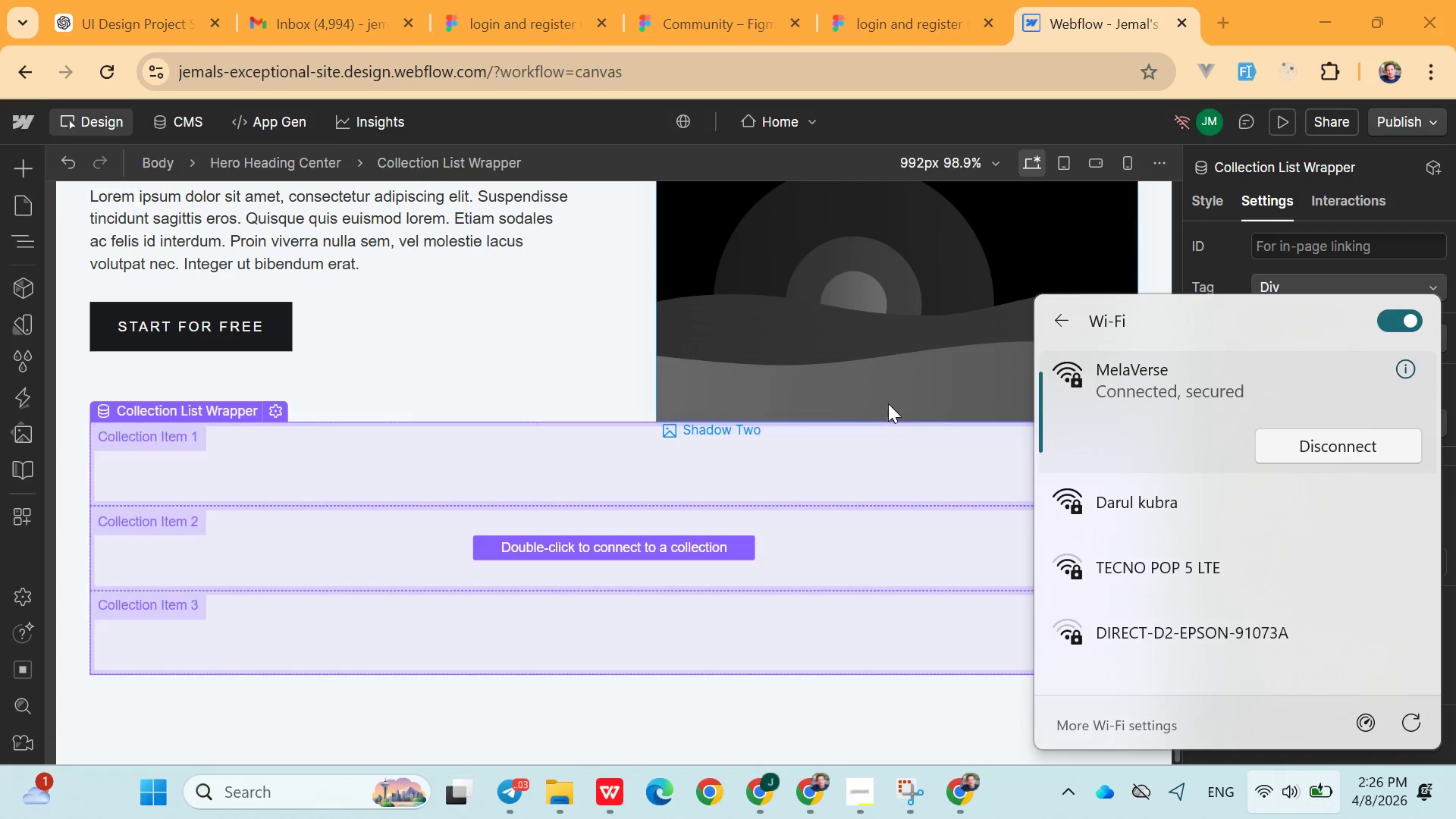 
wait(5.25)
 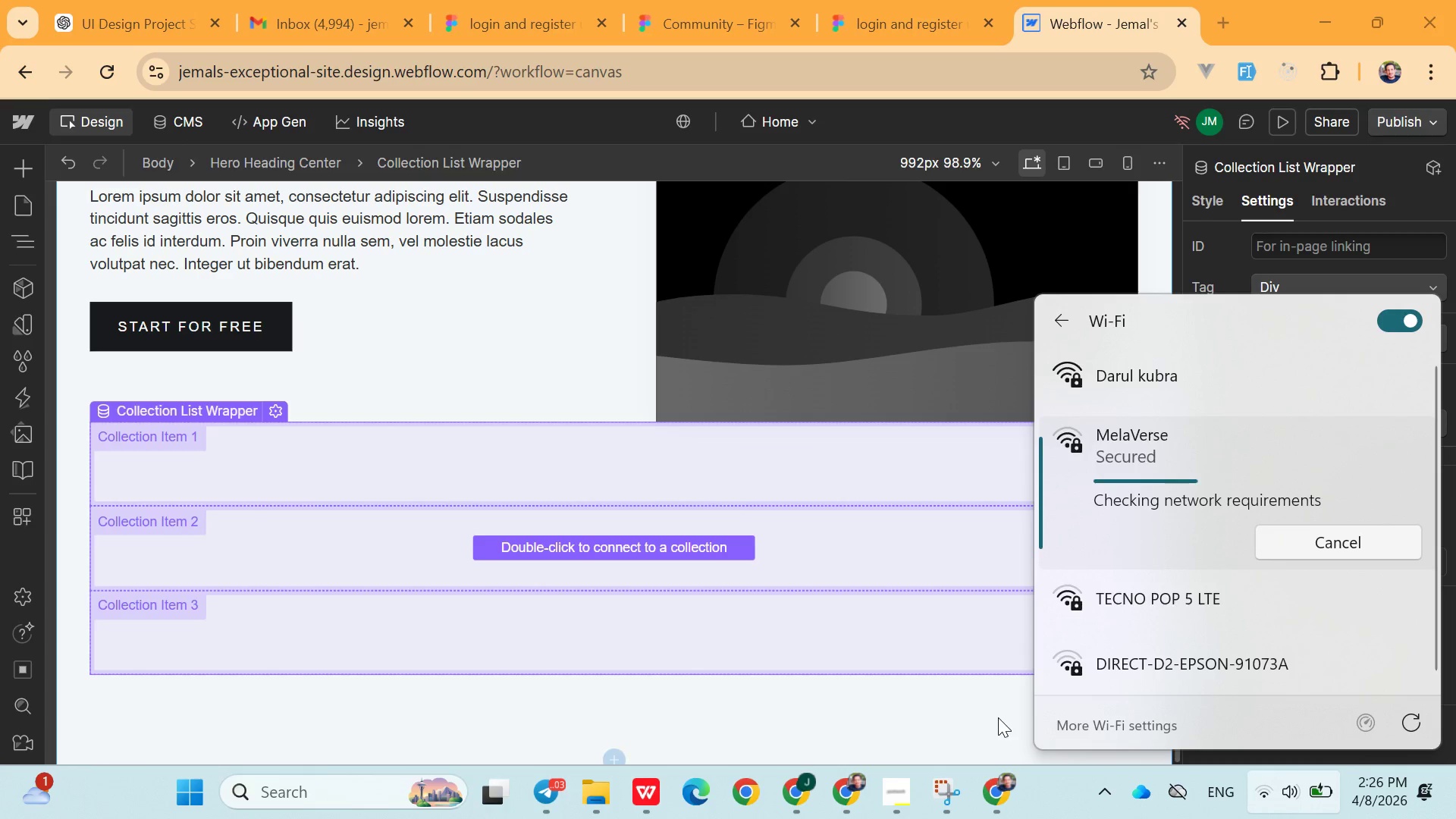 
left_click([830, 711])
 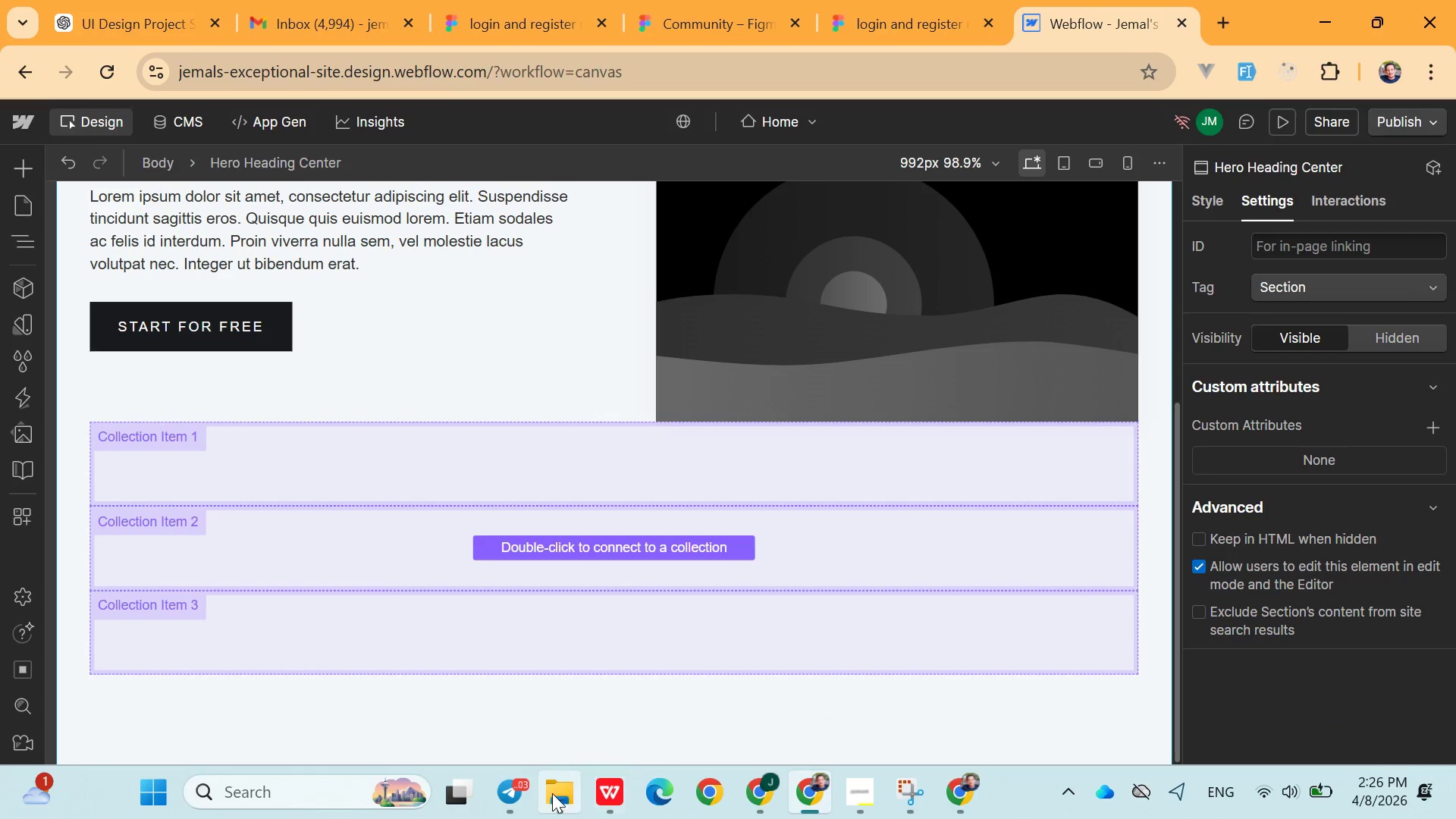 
left_click([520, 795])
 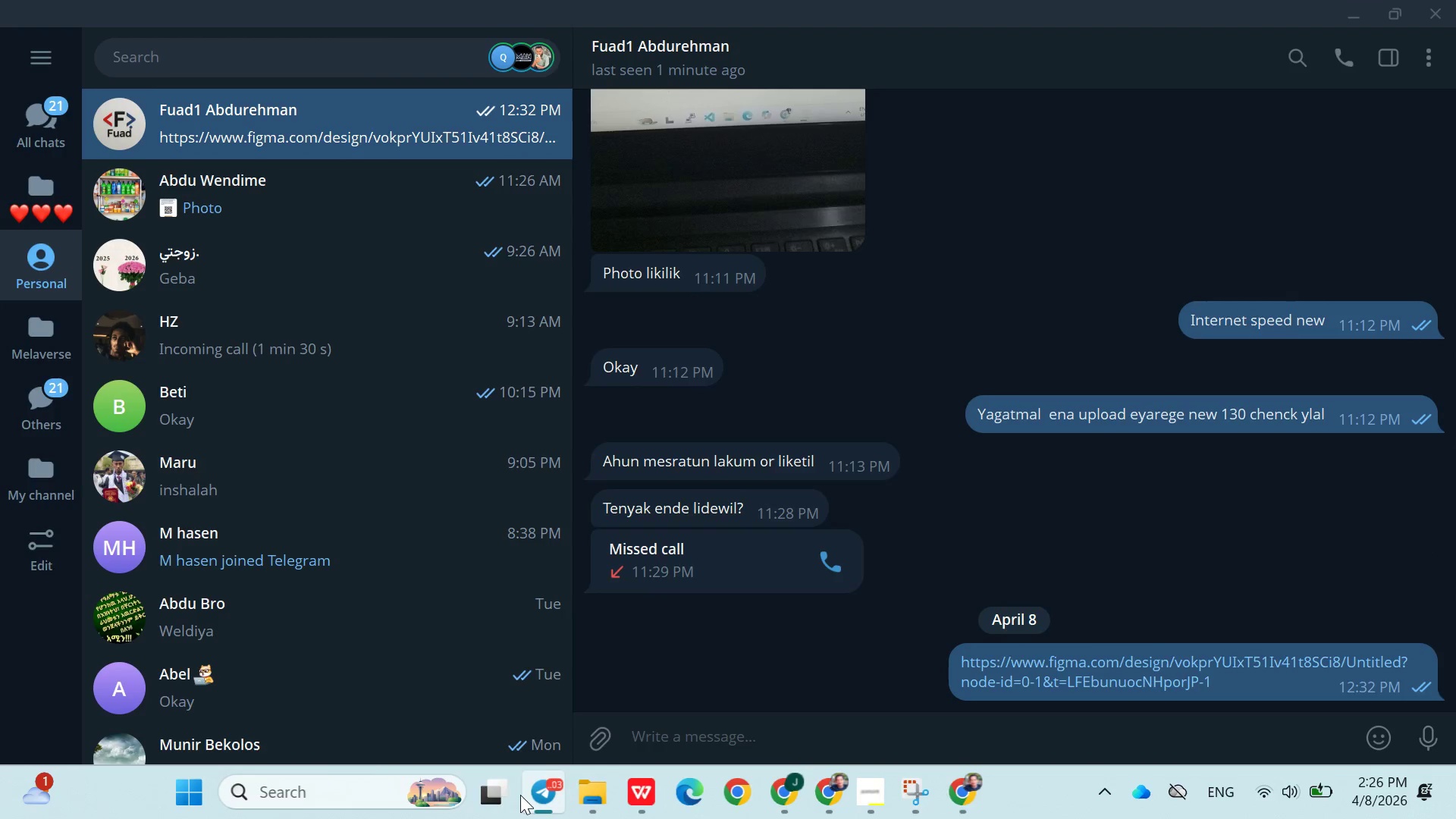 
left_click([520, 795])
 